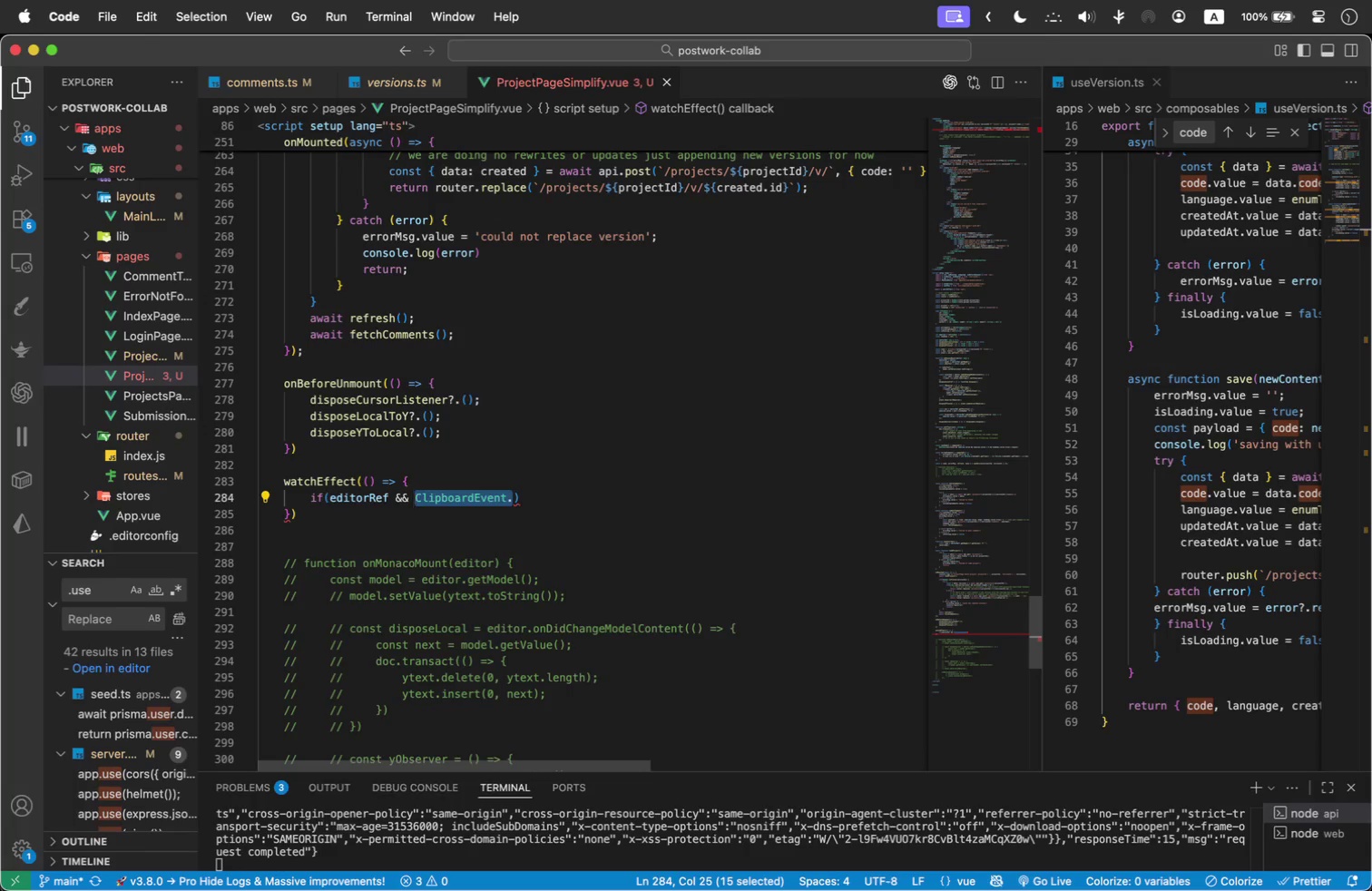 
type(code.vl)
key(Backspace)
type(alue)
 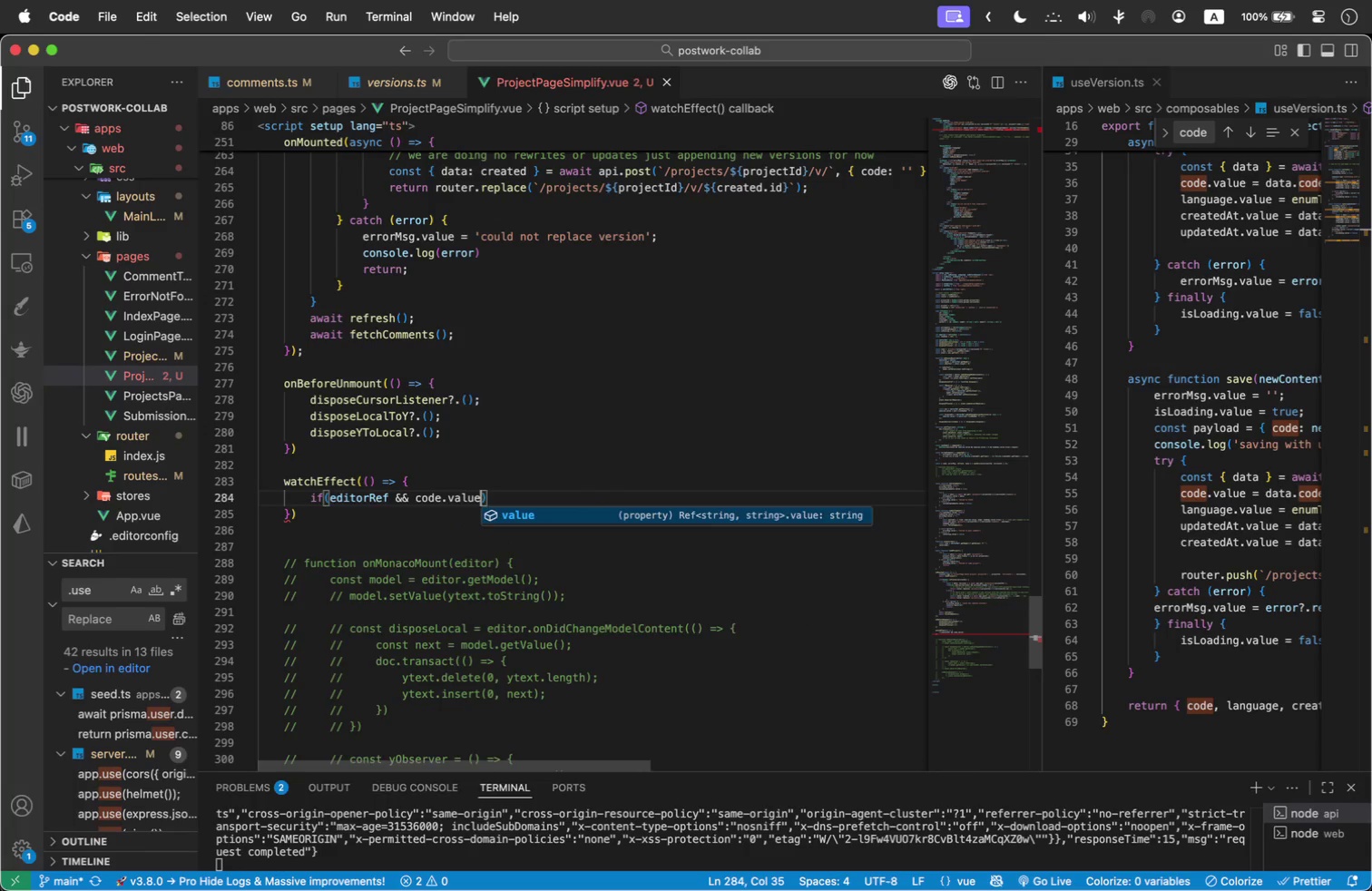 
key(ArrowRight)
 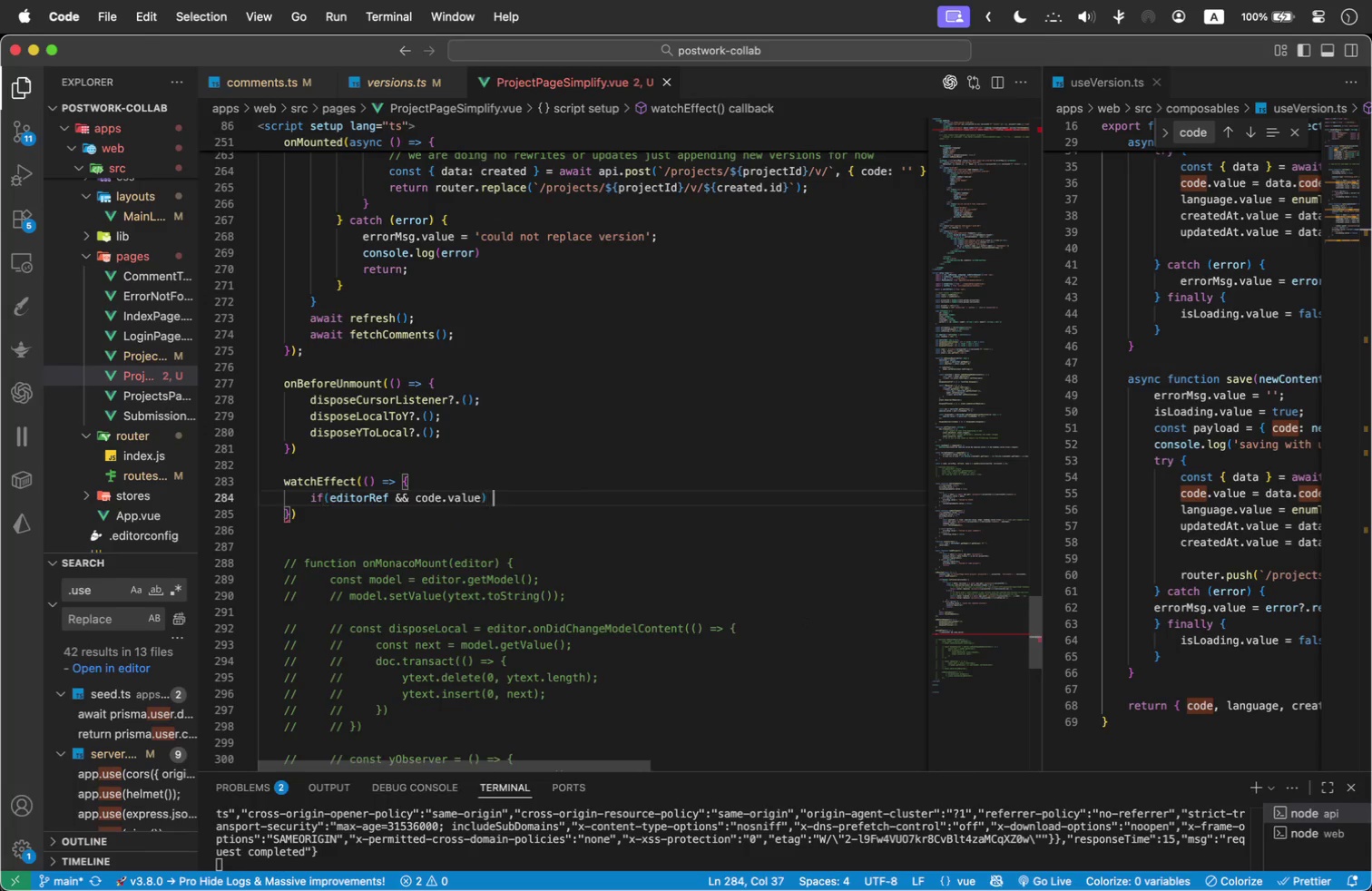 
key(Space)
 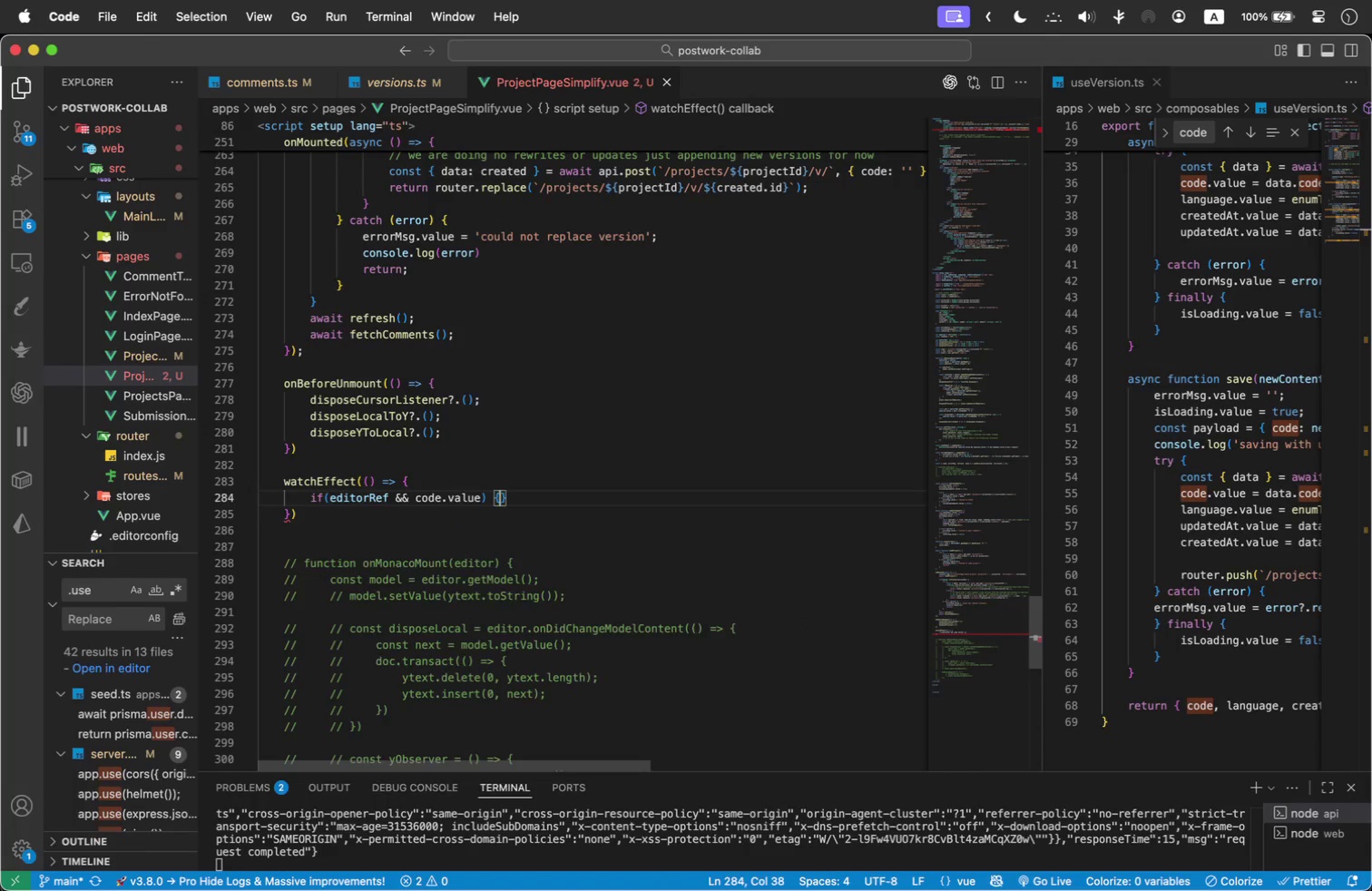 
key(Shift+BracketLeft)
 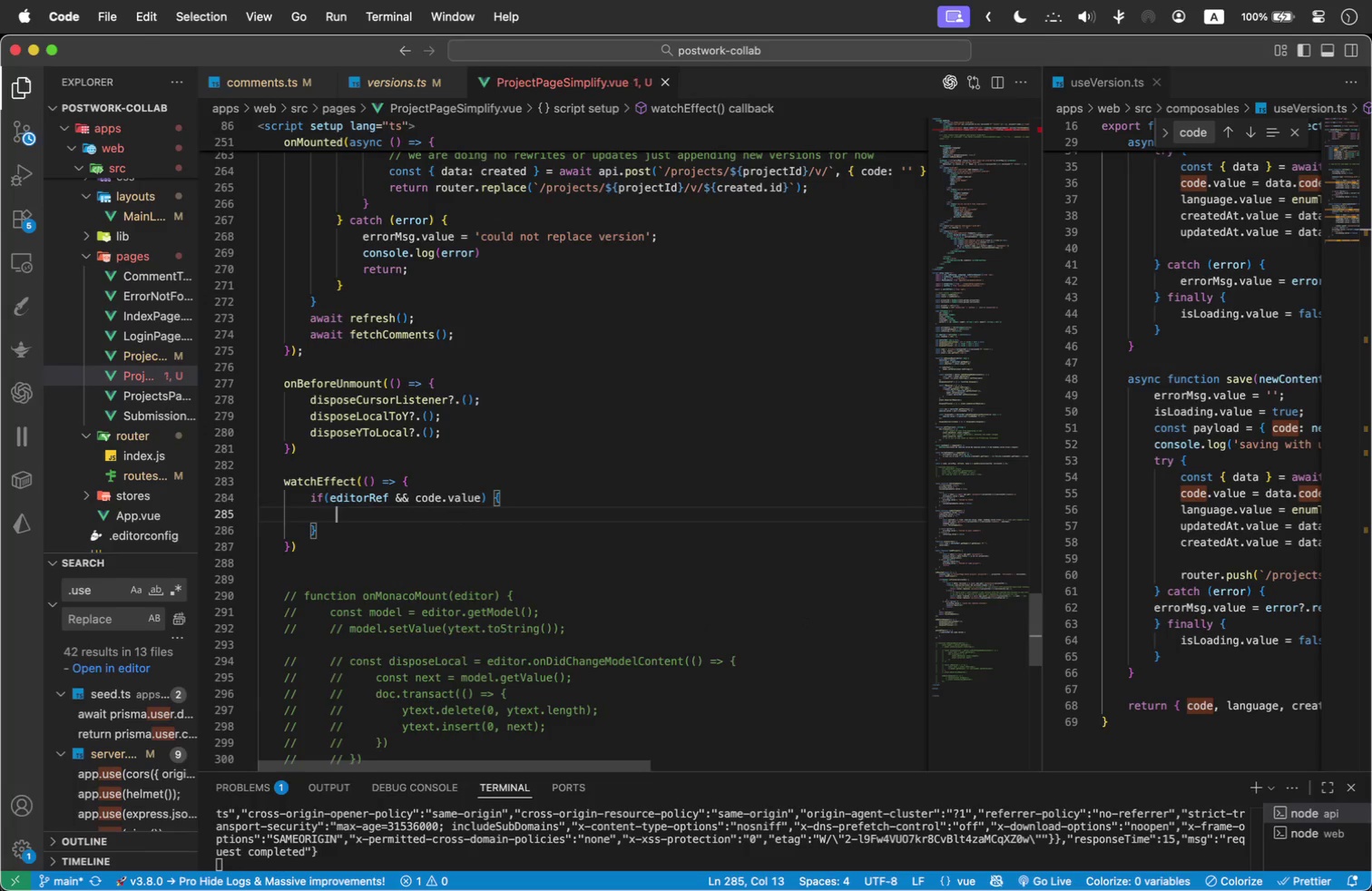 
key(Enter)
 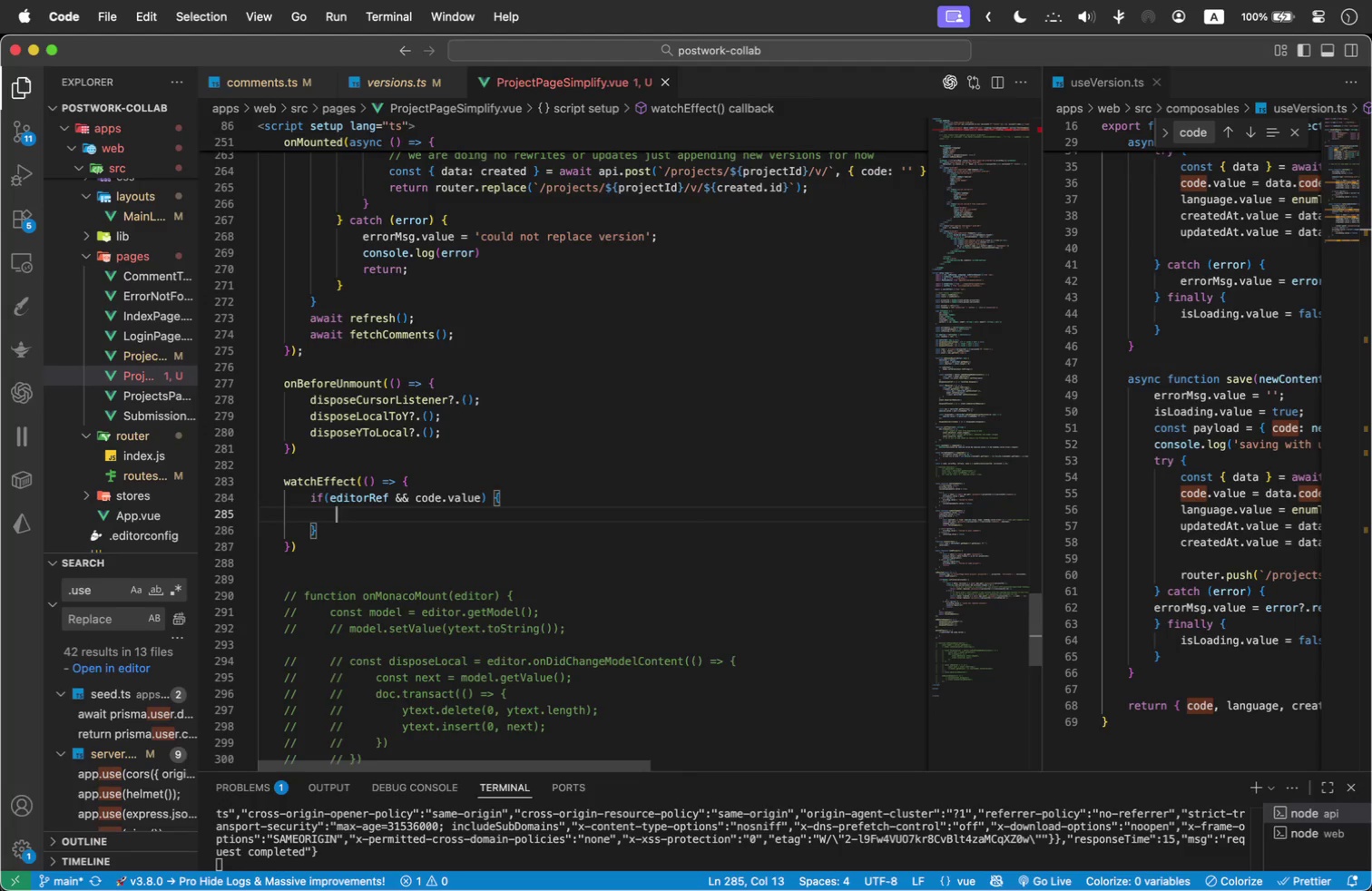 
type(const model = e)
key(Backspace)
type(edi)
 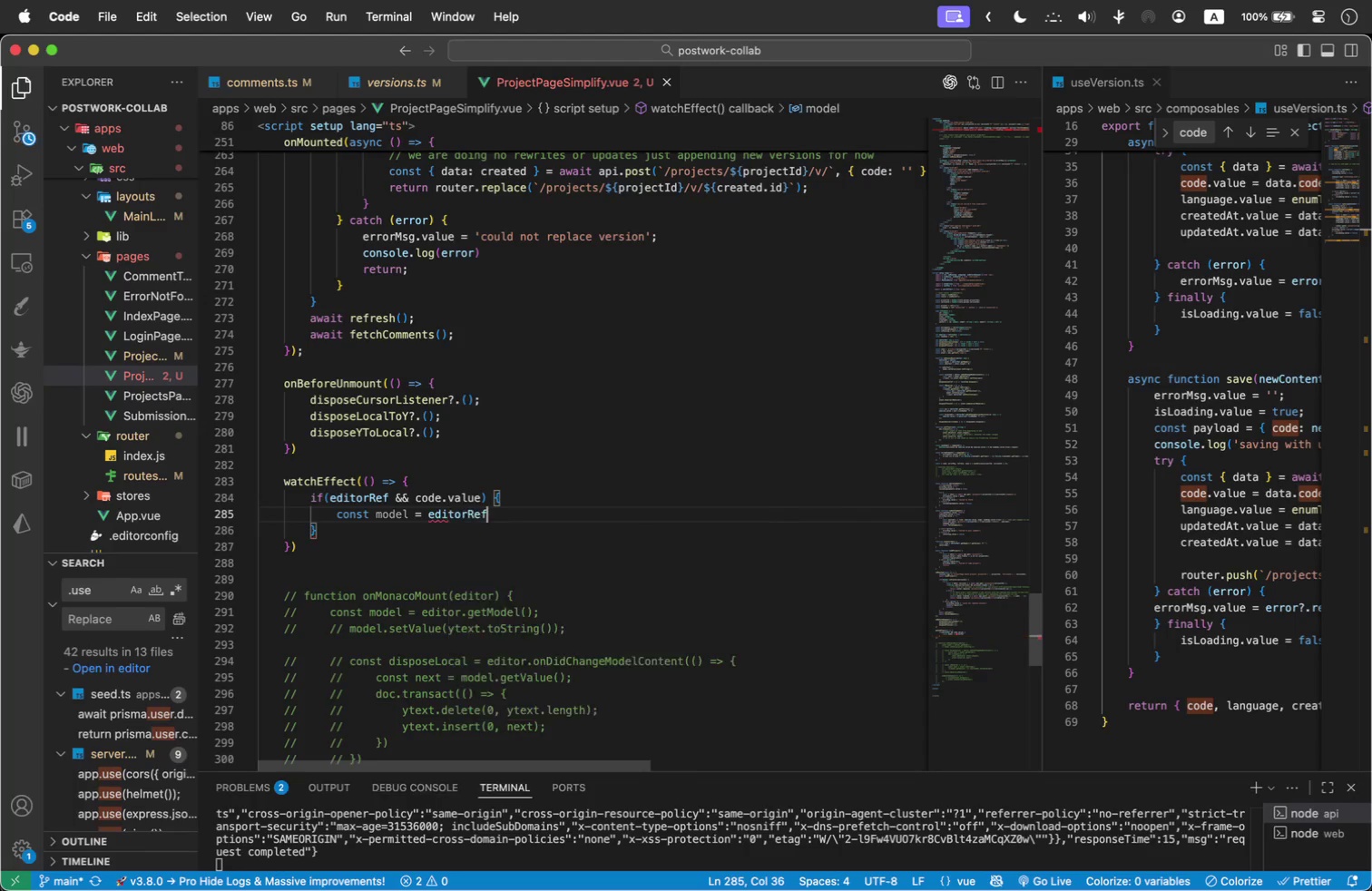 
key(Enter)
 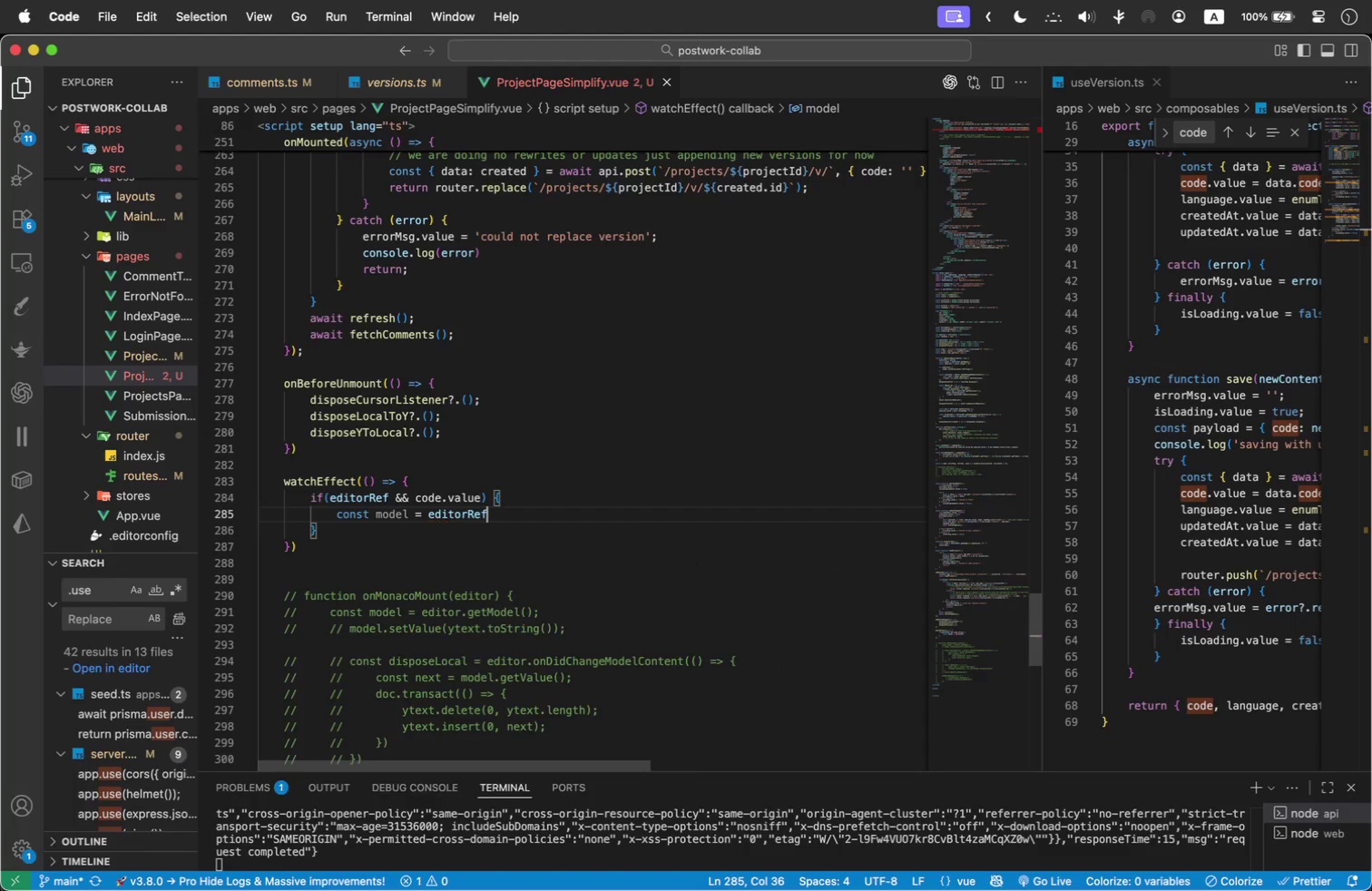 
type(.getModel()')
key(Backspace)
type(;)
 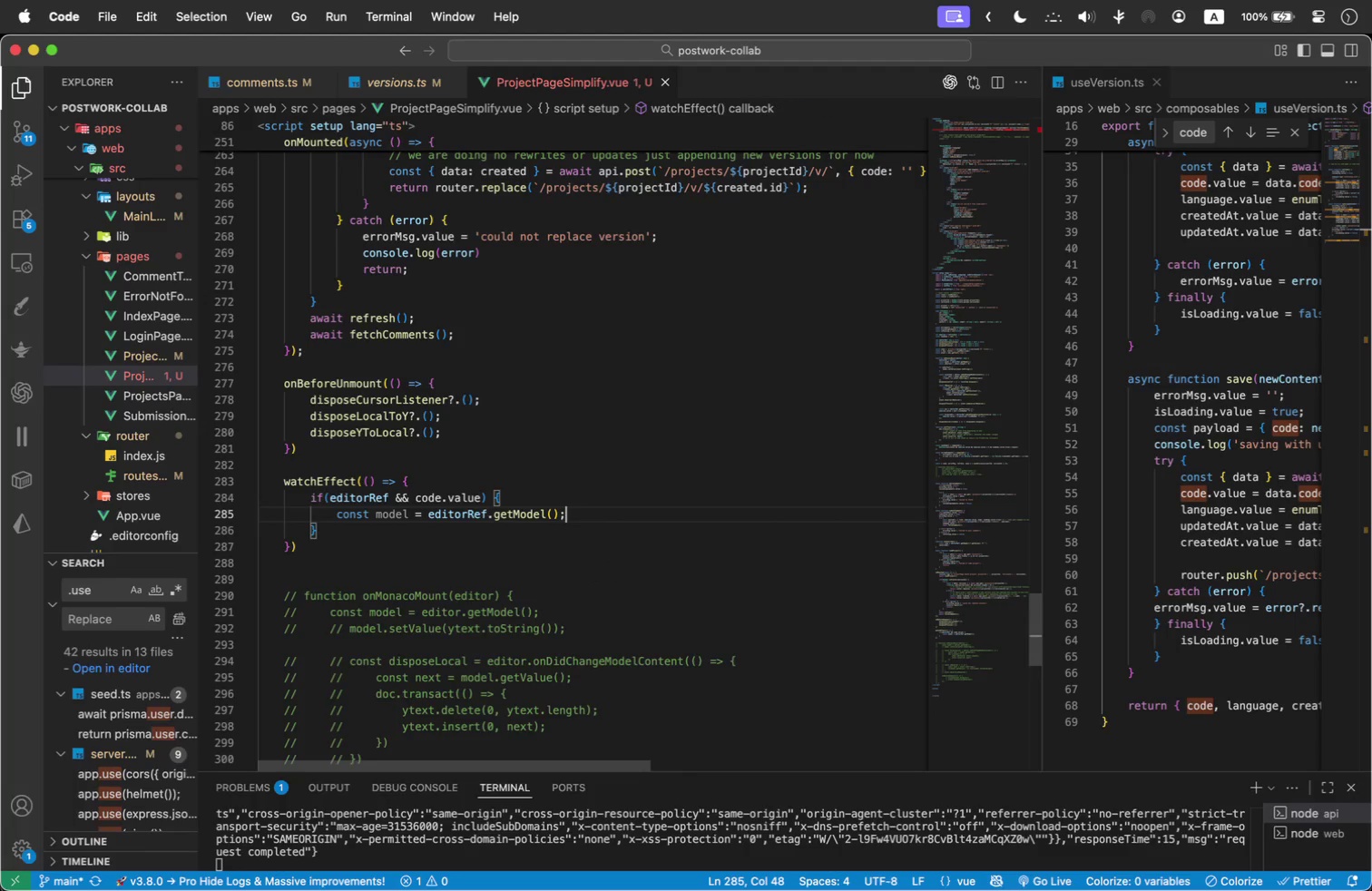 
key(Enter)
 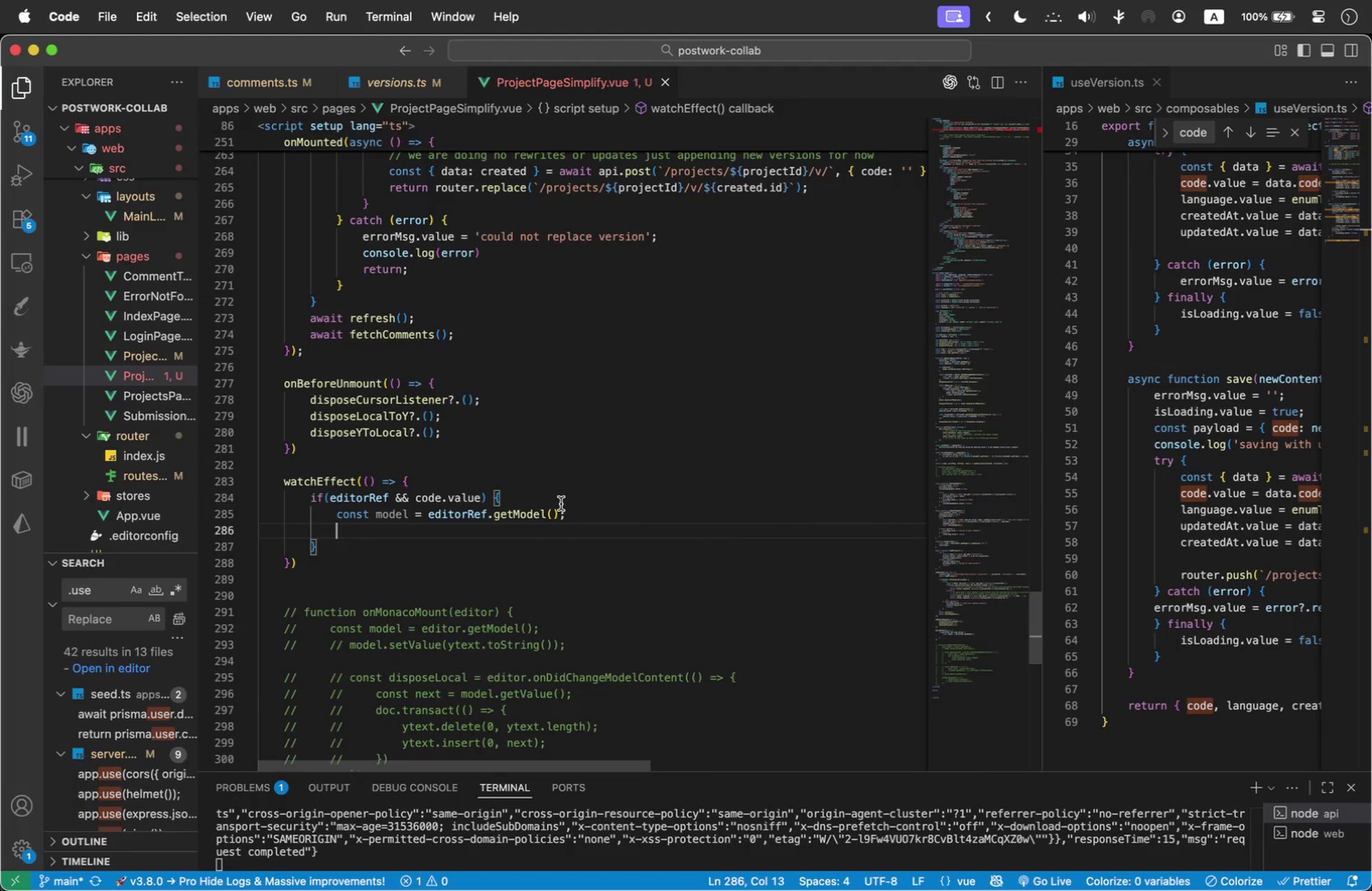 
left_click([559, 509])
 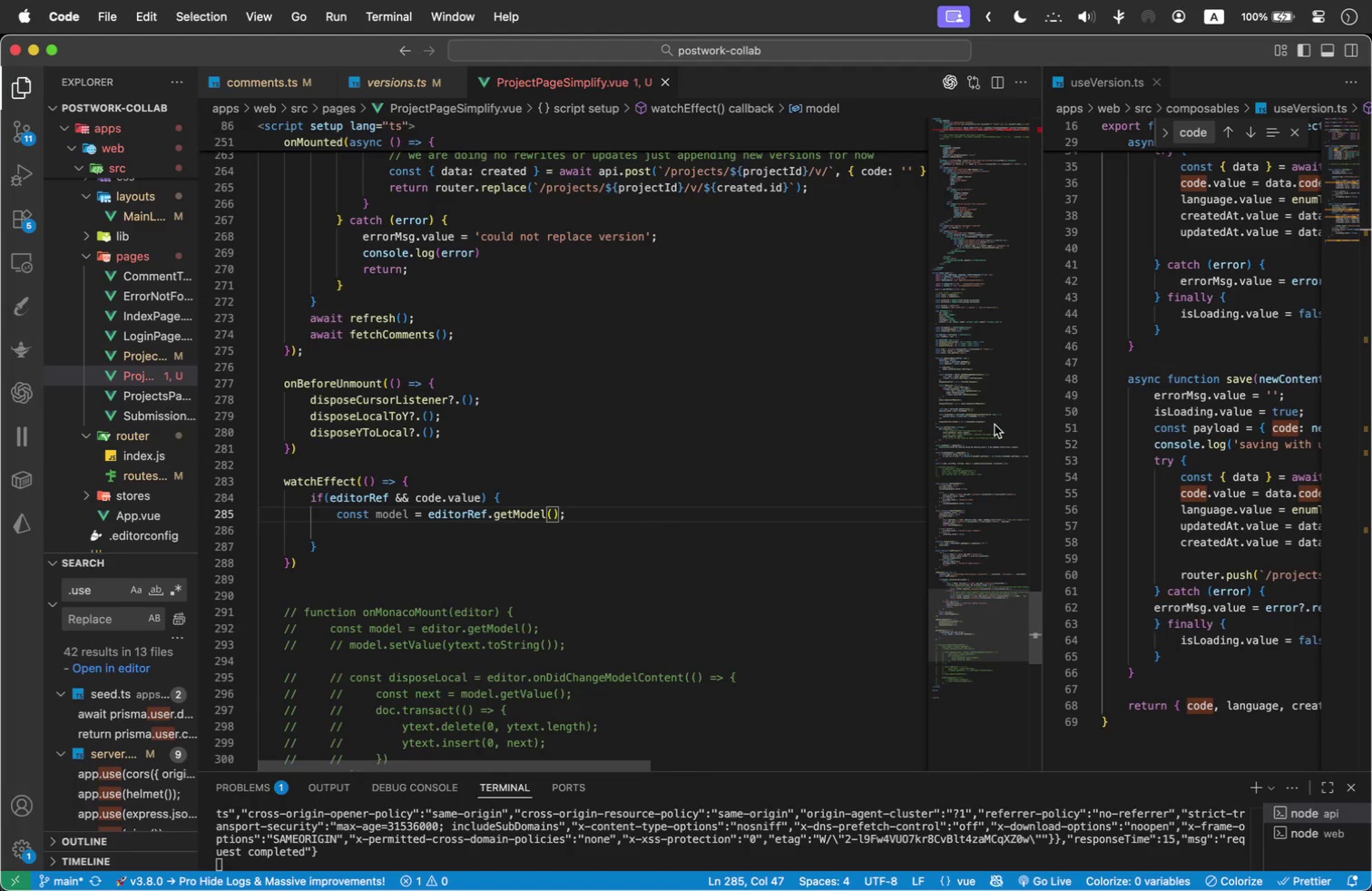 
hold_key(key=ShiftRight, duration=0.59)
 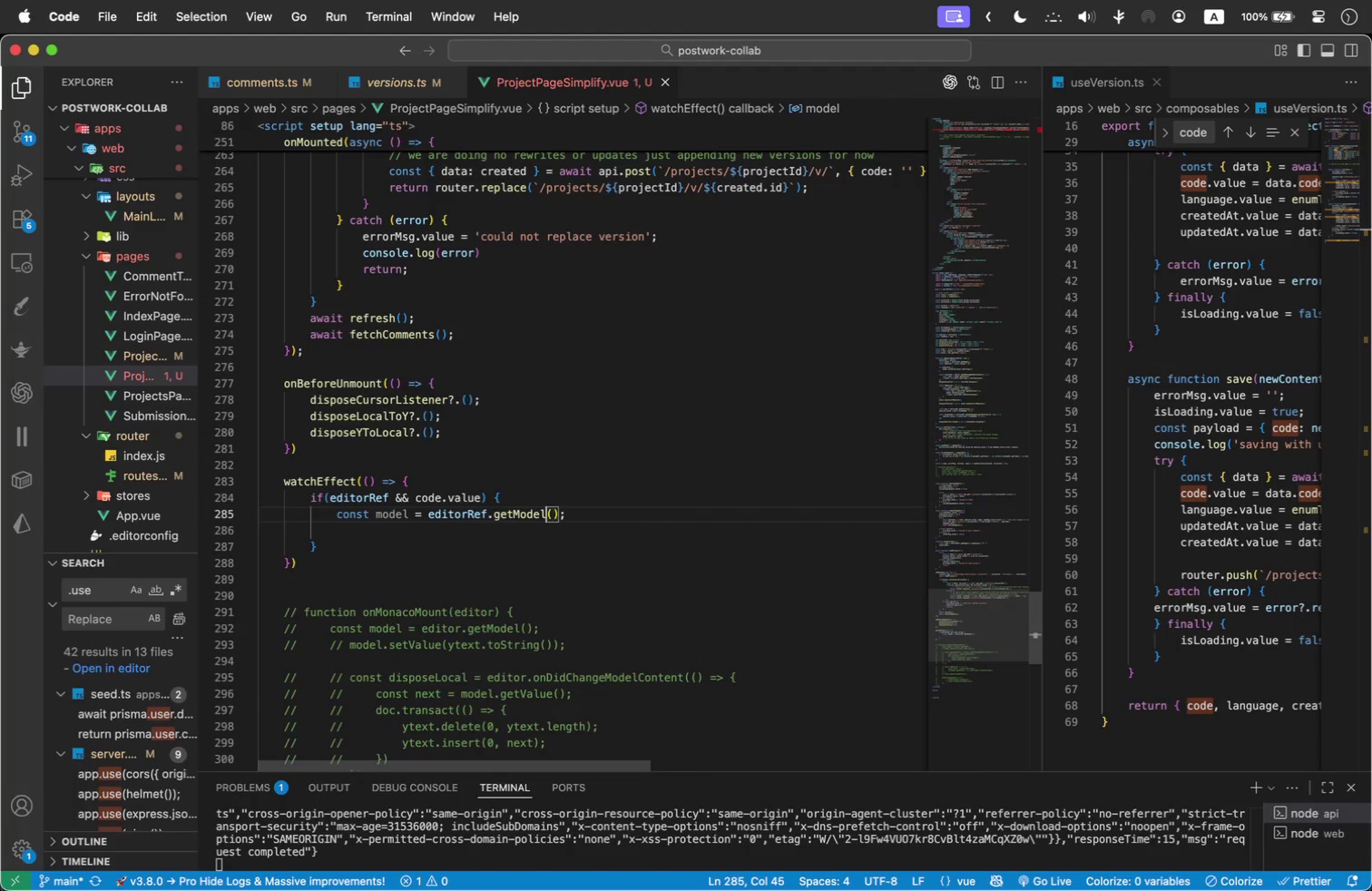 
key(ArrowLeft)
 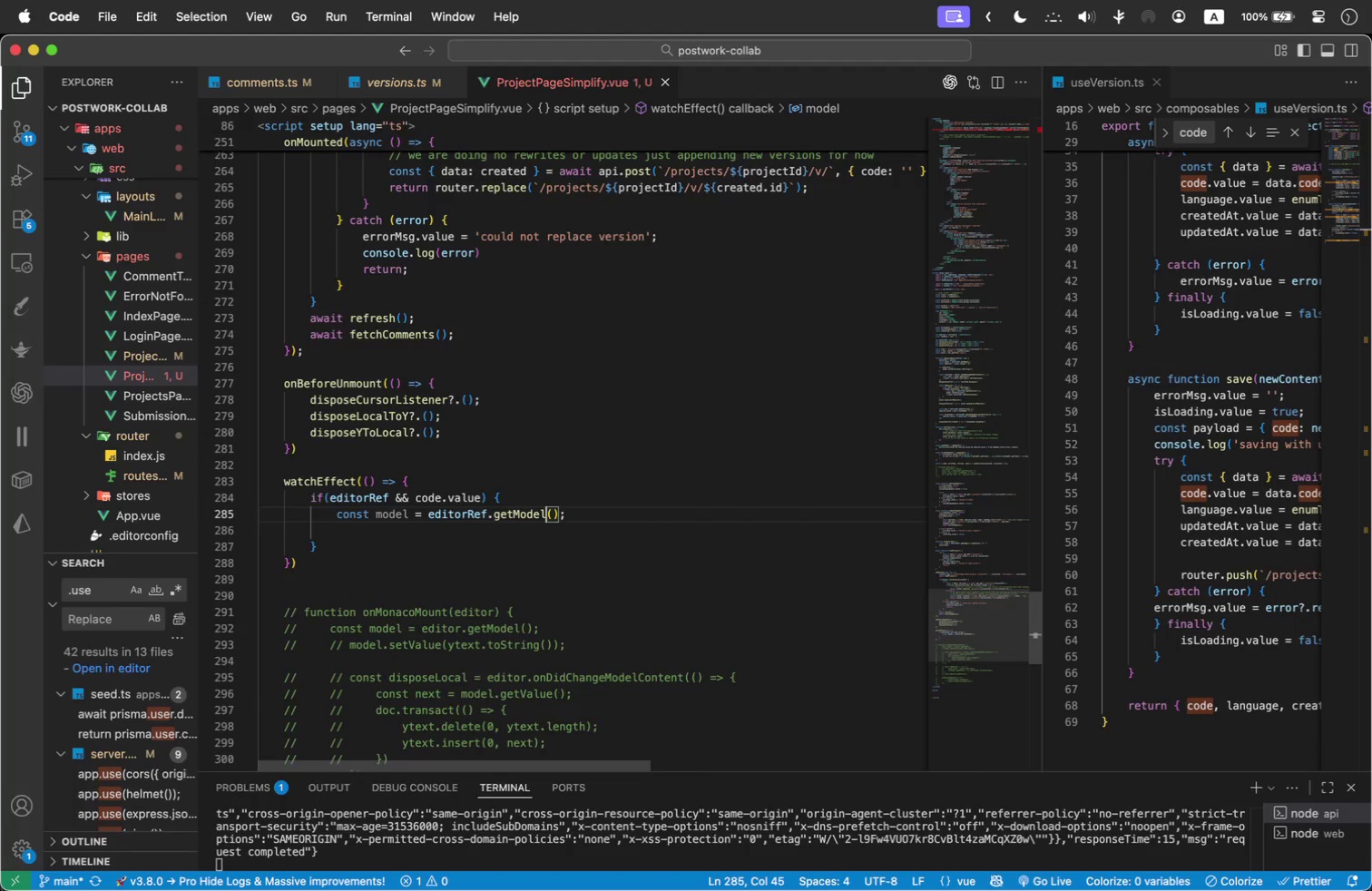 
key(ArrowLeft)
 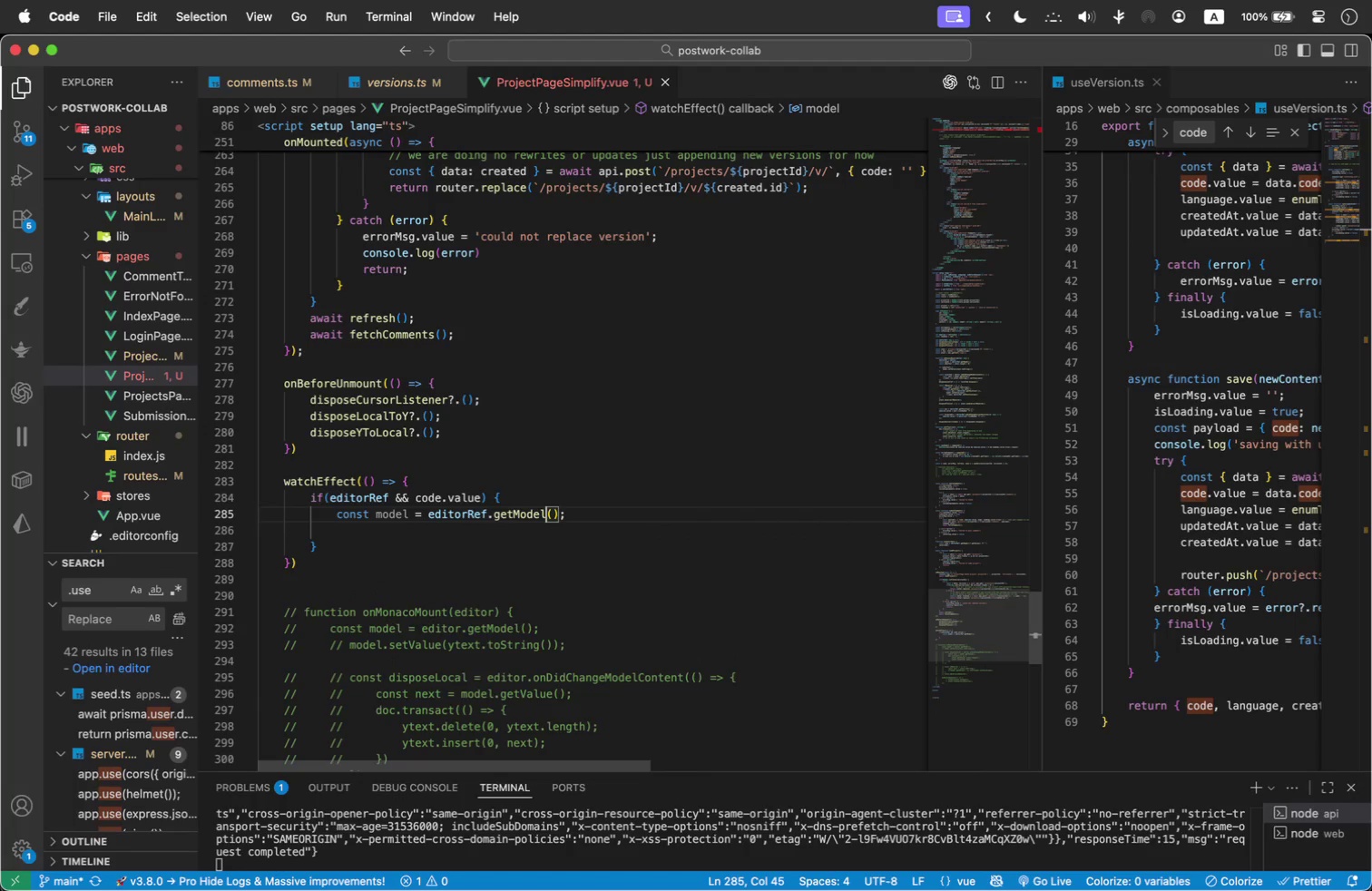 
key(Shift+Slash)
 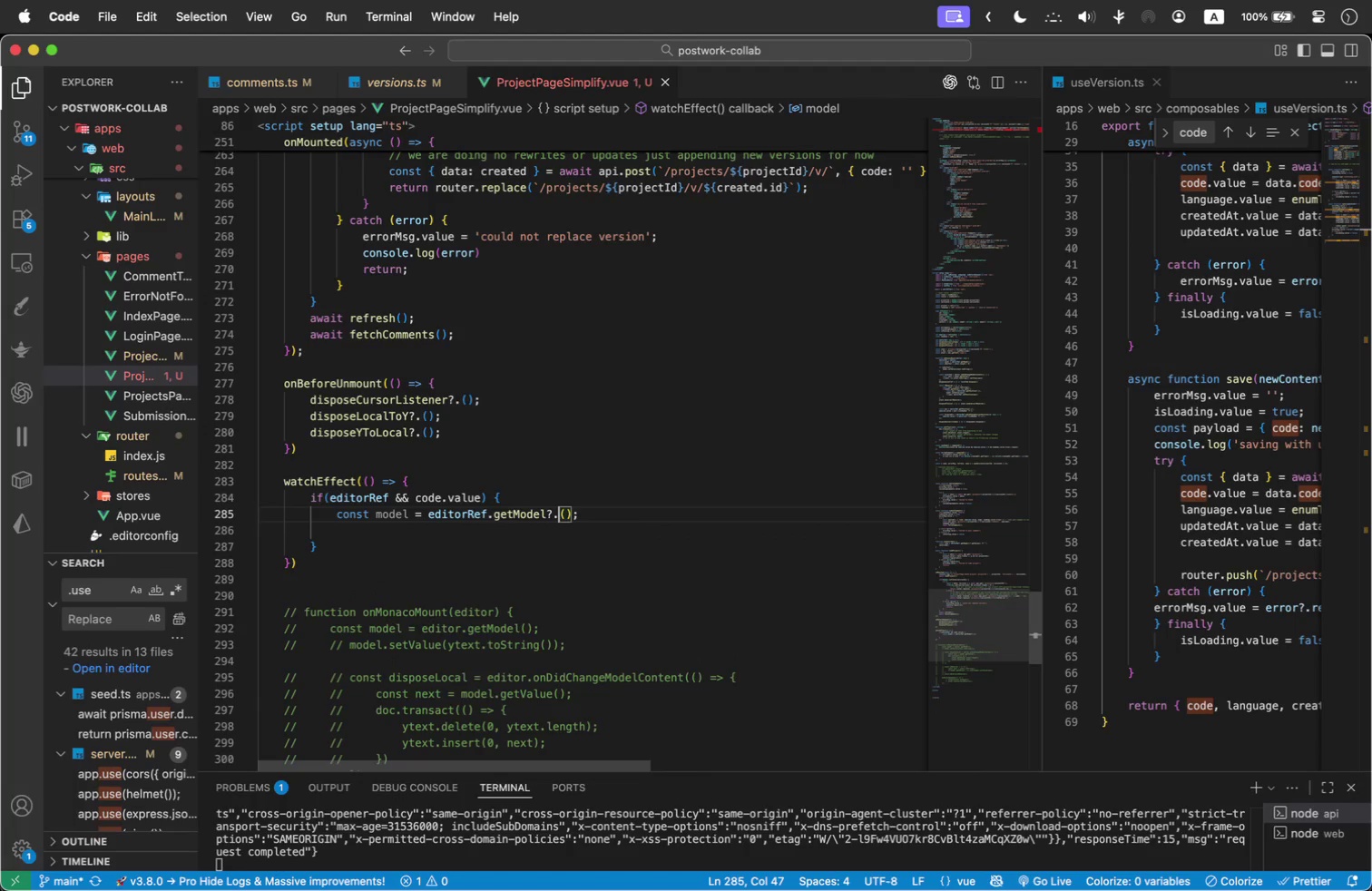 
key(Period)
 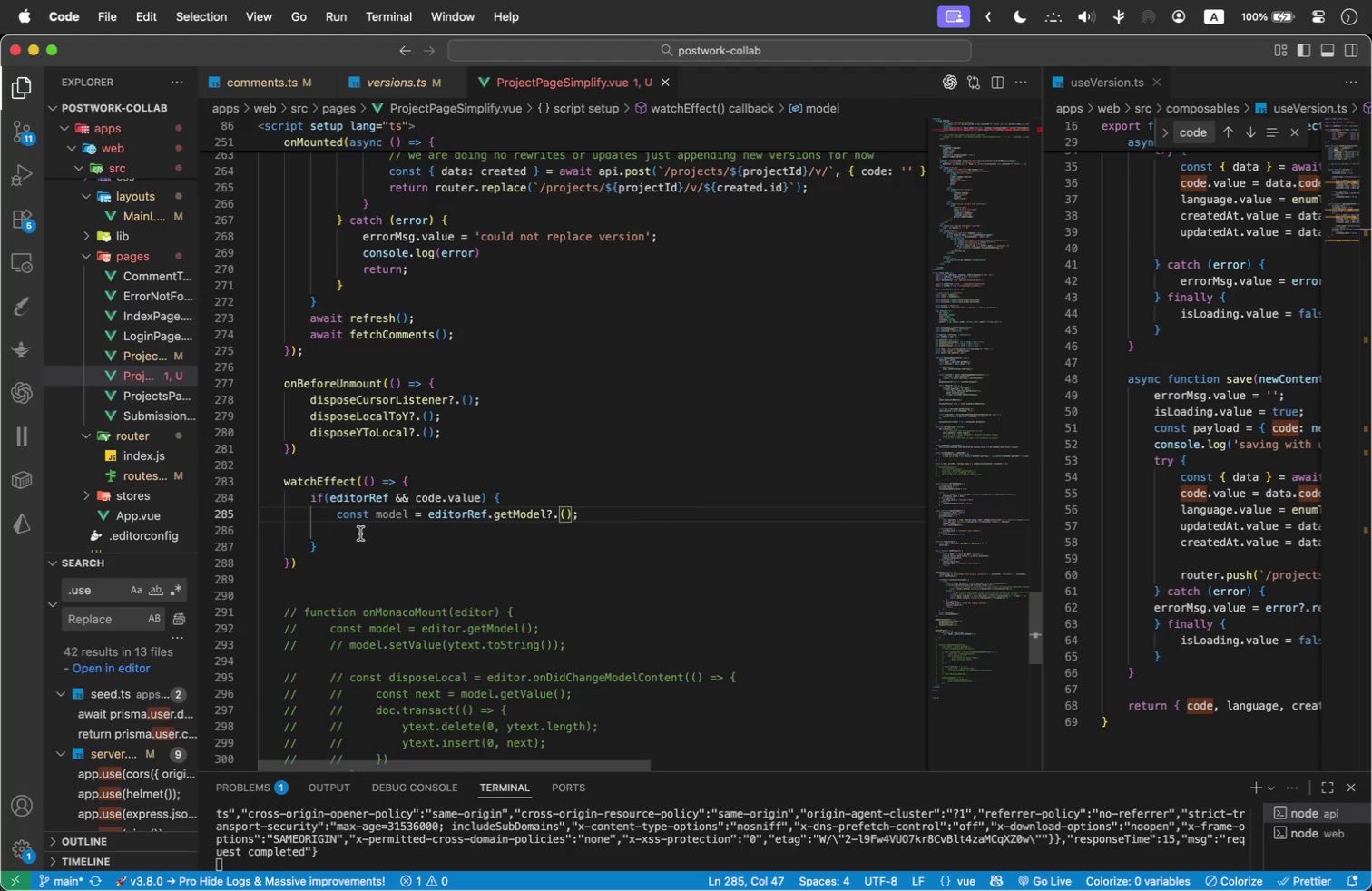 
left_click([360, 534])
 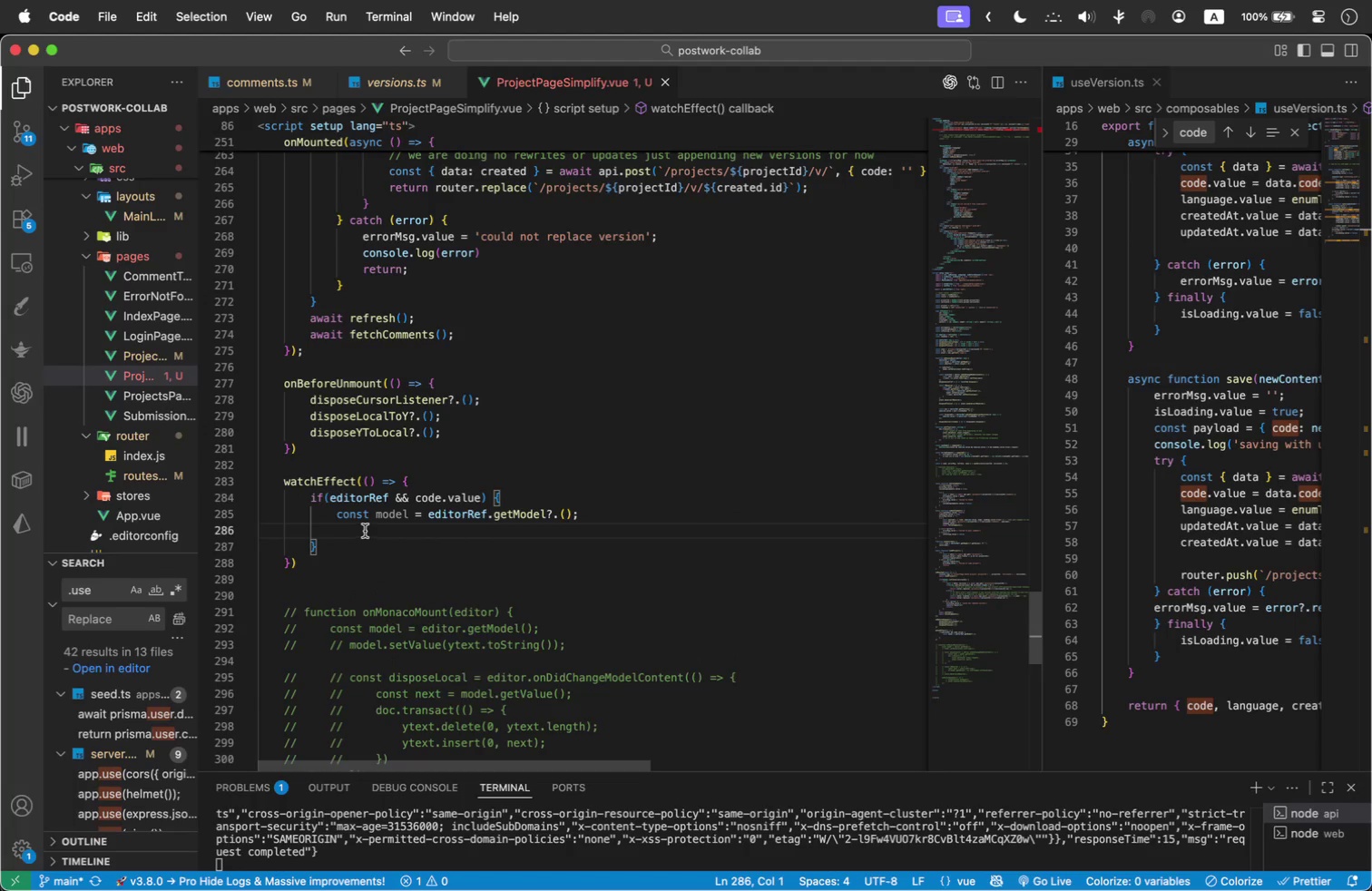 
key(Tab)
type(if ()
key(Backspace)
key(Backspace)
type())
key(Backspace)
type((model && model.getValuye)
key(Backspace)
key(Backspace)
type(e())
 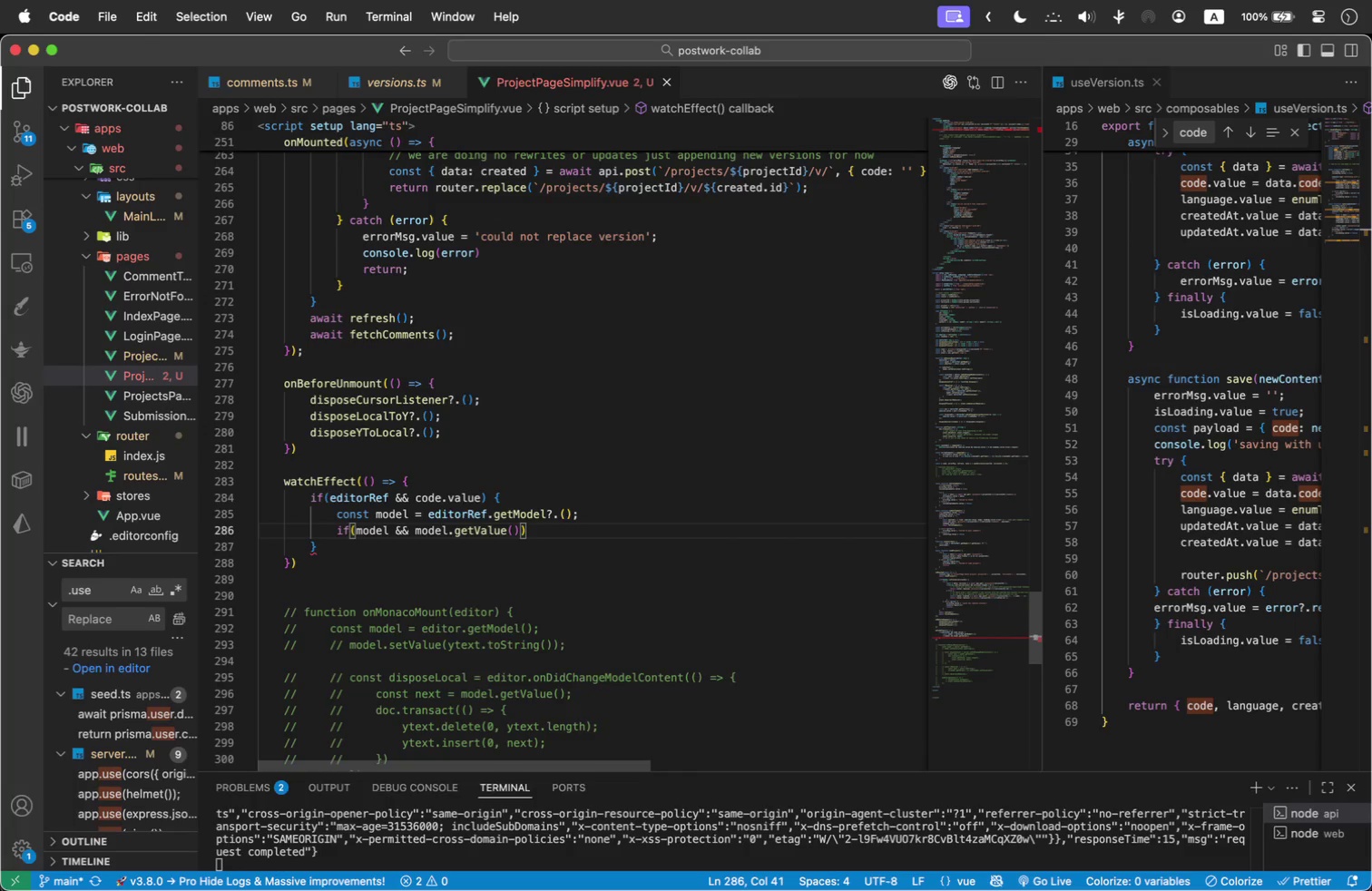 
key(ArrowRight)
 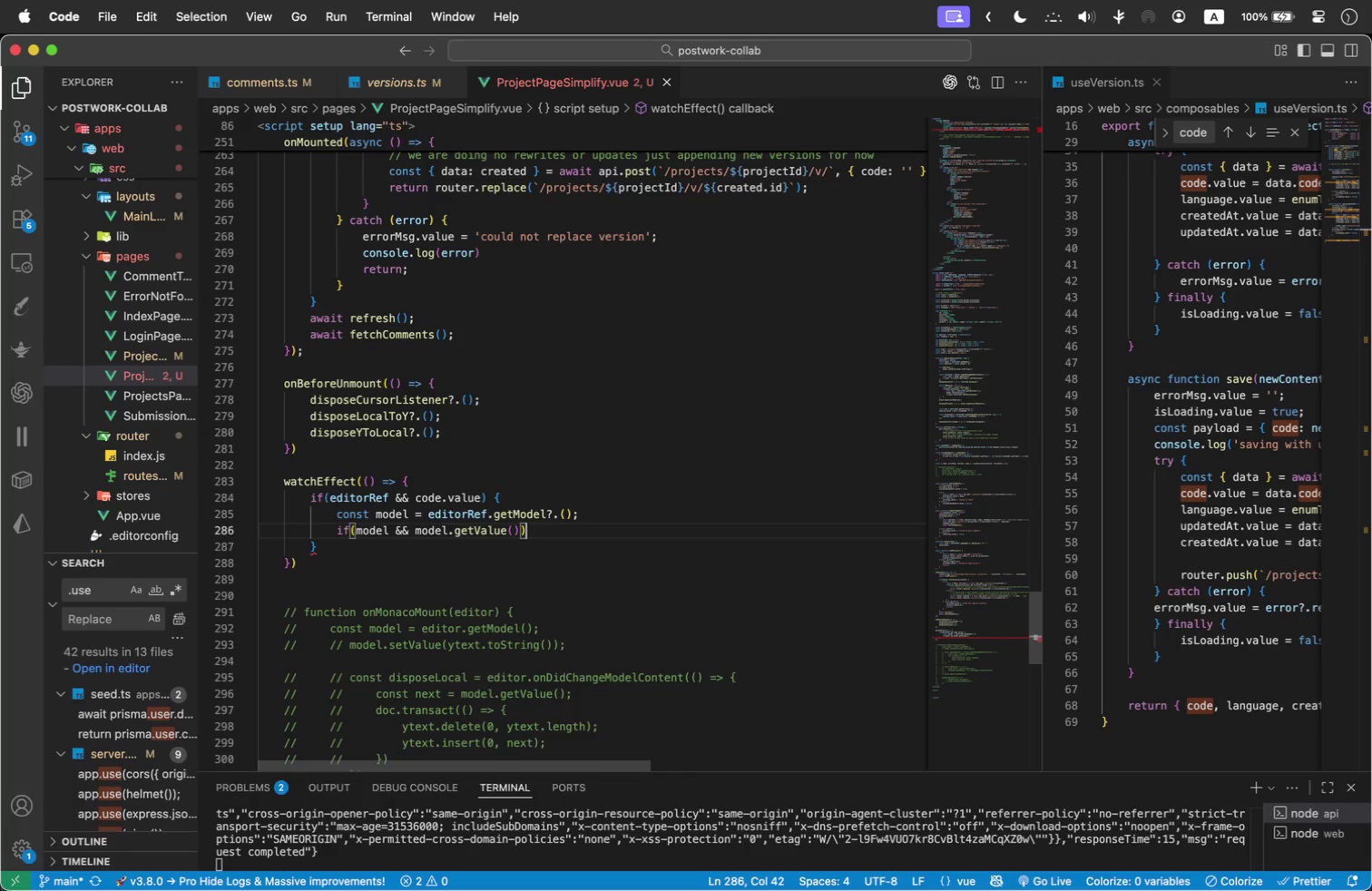 
wait(5.28)
 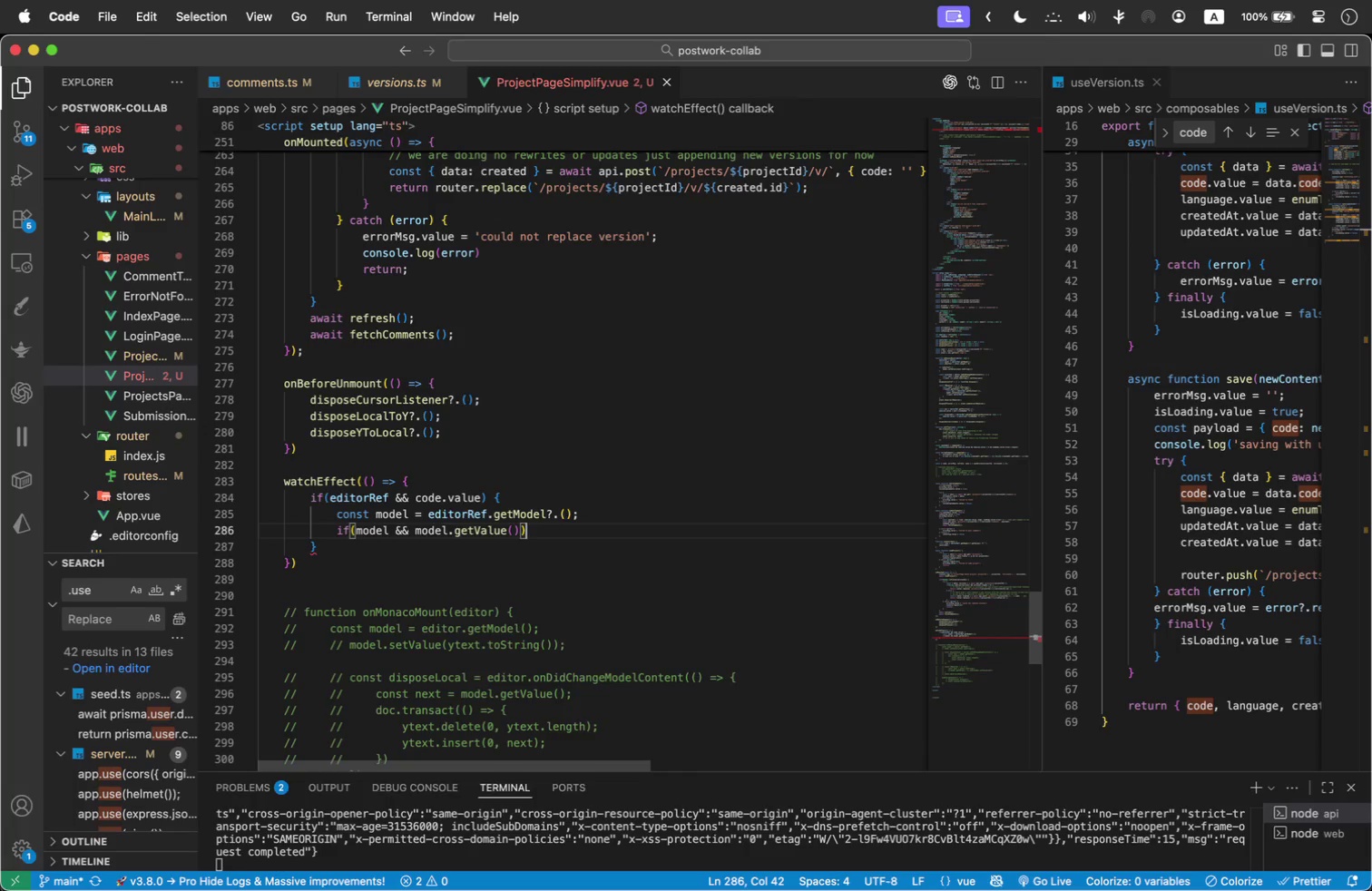 
type( !== code.value)
key(Backspace)
key(Backspace)
key(Backspace)
key(Backspace)
key(Backspace)
key(Backspace)
key(Backspace)
 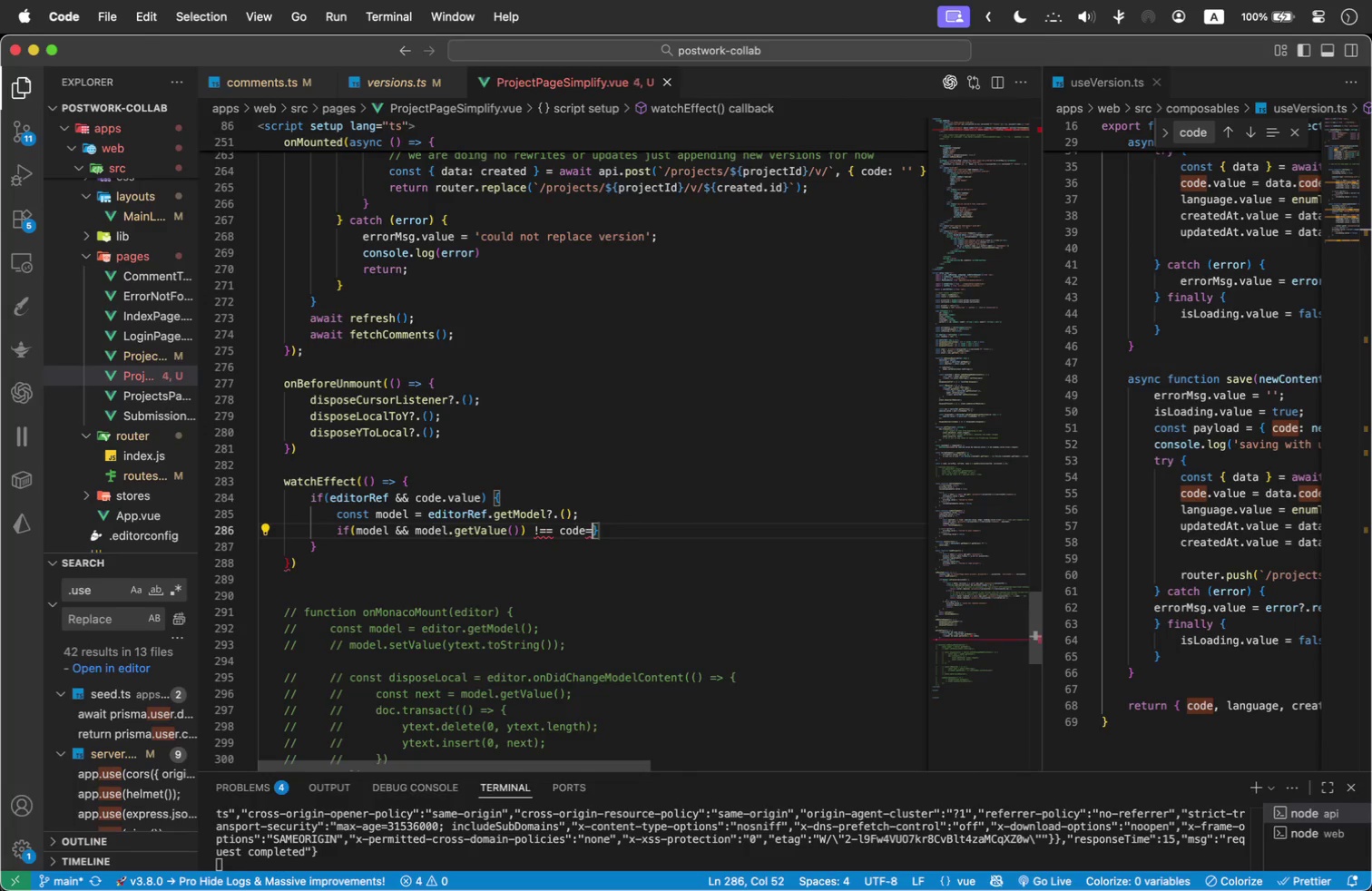 
key(Shift+ArrowRight)
 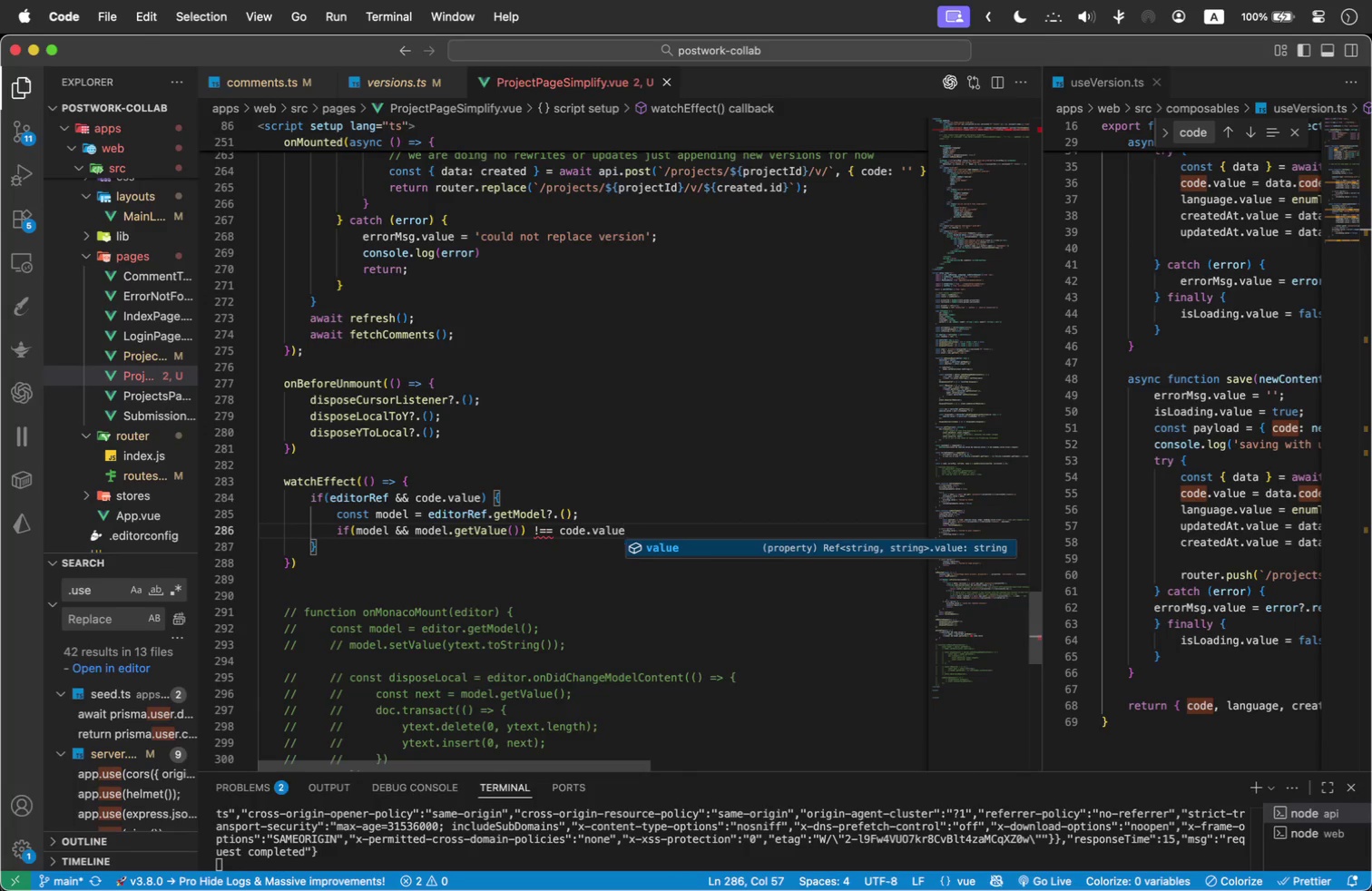 
type(.)
key(Backspace)
key(Backspace)
type(.value)
 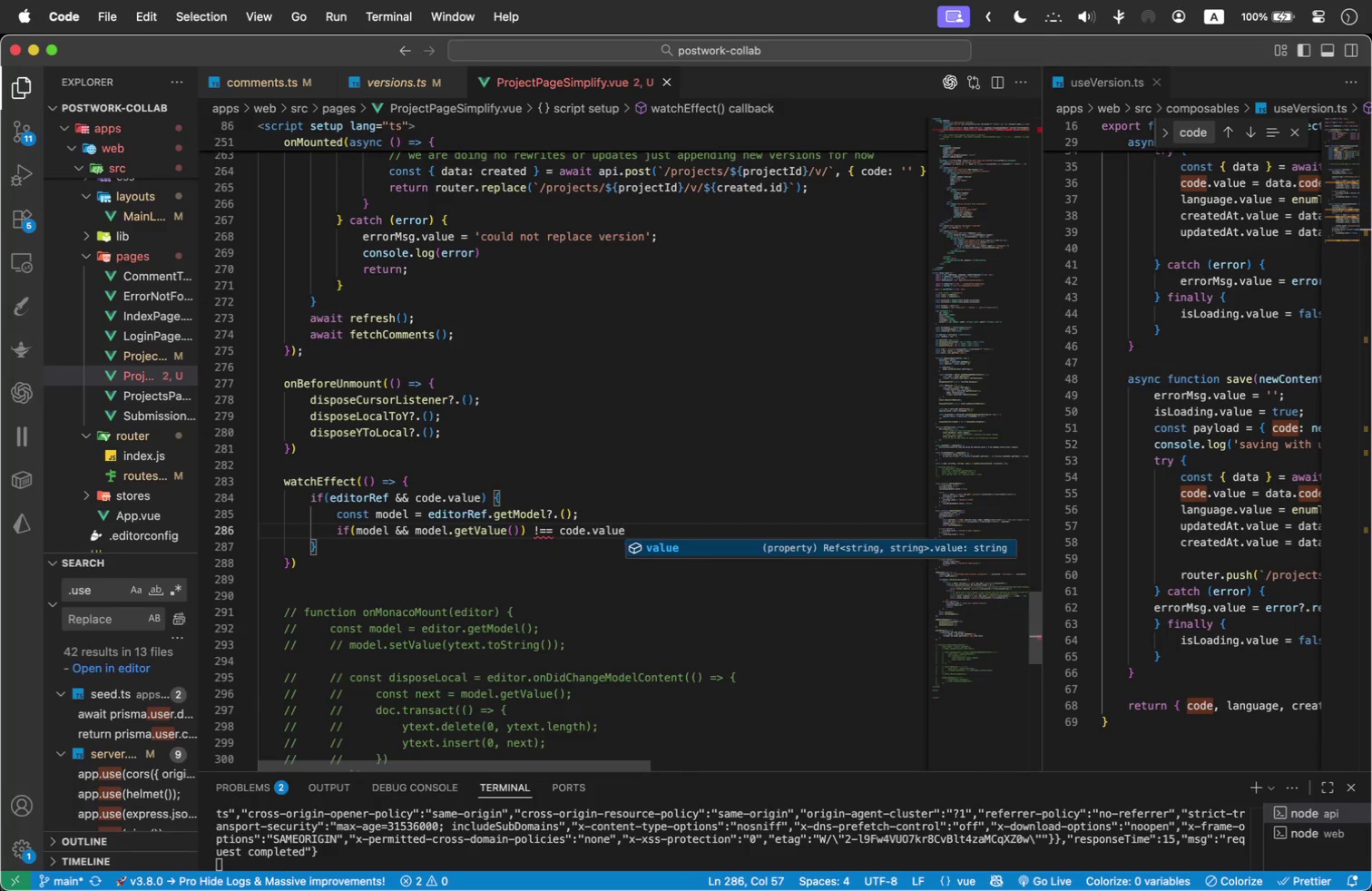 
key(ArrowRight)
 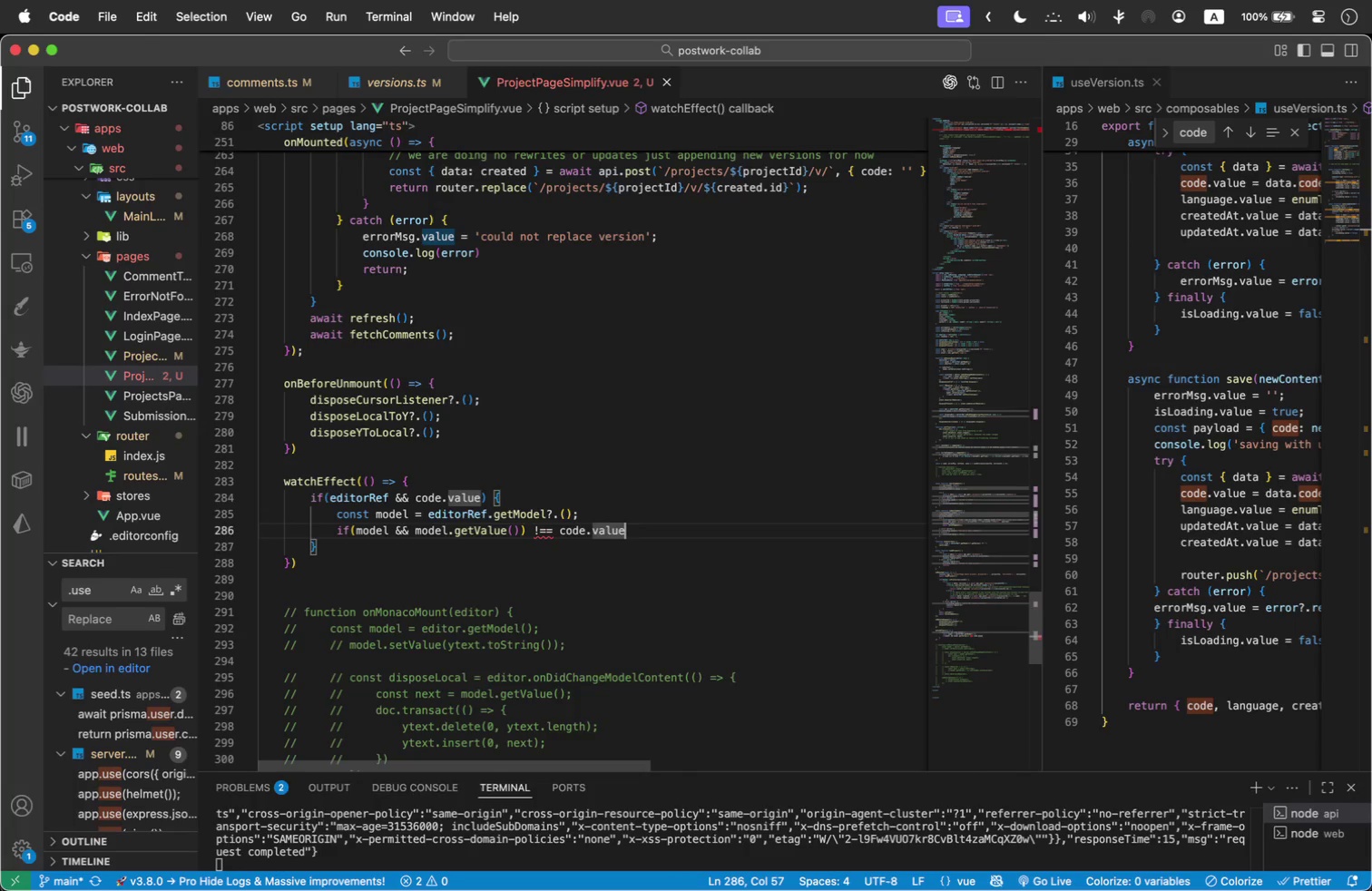 
key(ArrowLeft)
 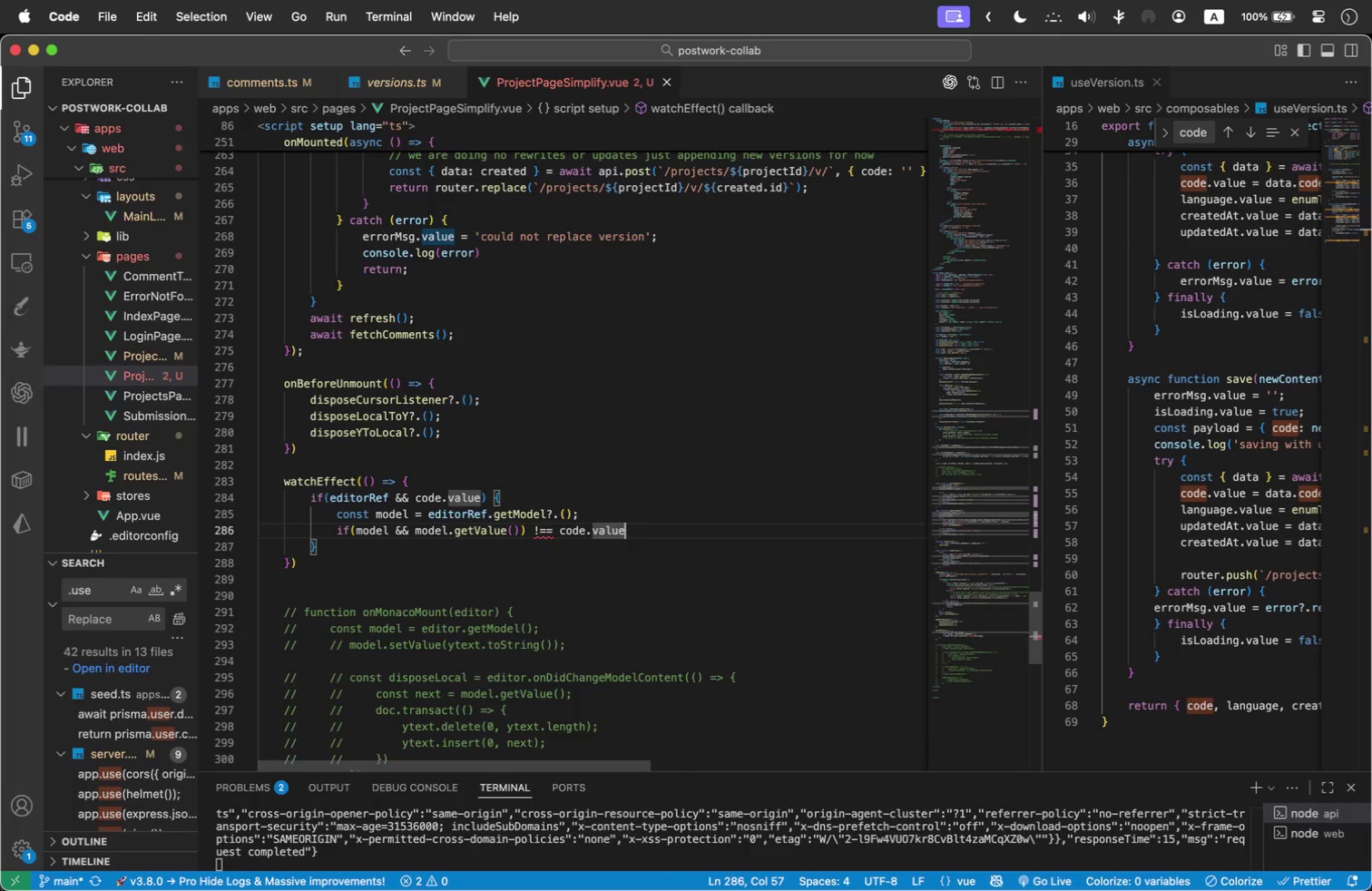 
hold_key(key=ShiftLeft, duration=1.58)
 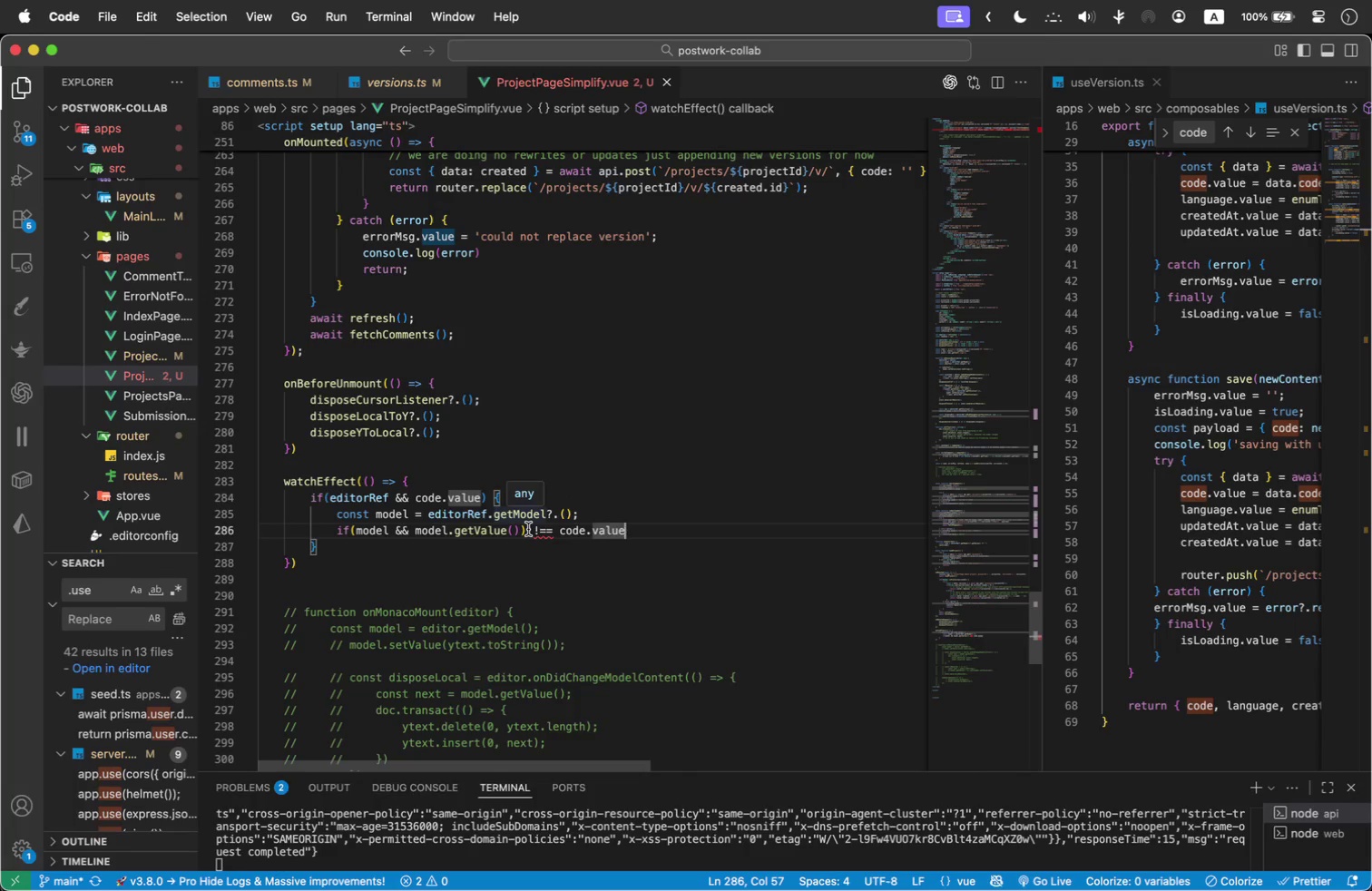 
left_click([537, 525])
 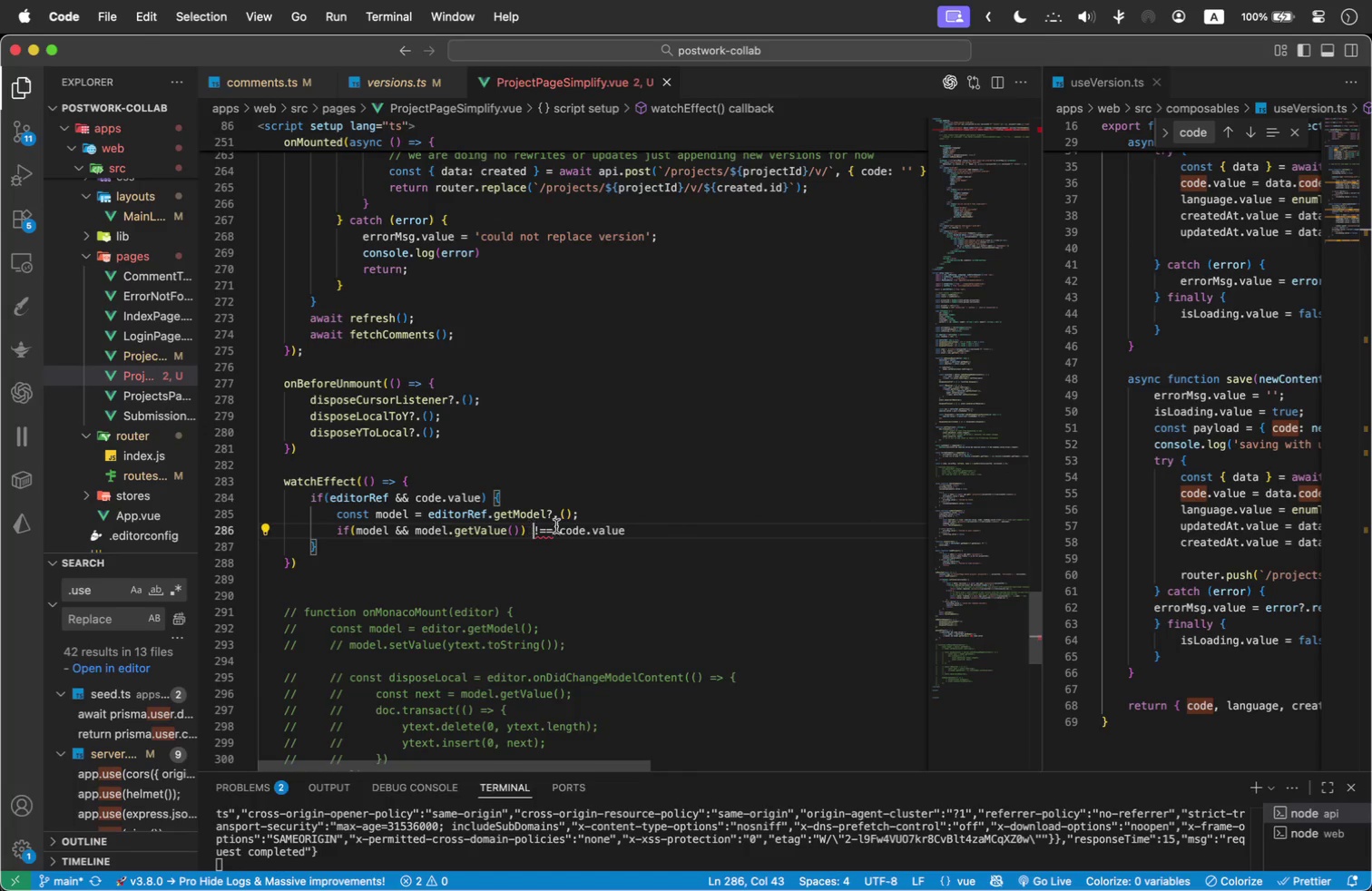 
key(ArrowLeft)
 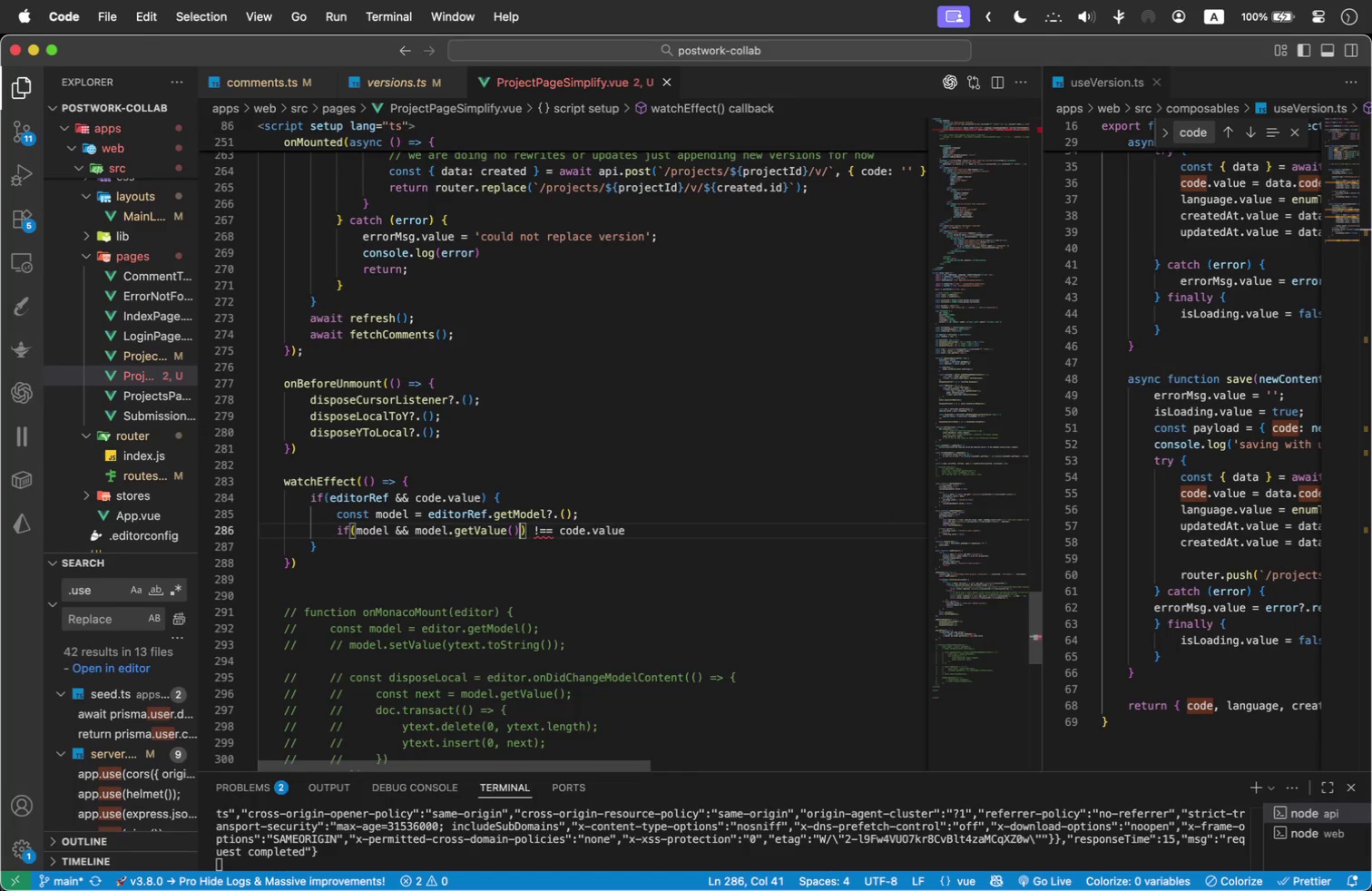 
key(ArrowLeft)
 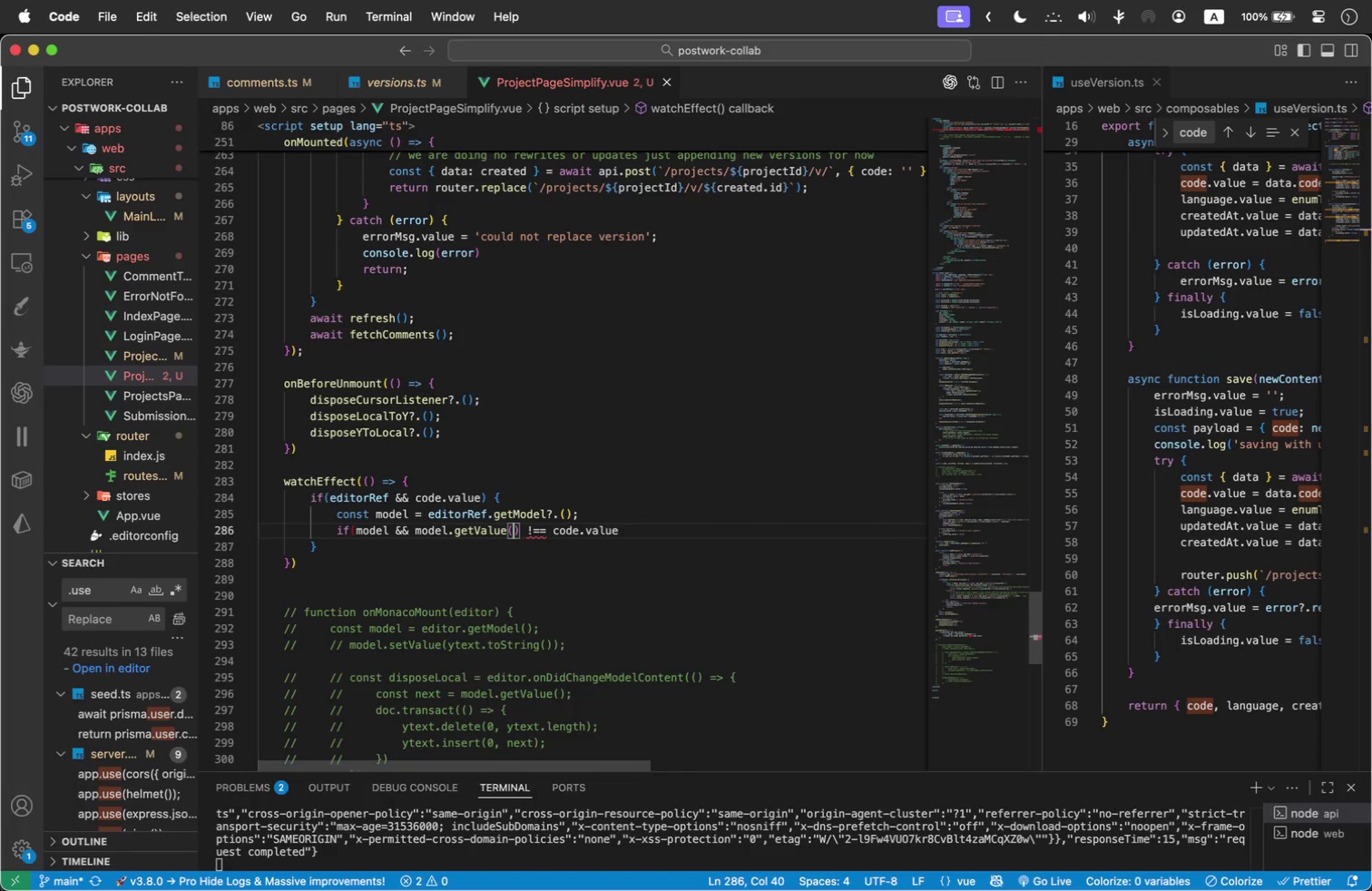 
key(Backspace)
 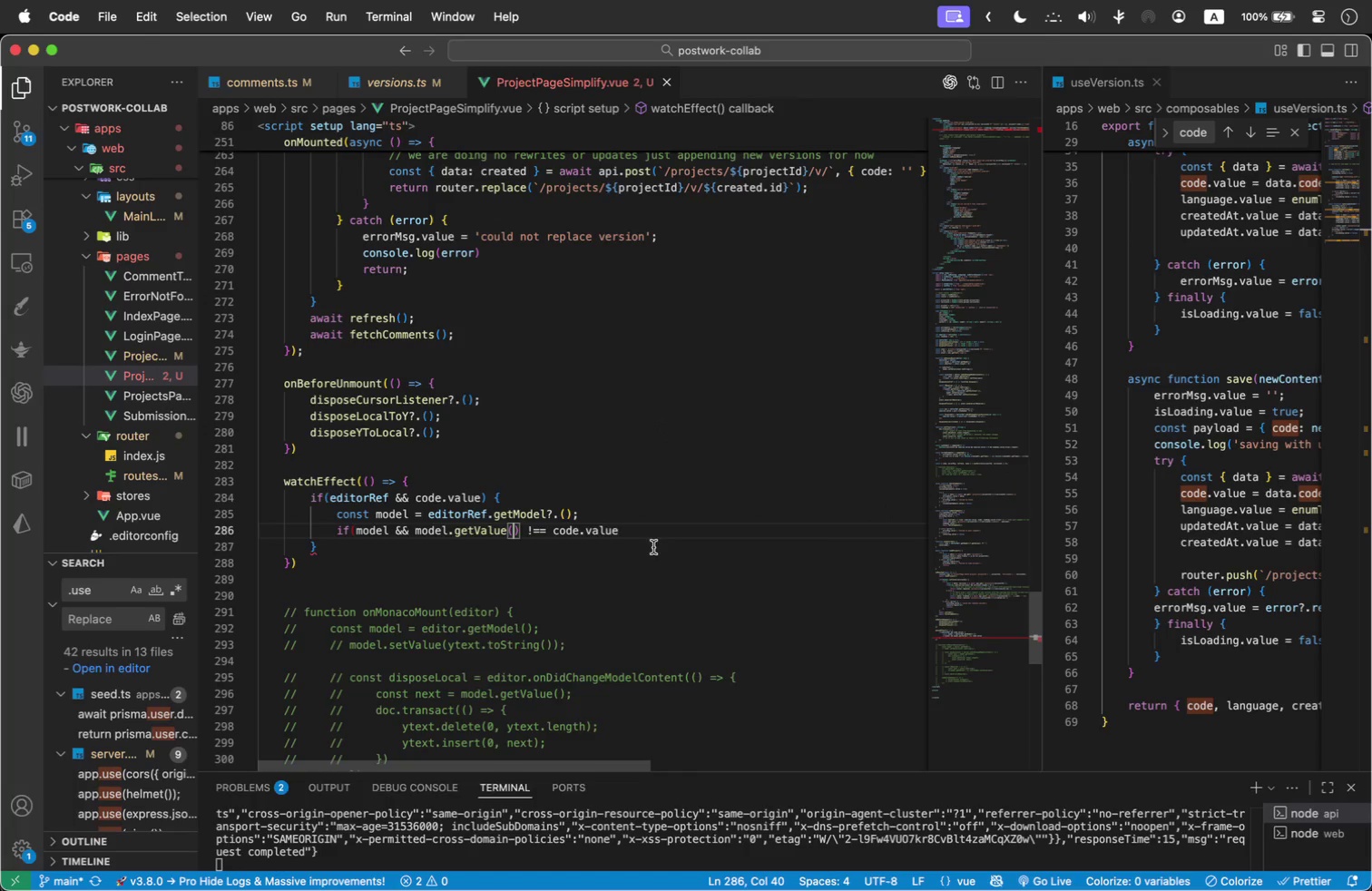 
left_click([686, 523])
 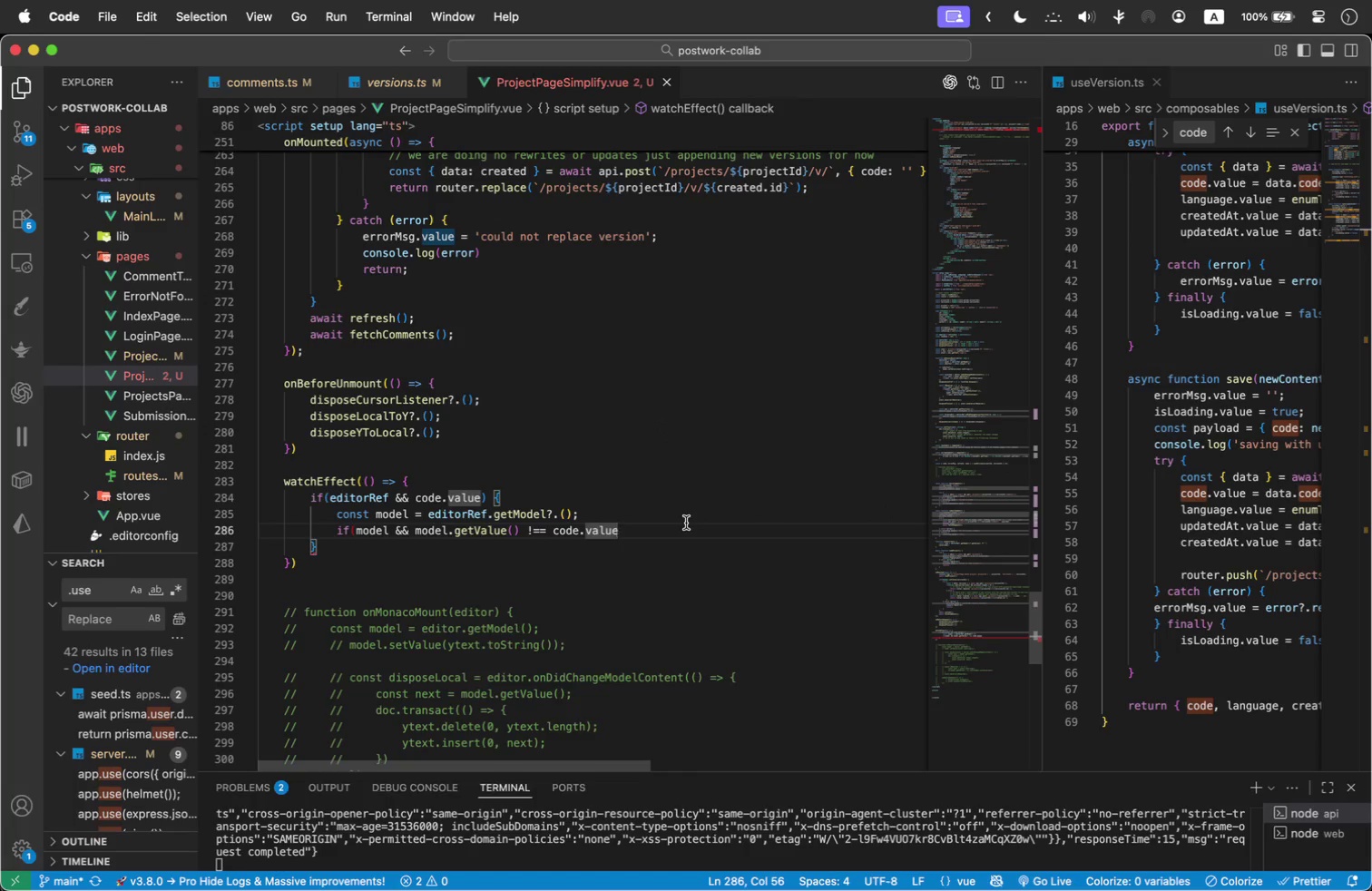 
key(Shift+0)
 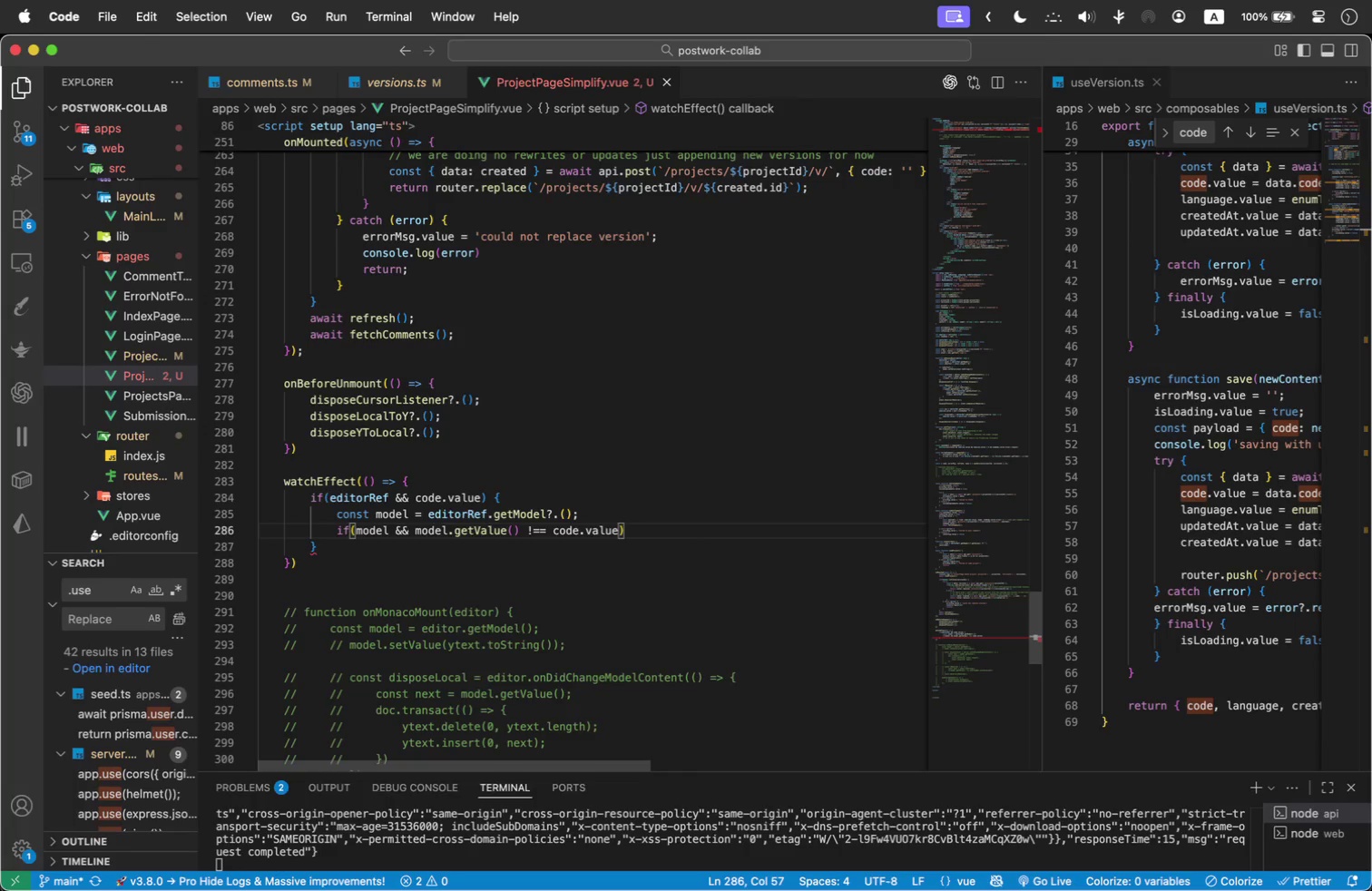 
key(Space)
 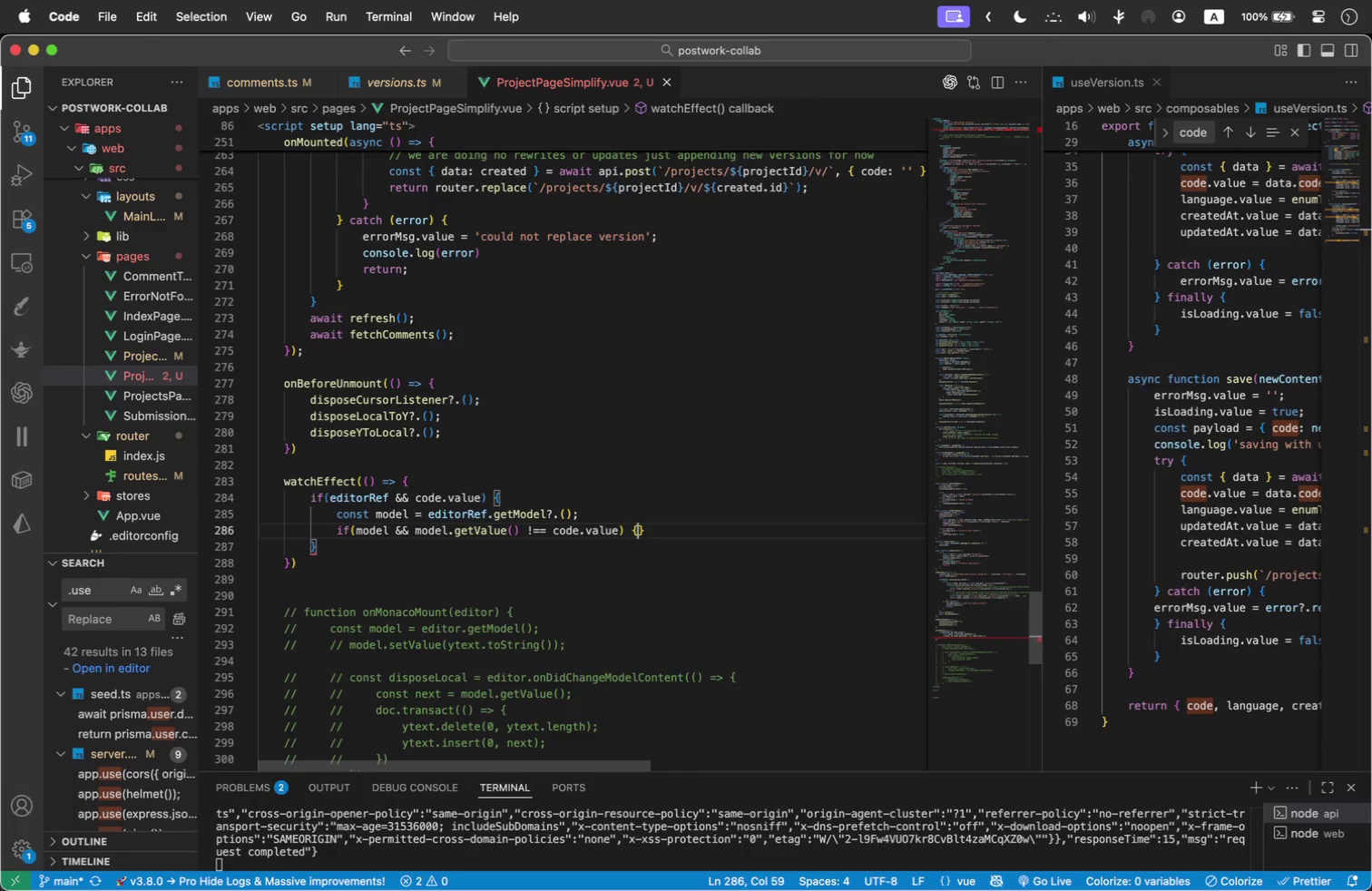 
key(Shift+ShiftLeft)
 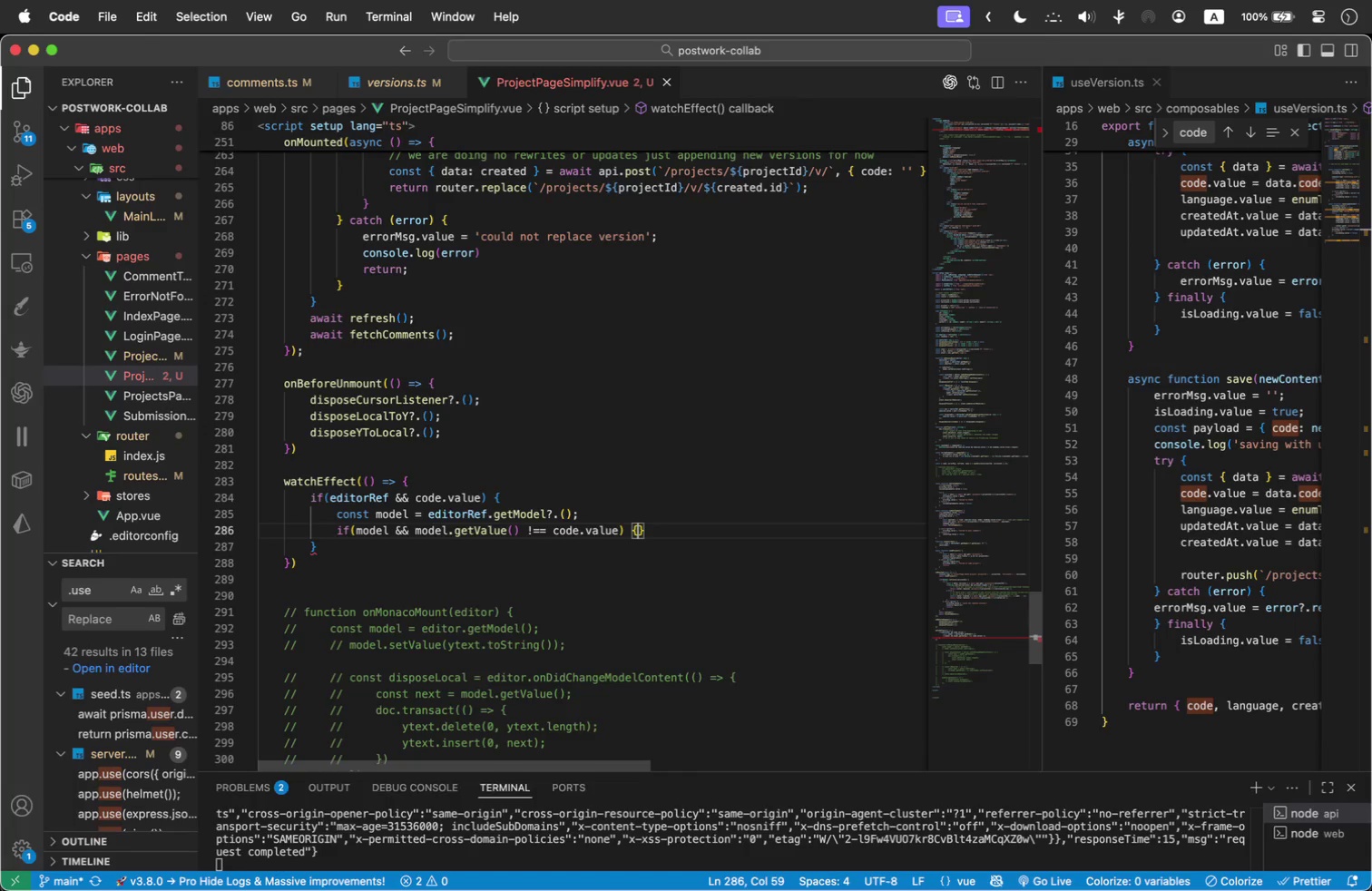 
key(Shift+BracketLeft)
 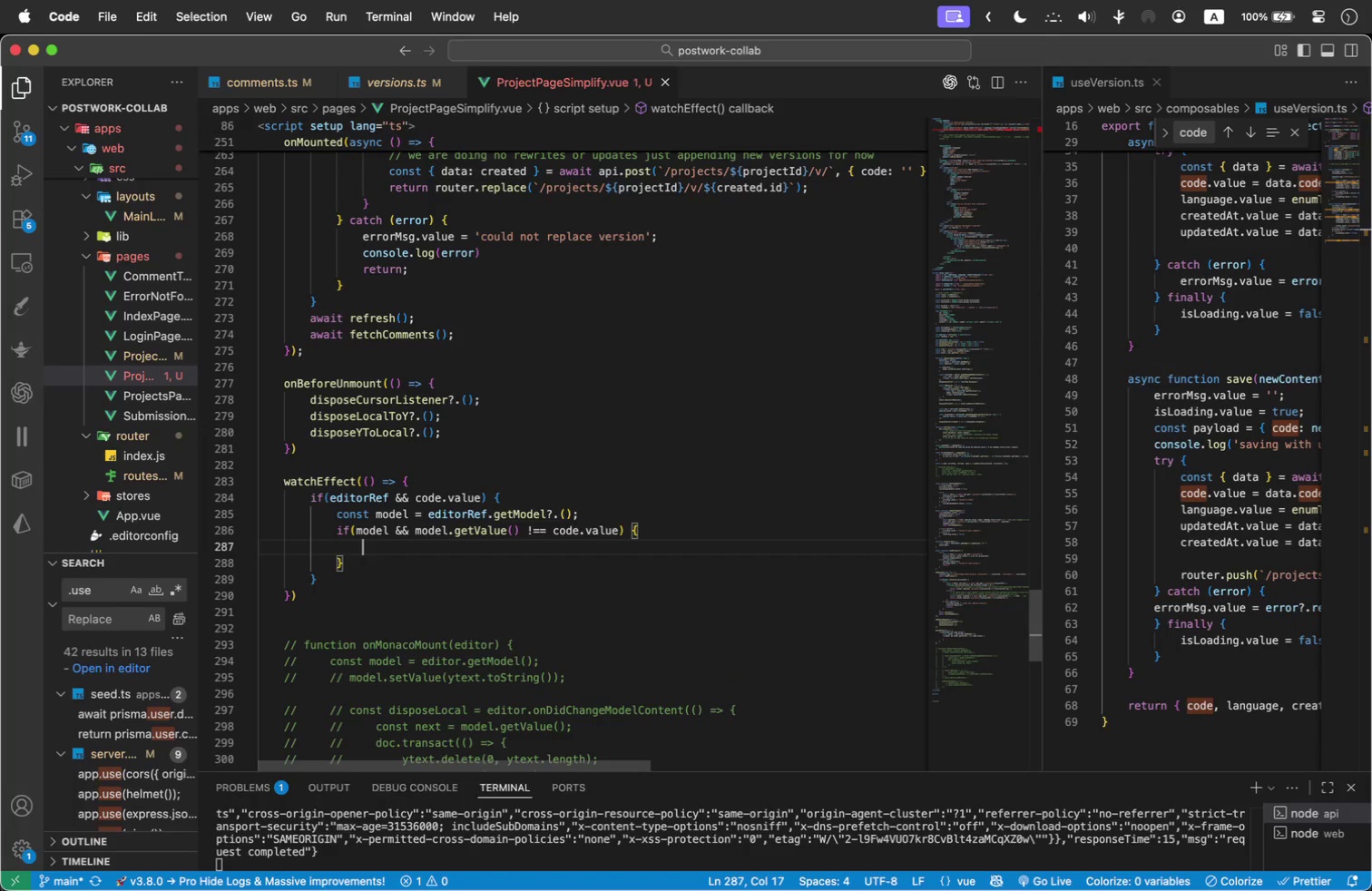 
key(Enter)
 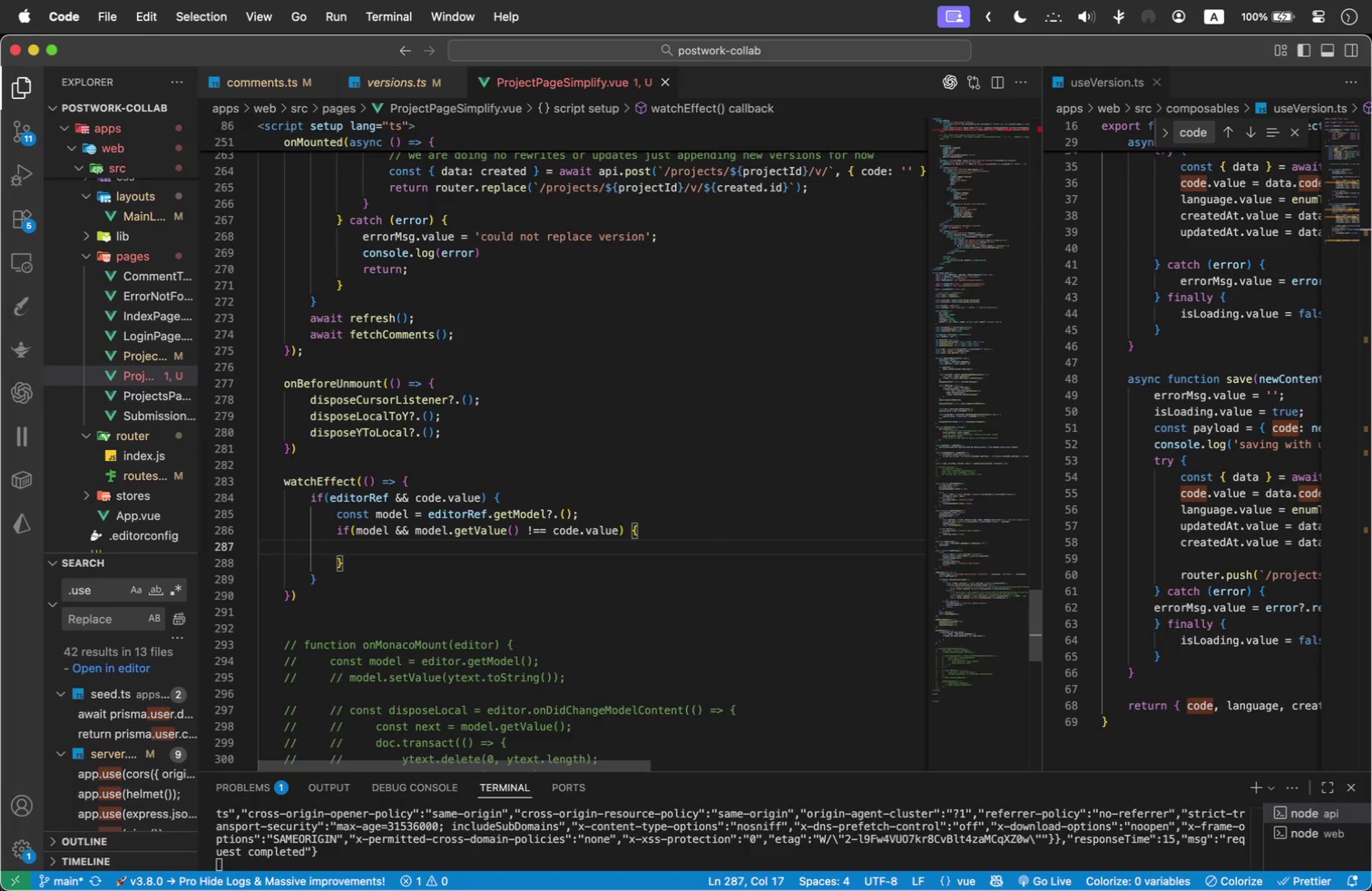 
type(model.set)
 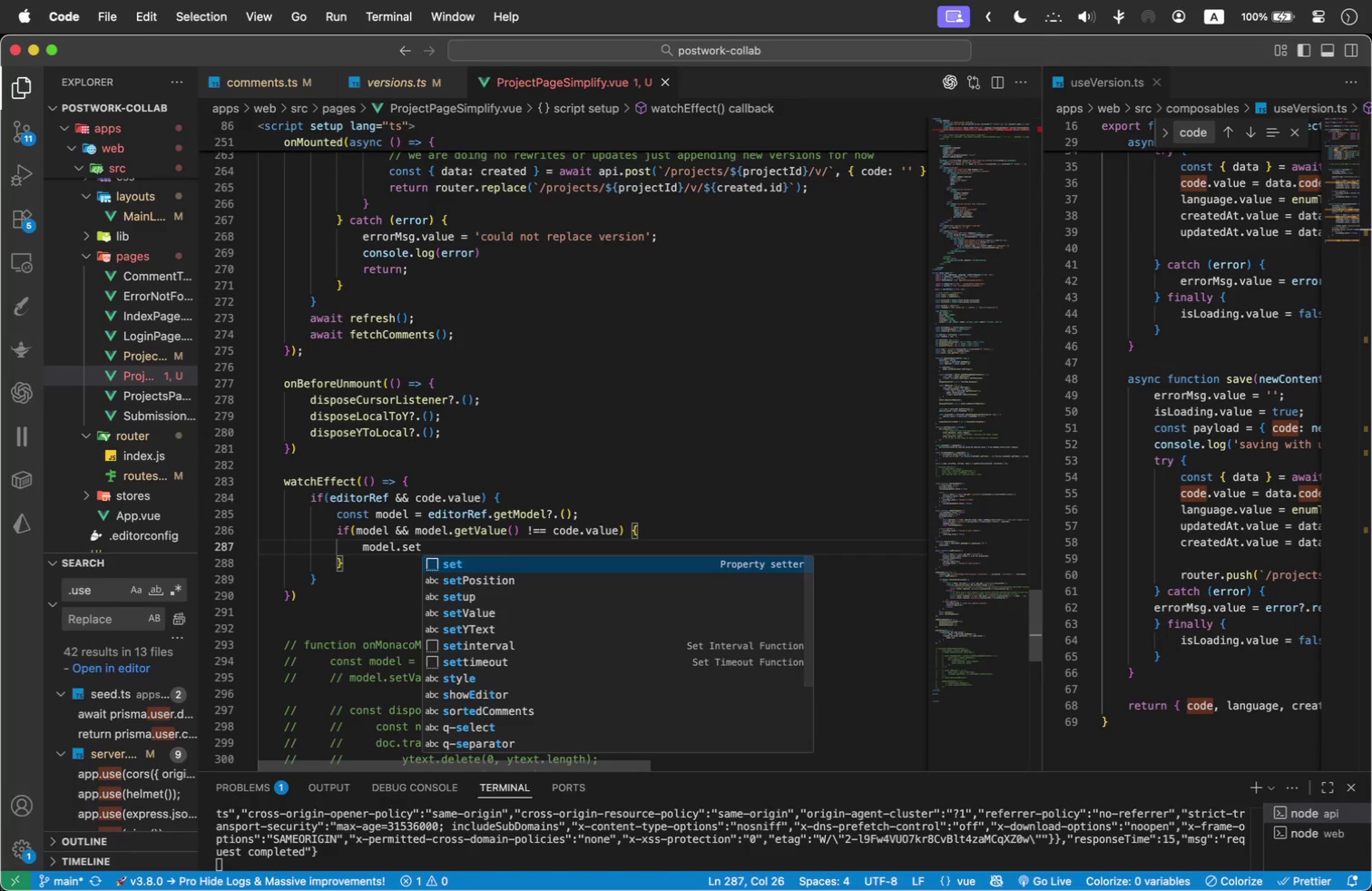 
key(ArrowDown)
 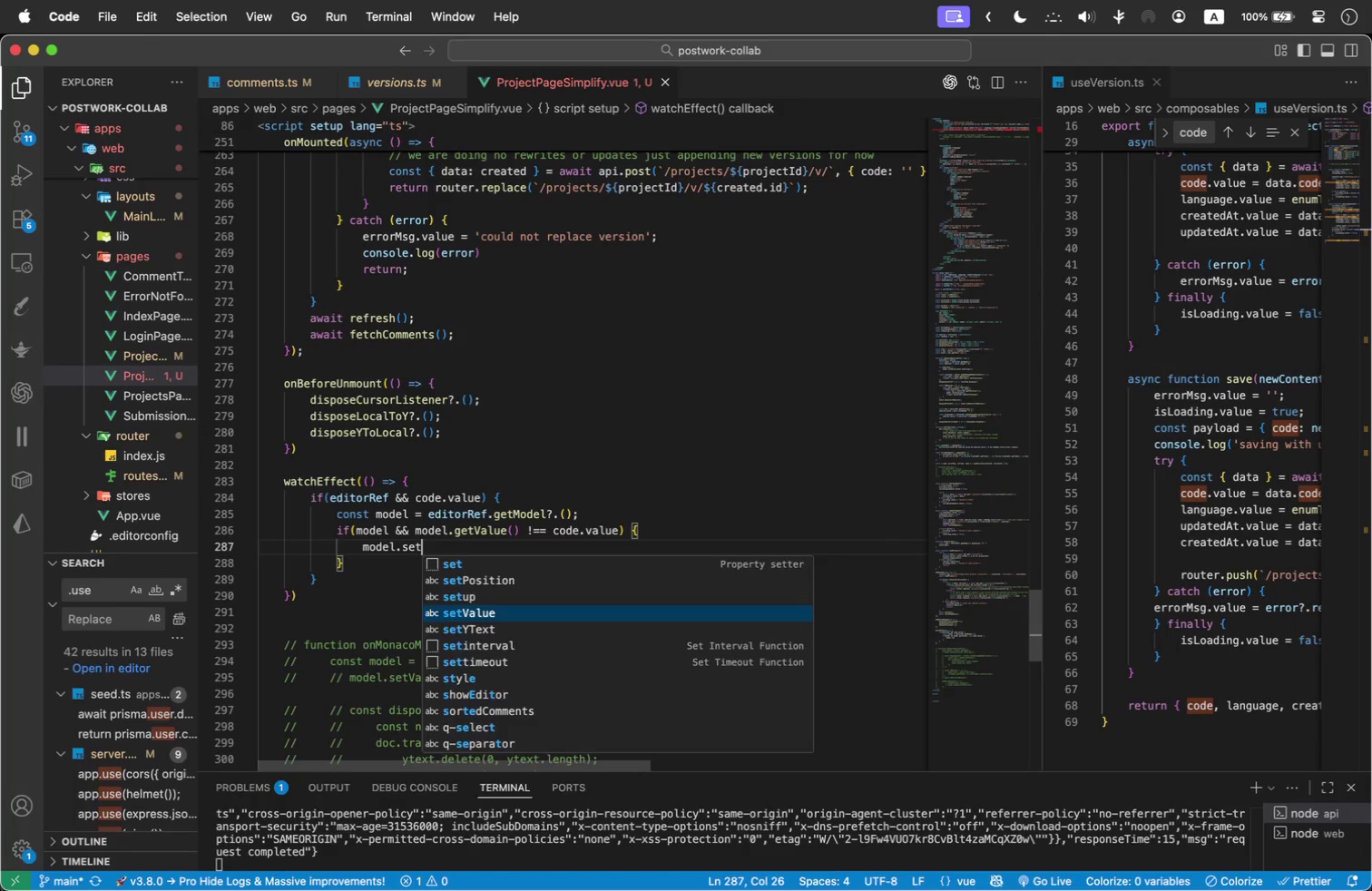 
key(ArrowDown)
 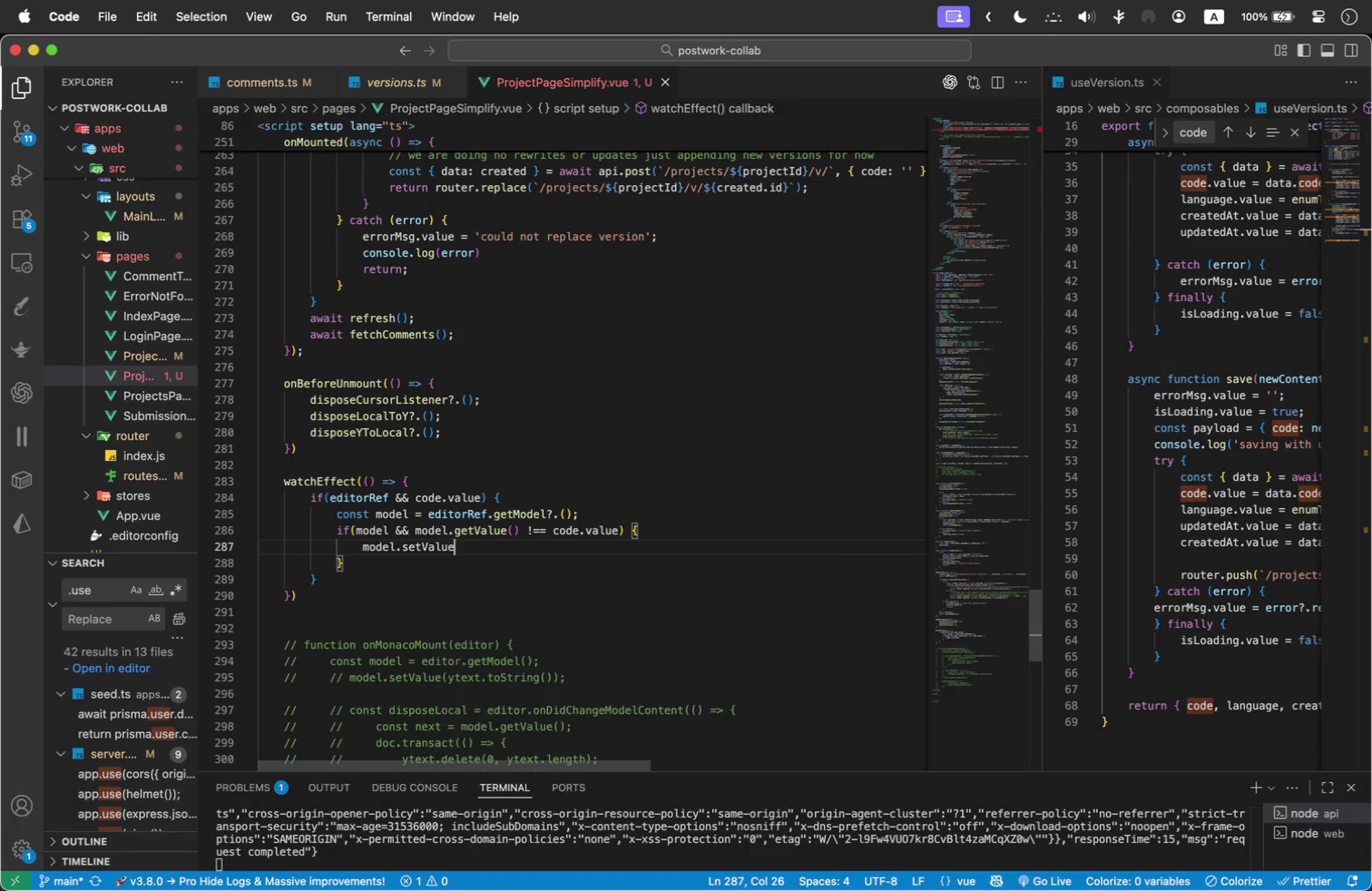 
key(ArrowDown)
 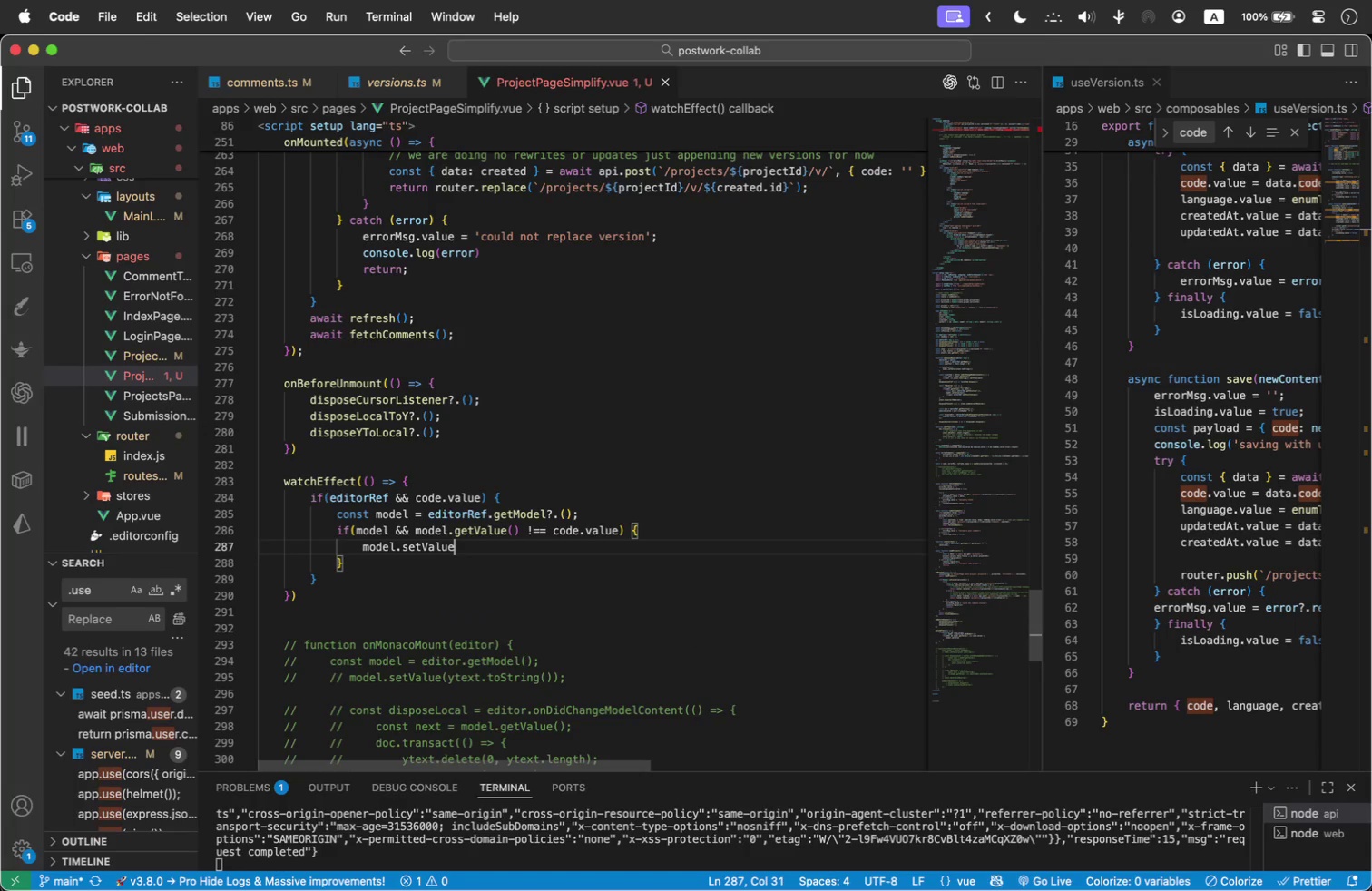 
key(Enter)
 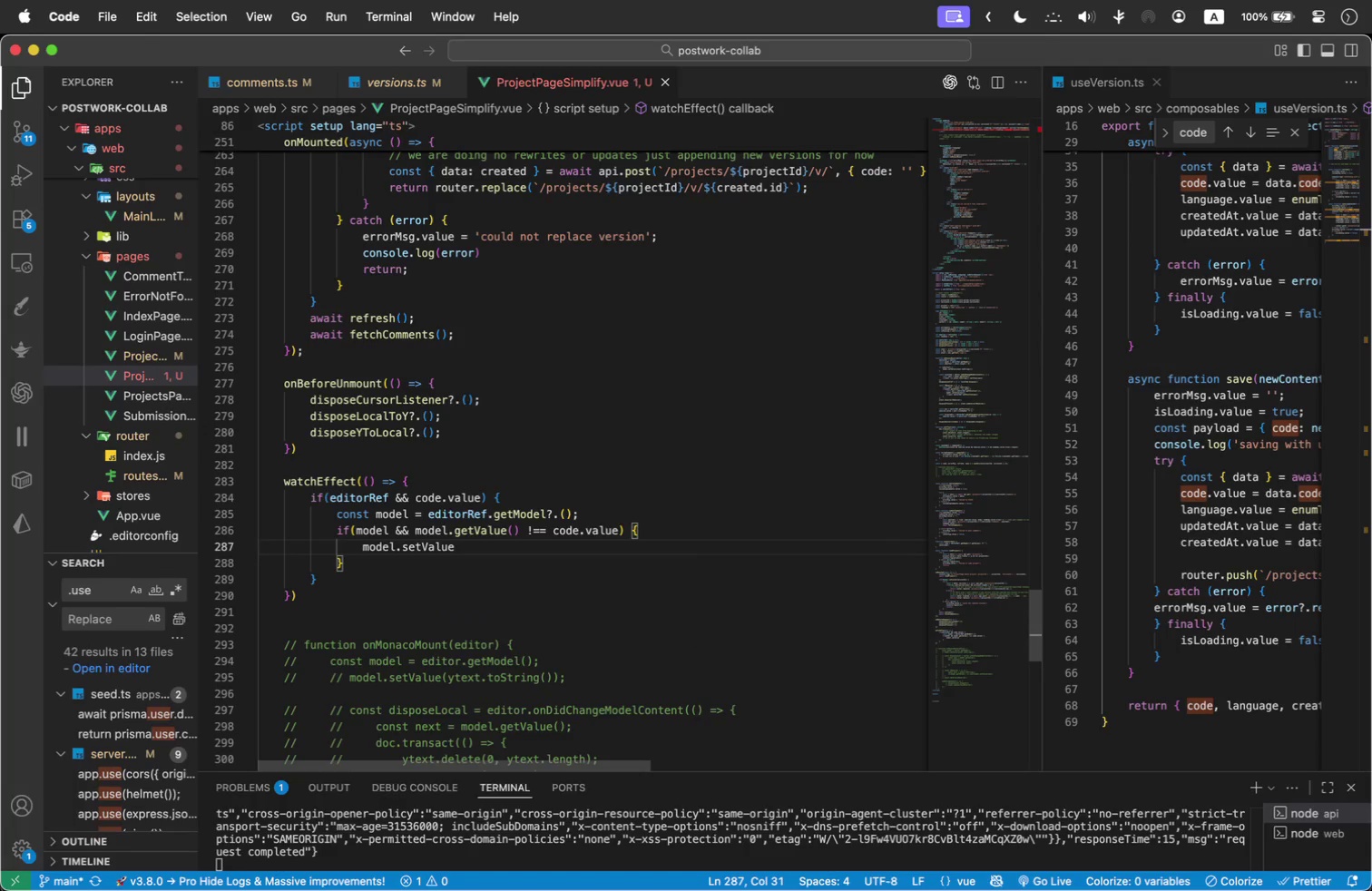 
type((code.vale)
key(Backspace)
type(ue)
 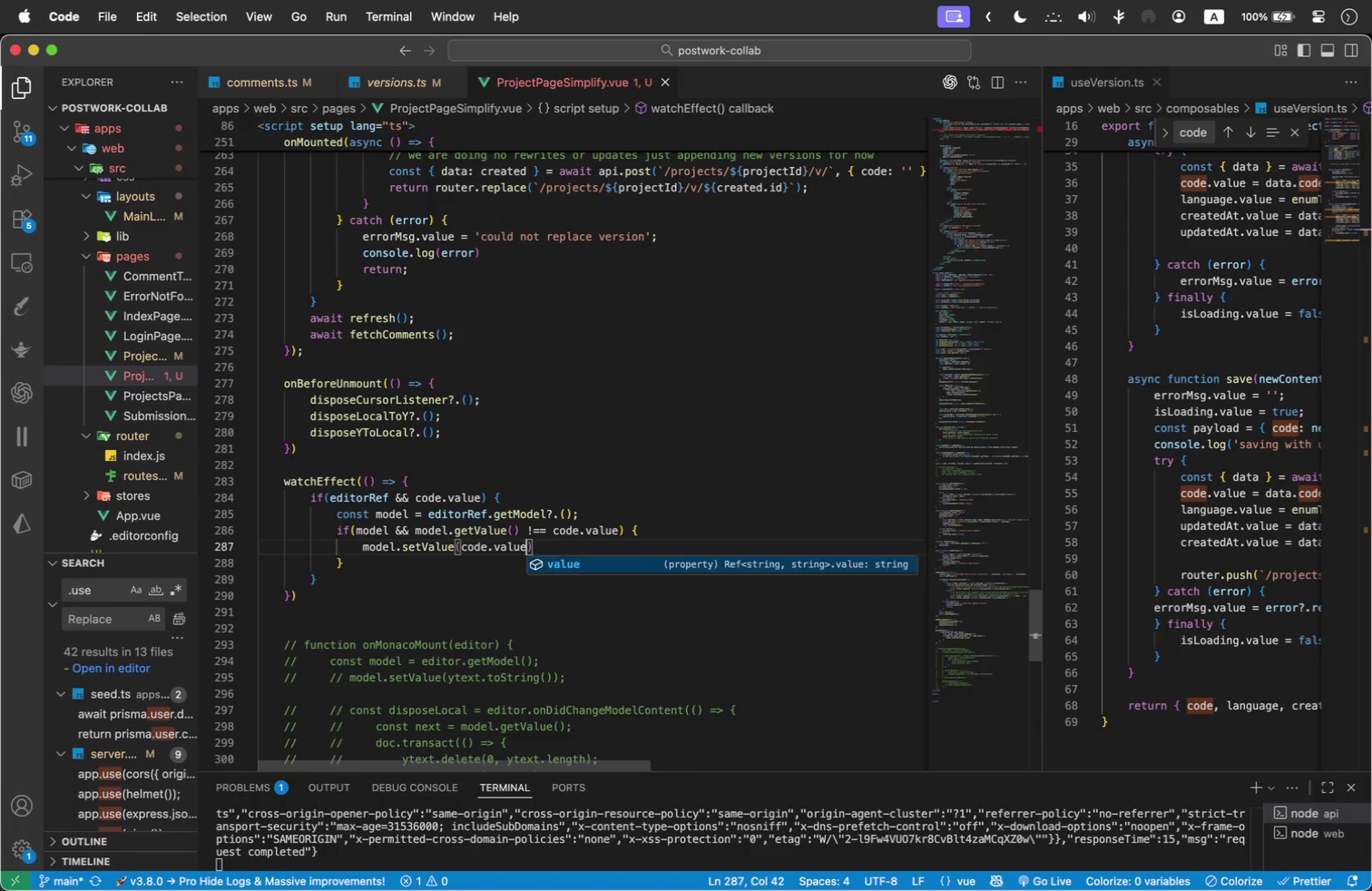 
key(ArrowRight)
 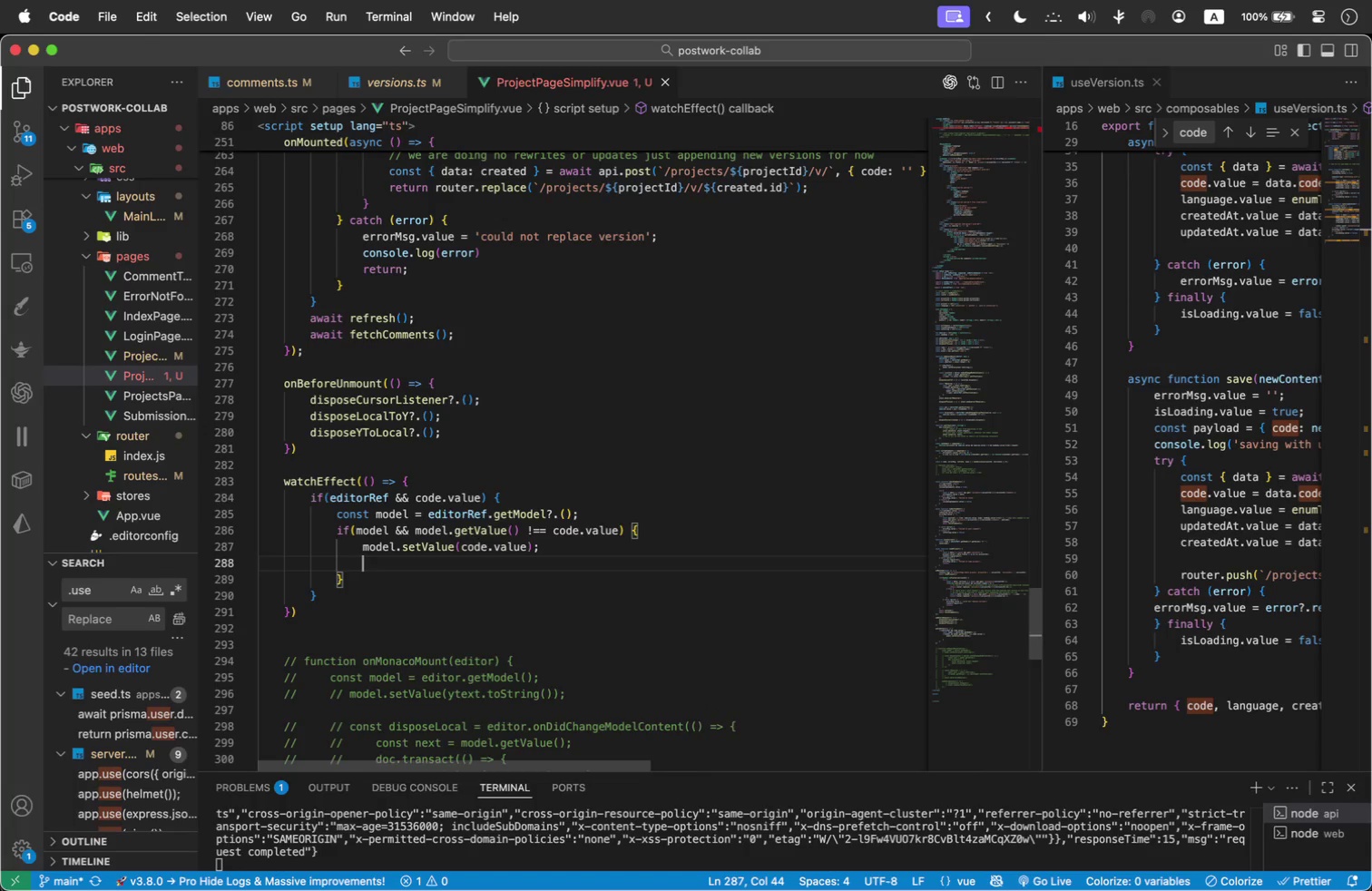 
key(Semicolon)
 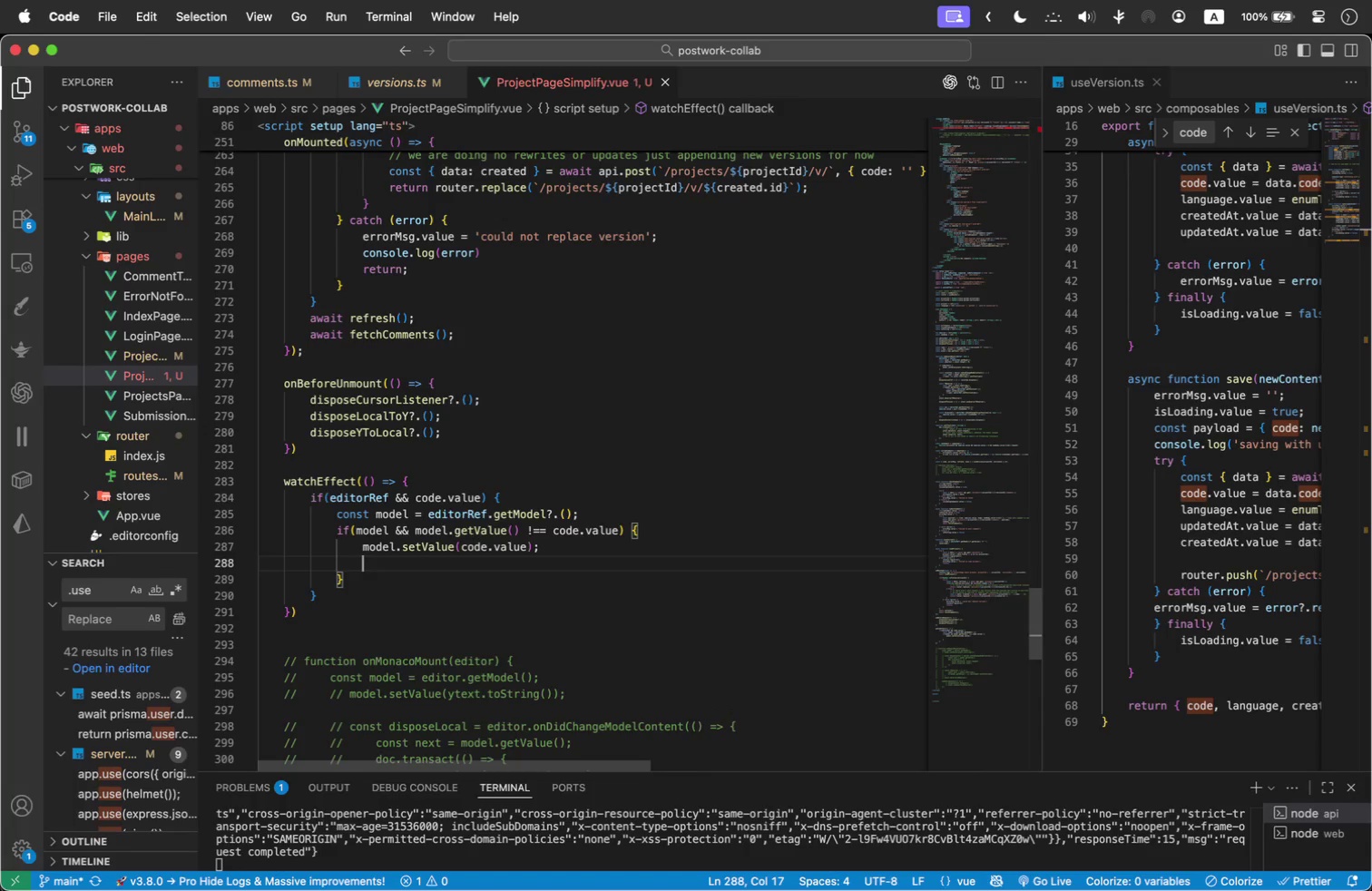 
key(Enter)
 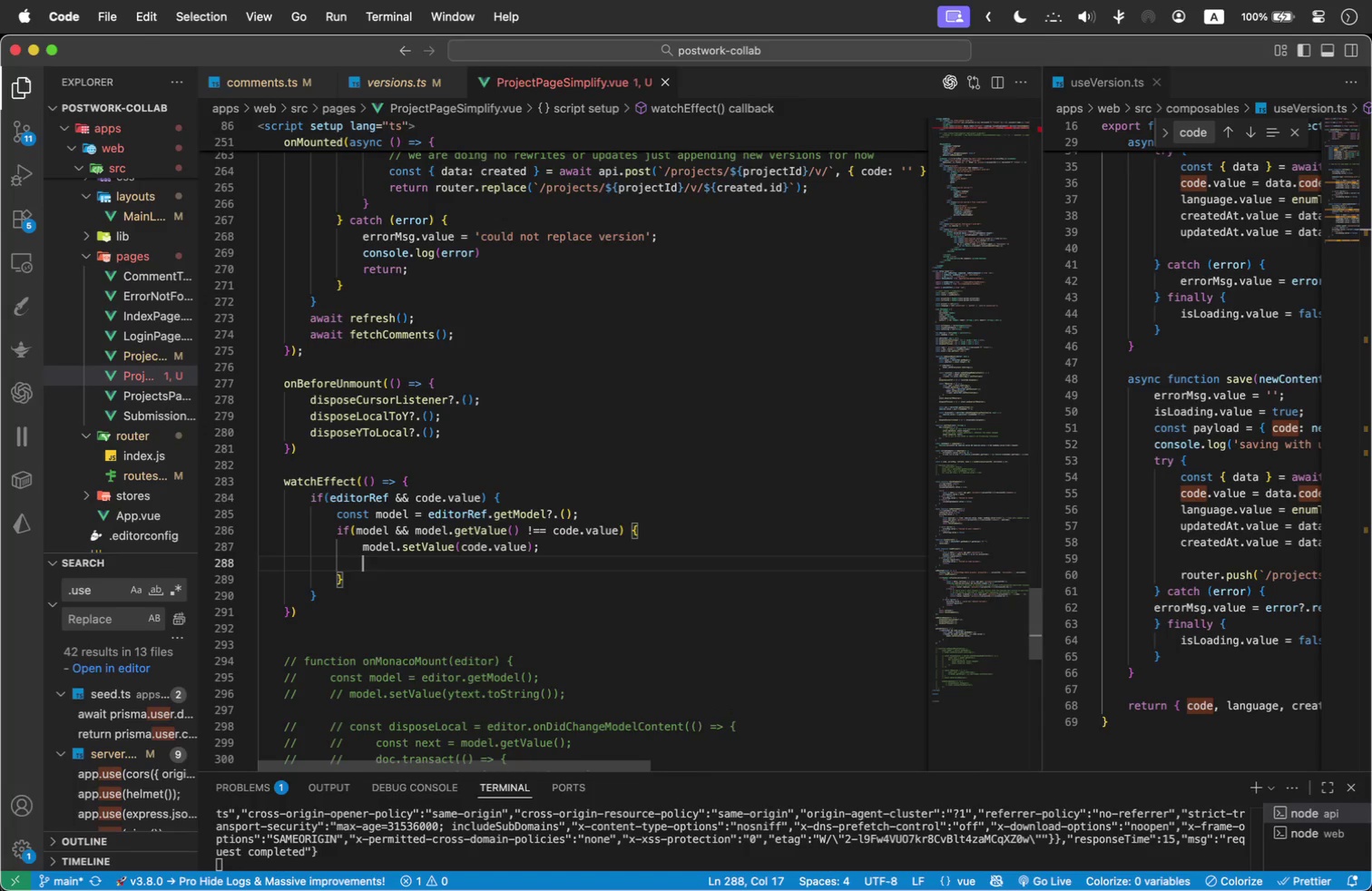 
type(set)
 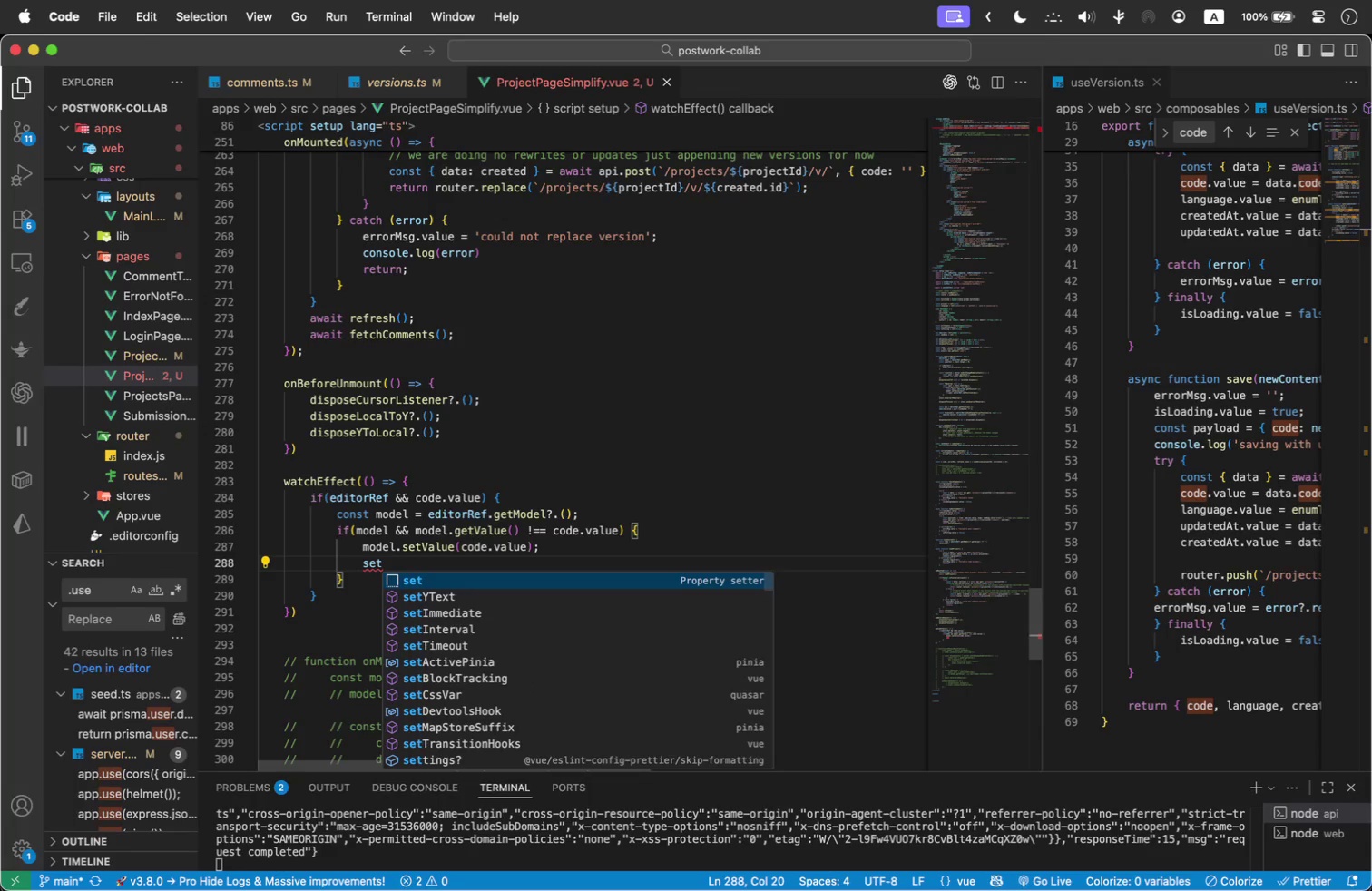 
key(ArrowDown)
 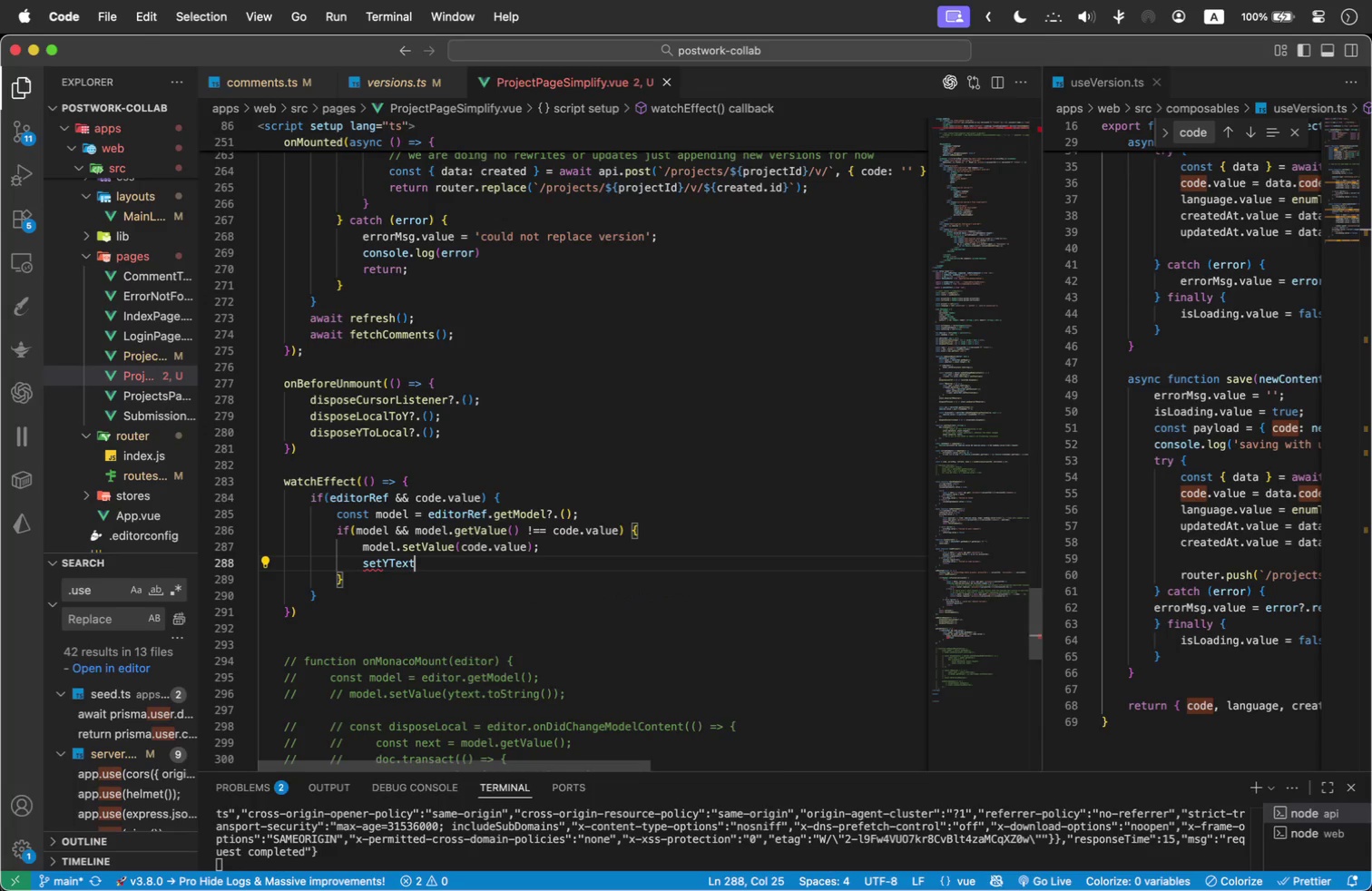 
key(Enter)
 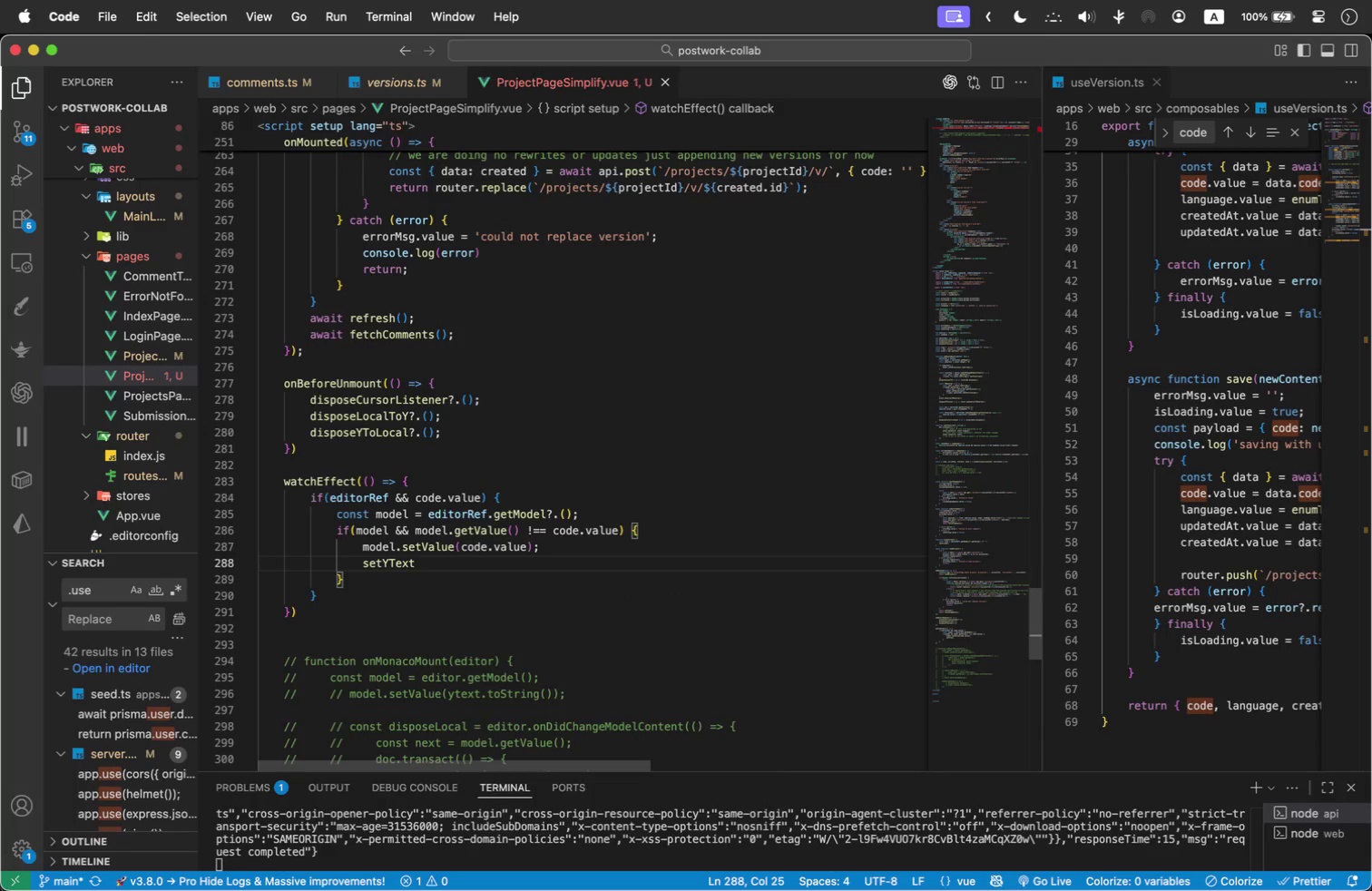 
type((code.value)
 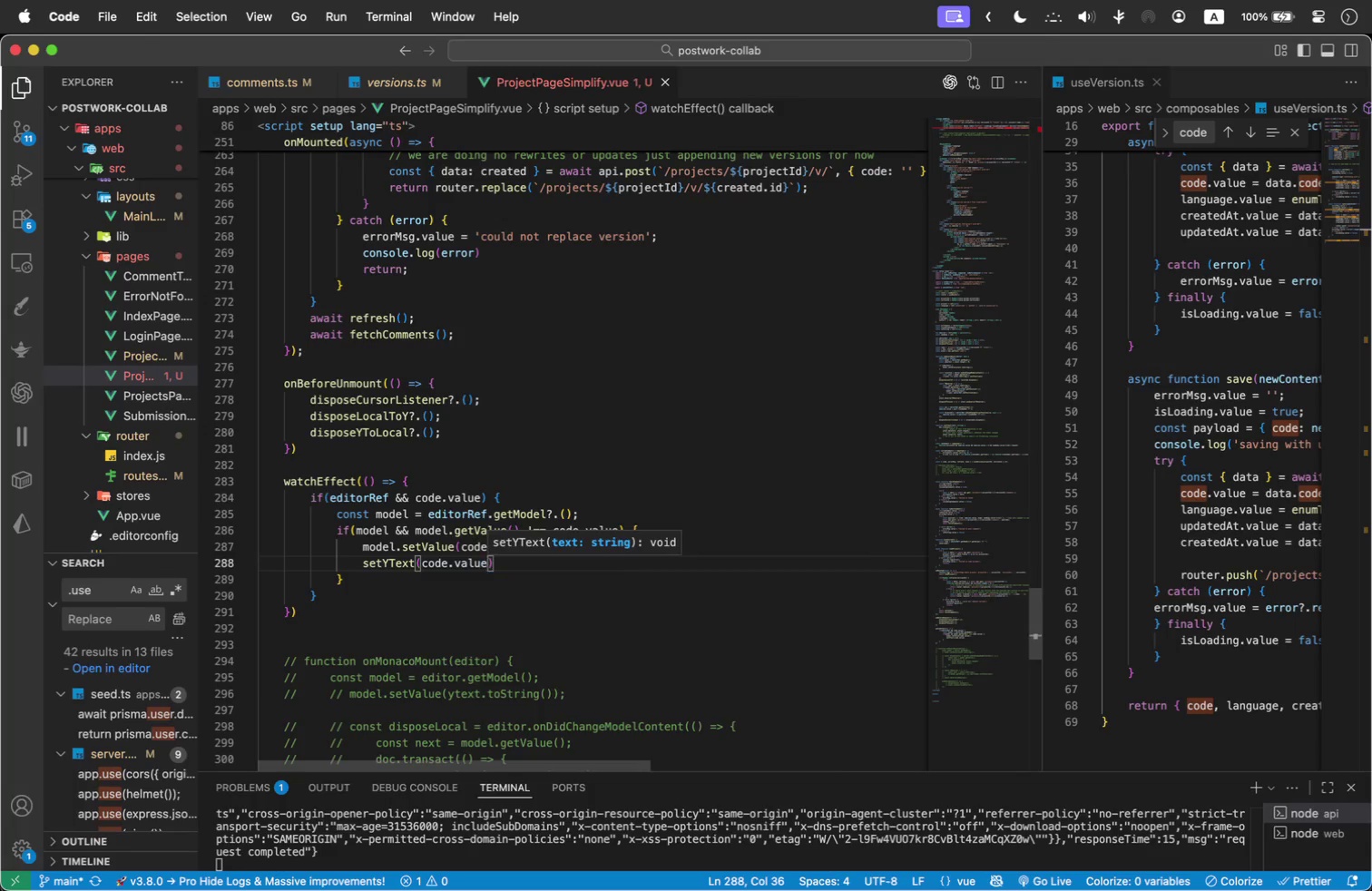 
key(Enter)
 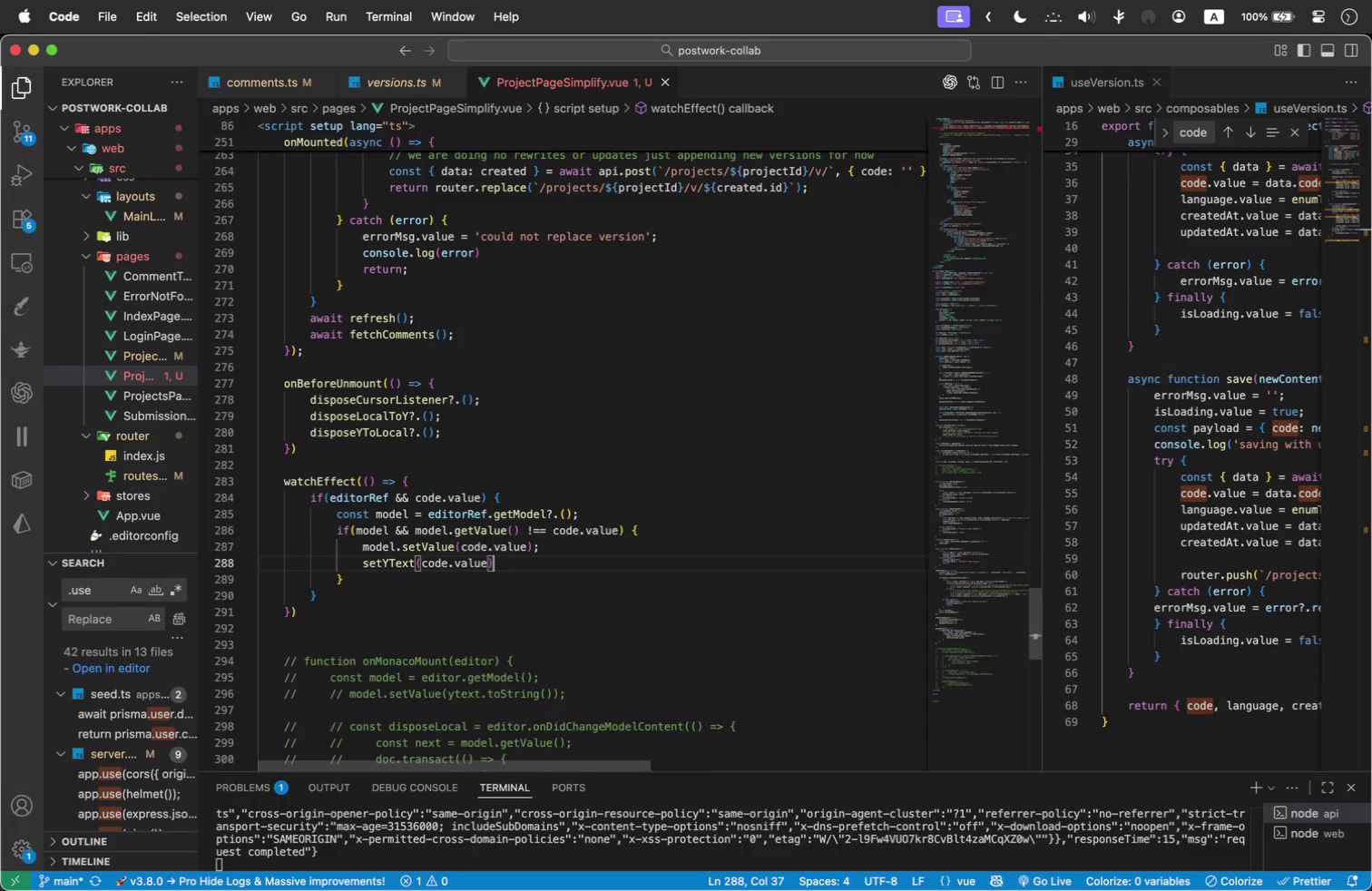 
key(ArrowRight)
 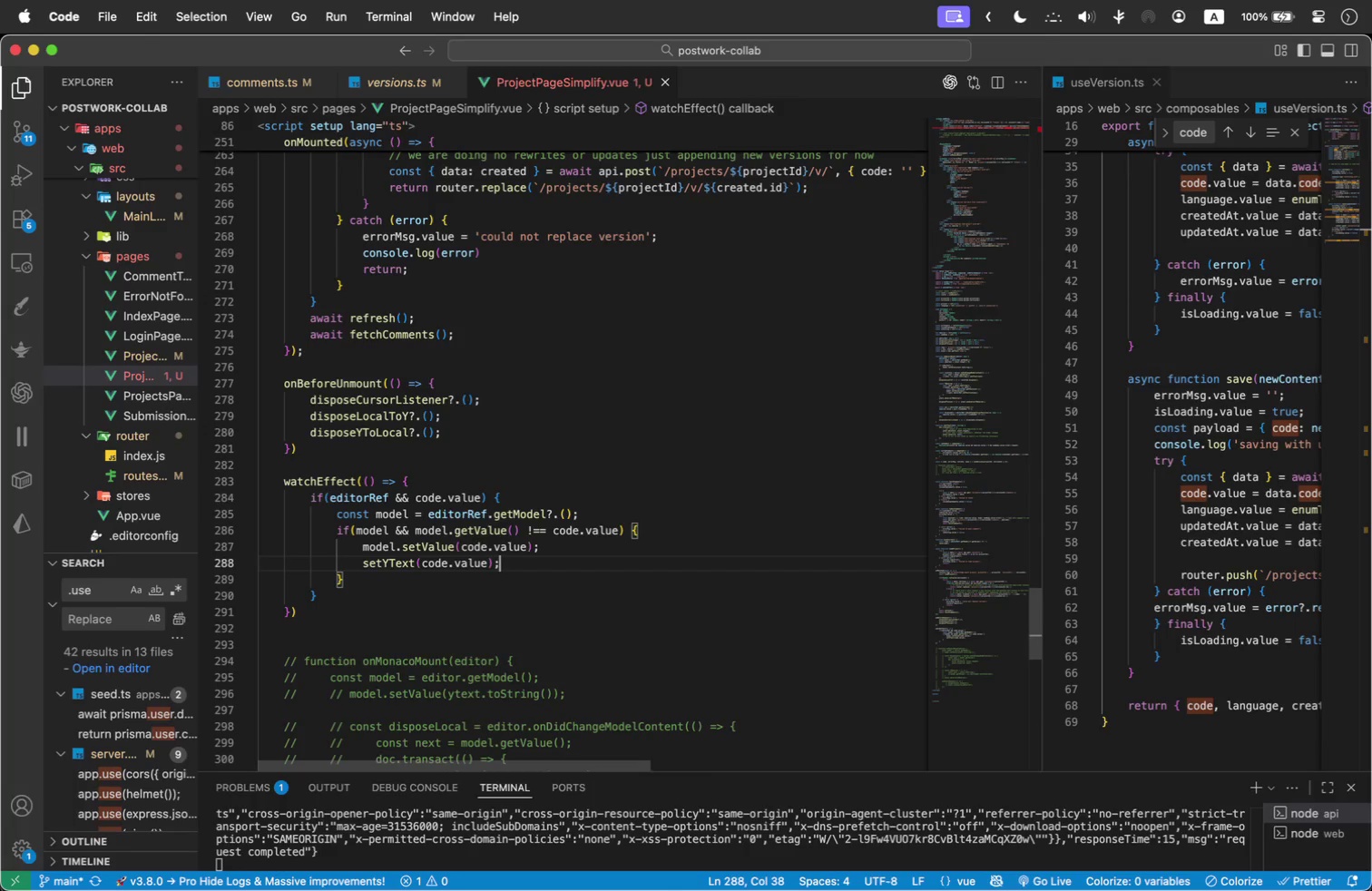 
key(Semicolon)
 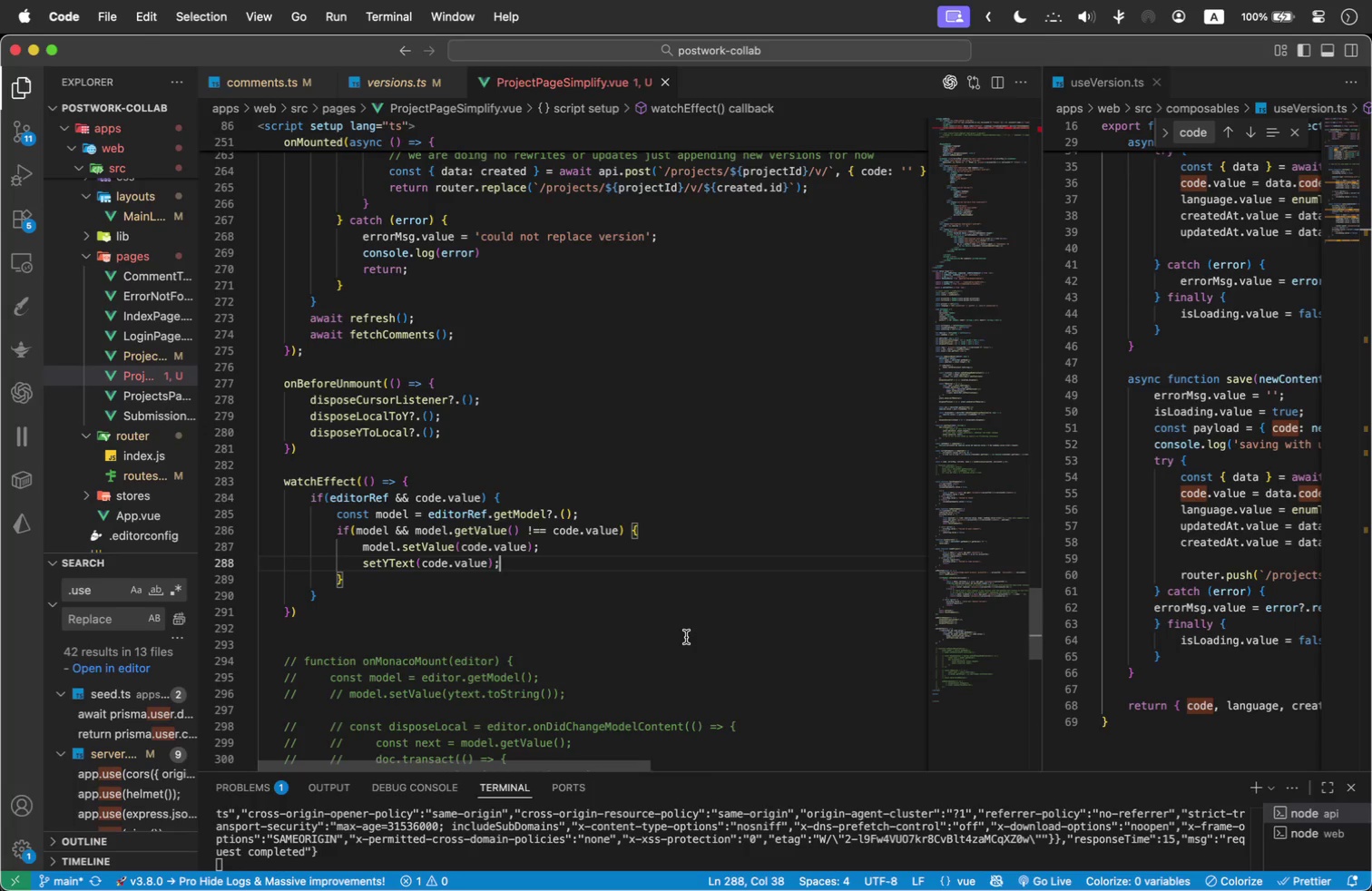 
hold_key(key=CommandLeft, duration=0.8)
 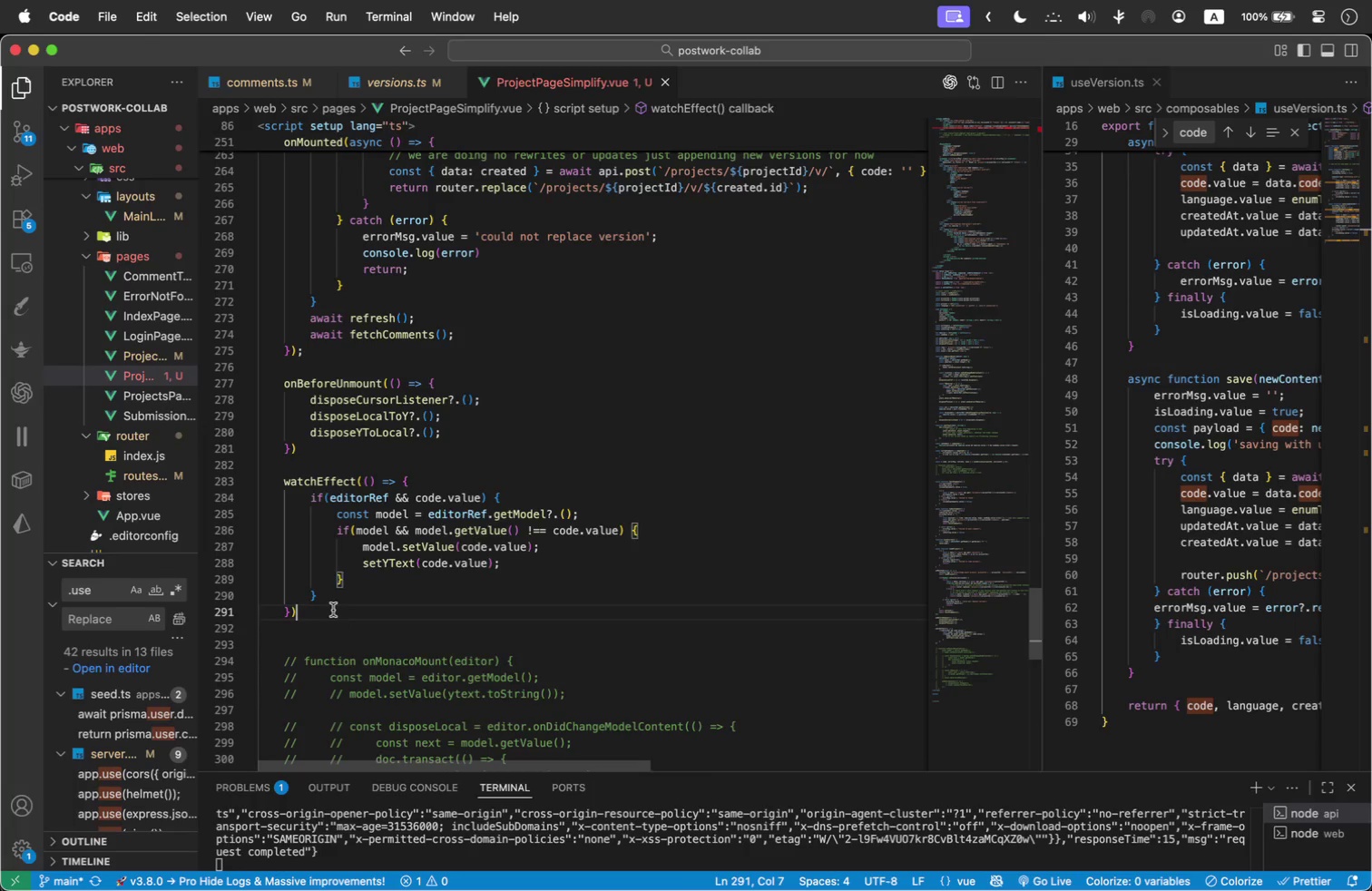 
left_click([333, 610])
 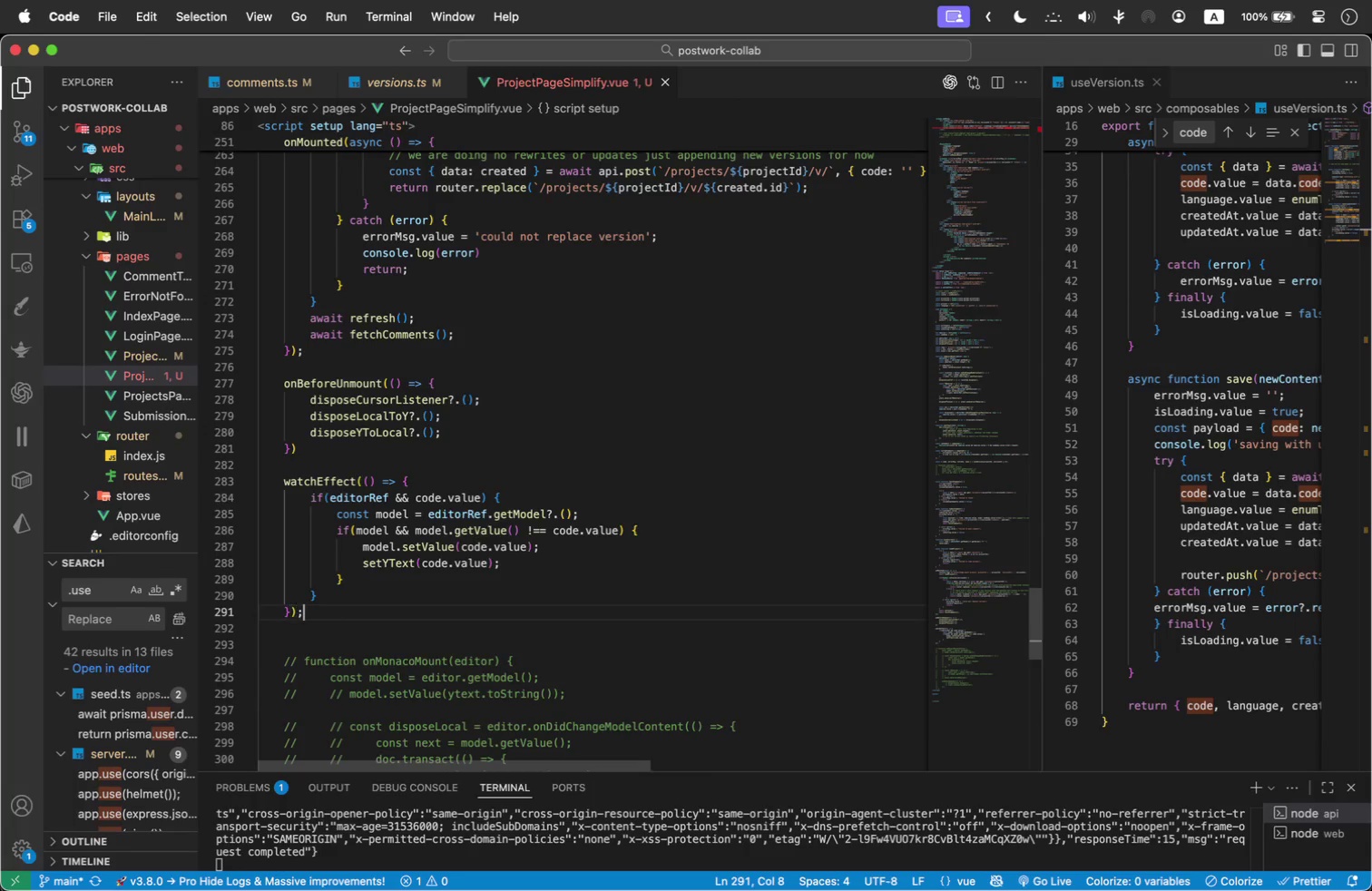 
key(Semicolon)
 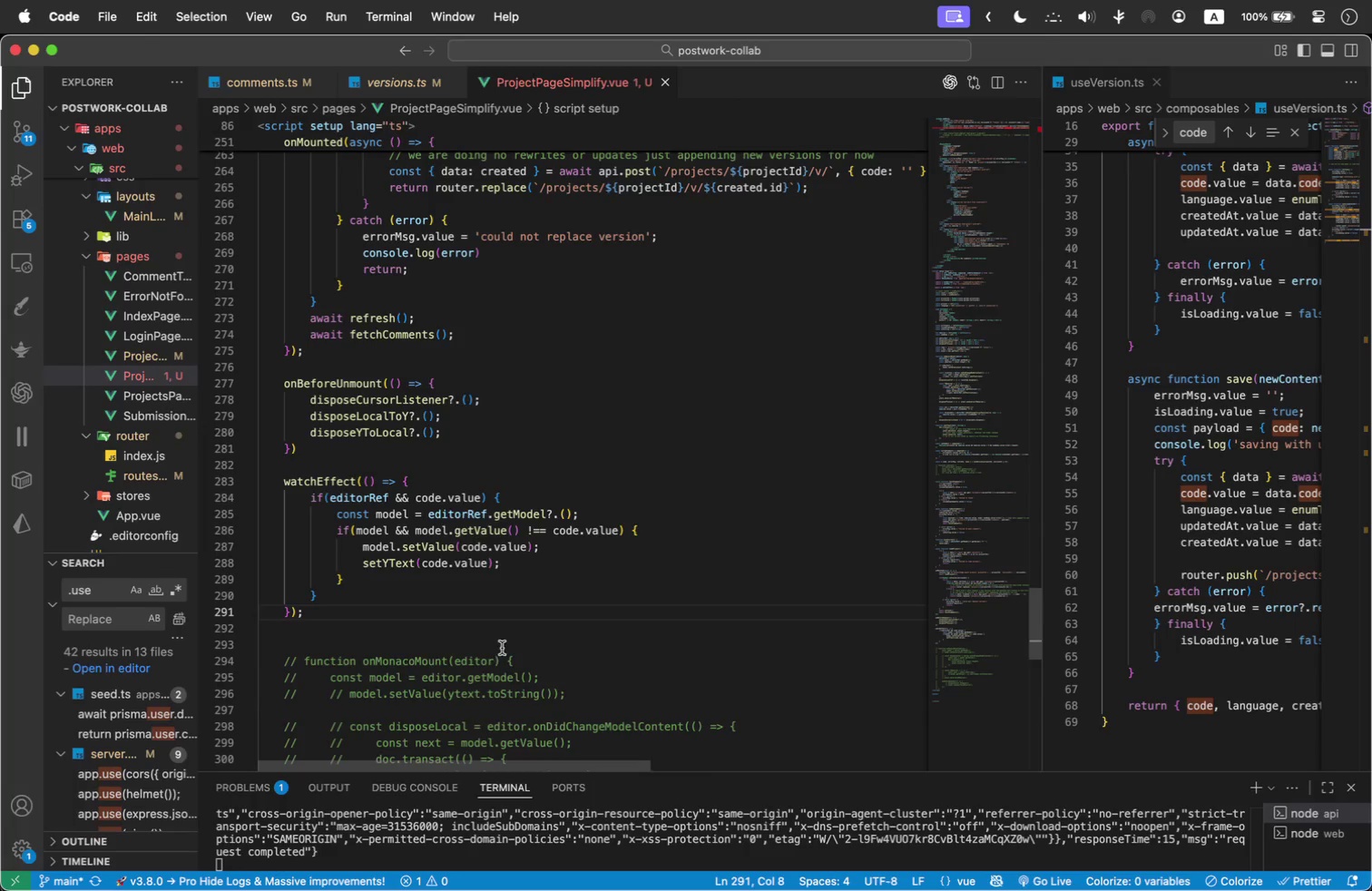 
key(Meta+Tab)
 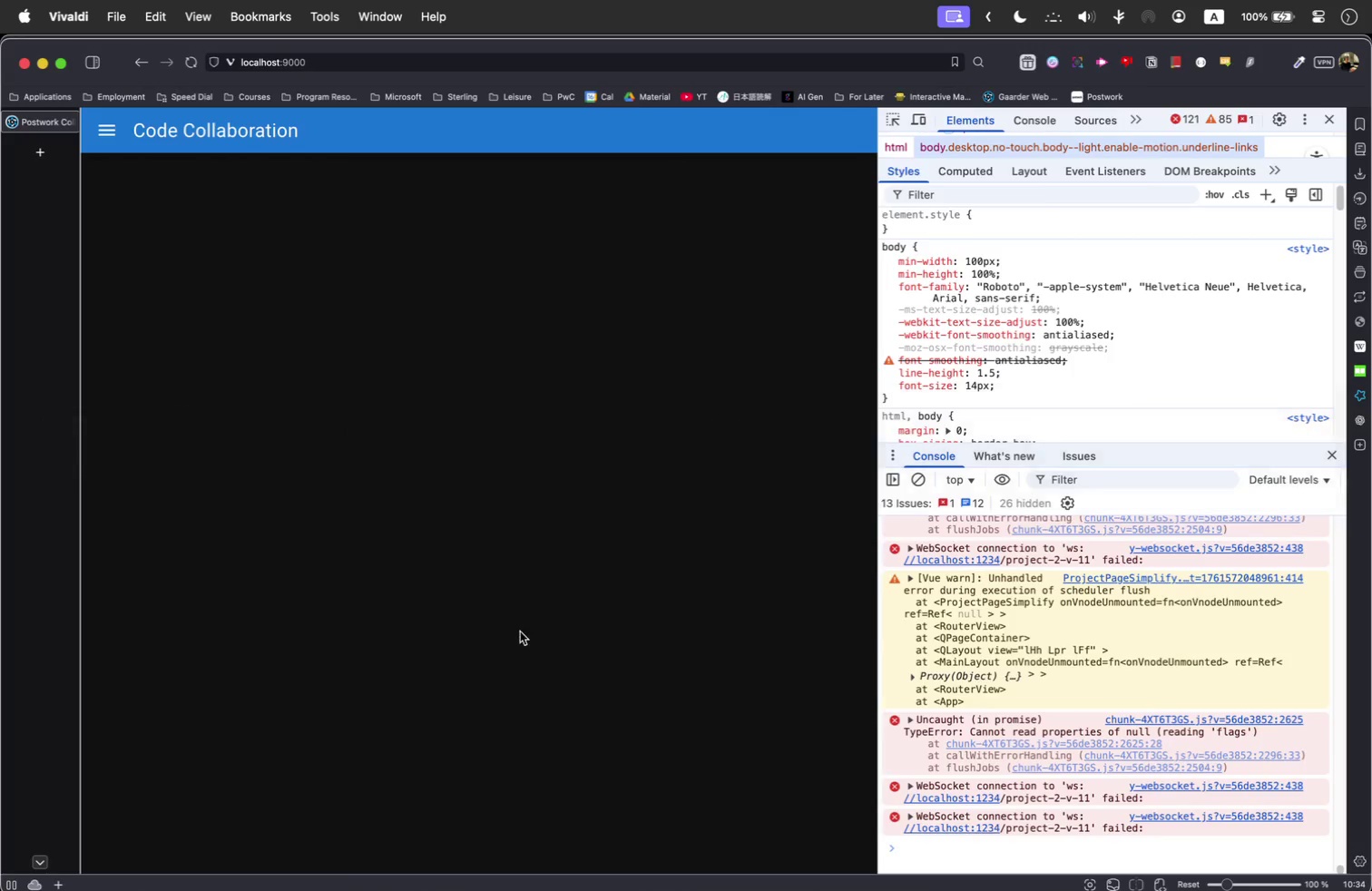 
left_click([477, 458])
 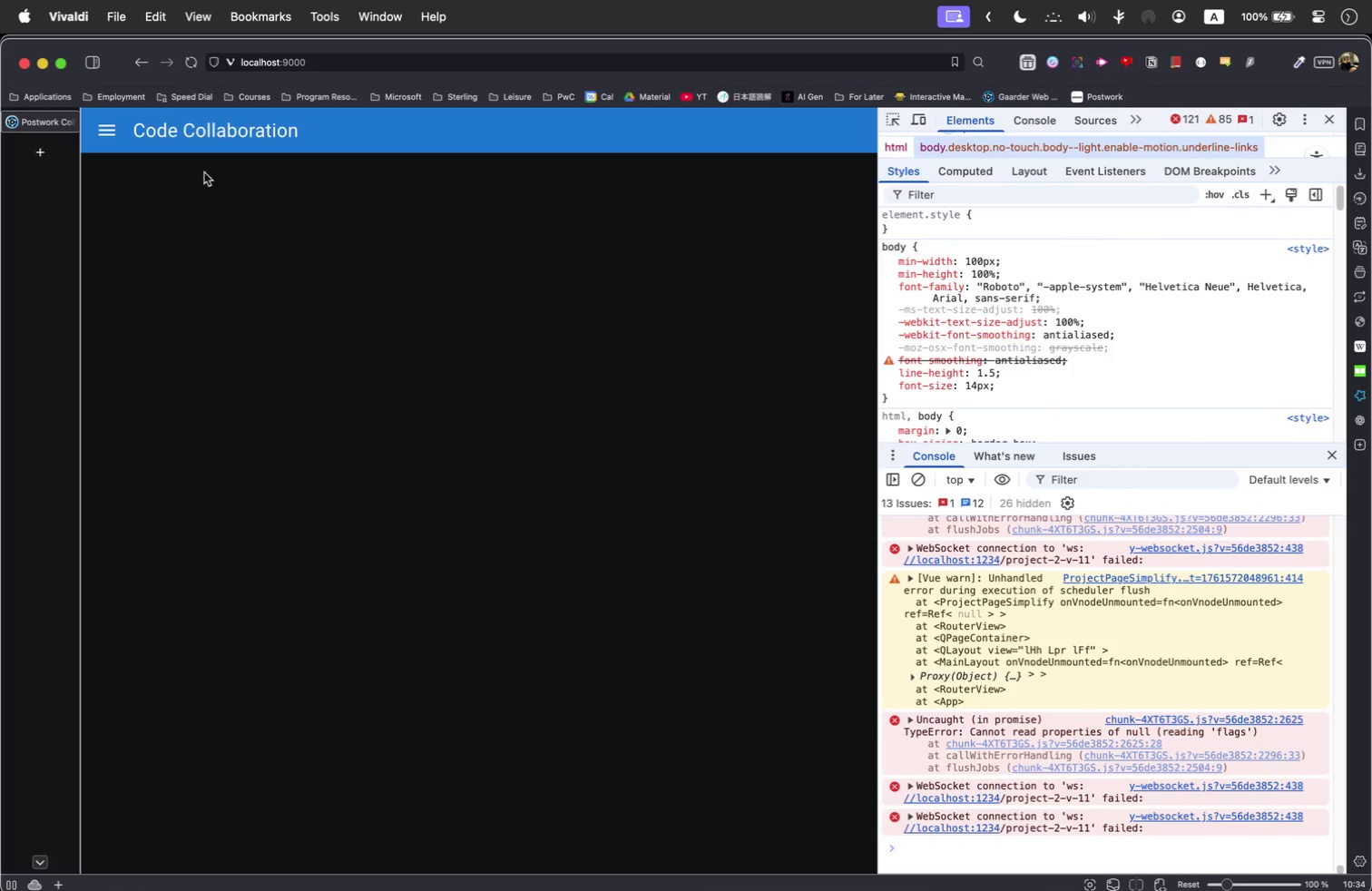 
key(Meta+R)
 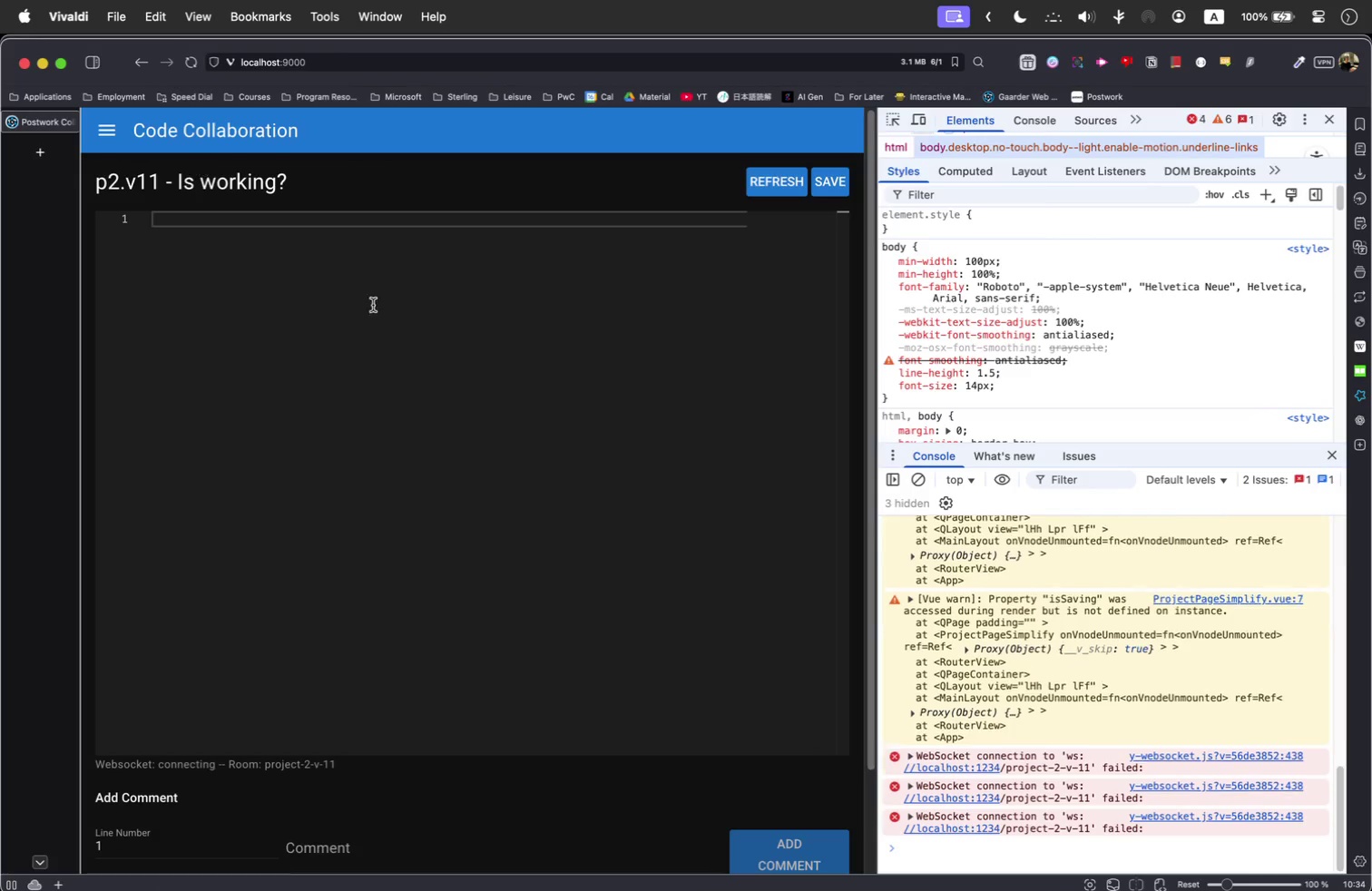 
type(wefwefewfwef)
 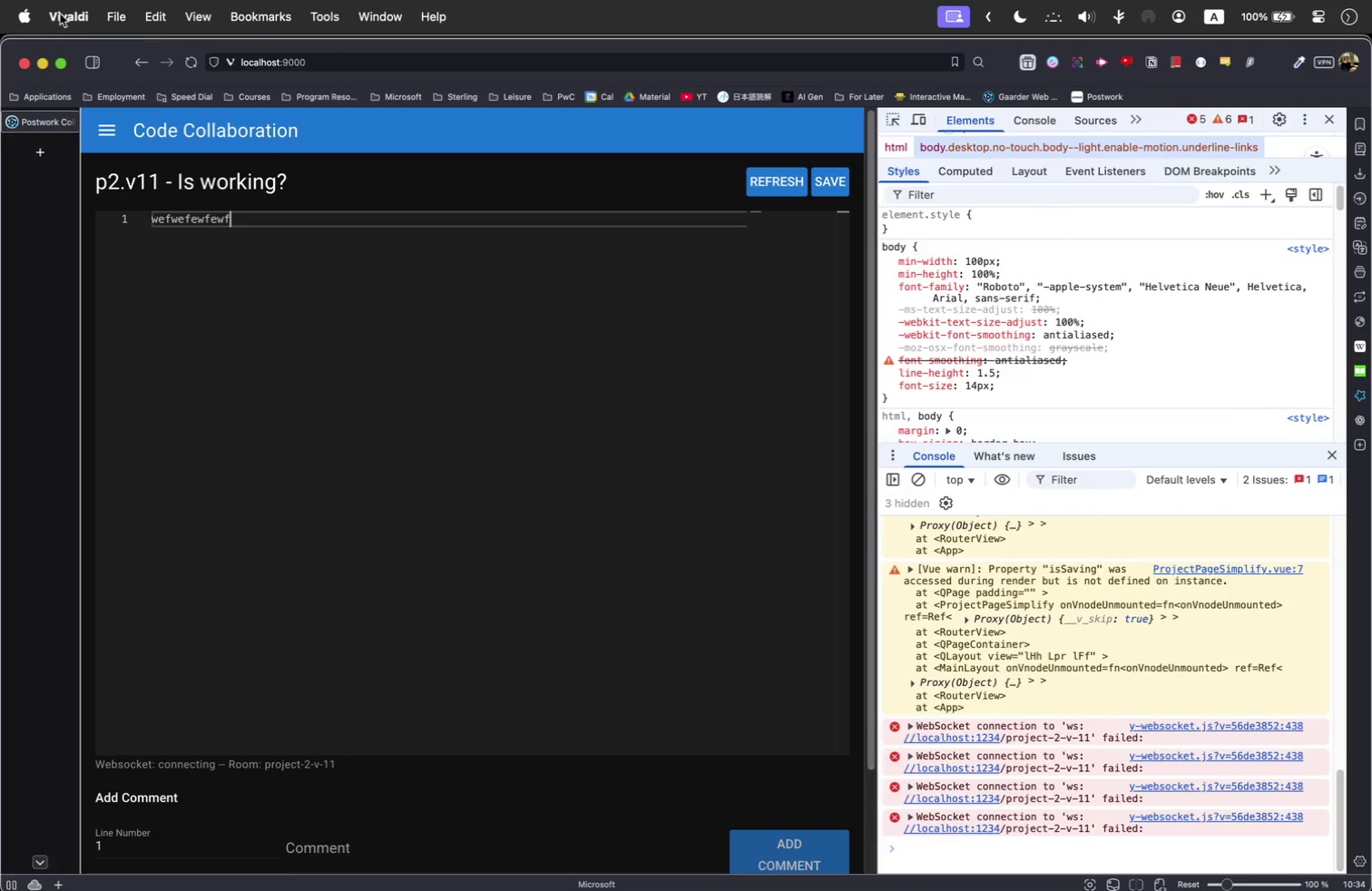 
left_click_drag(start_coordinate=[114, 46], to_coordinate=[200, 162])
 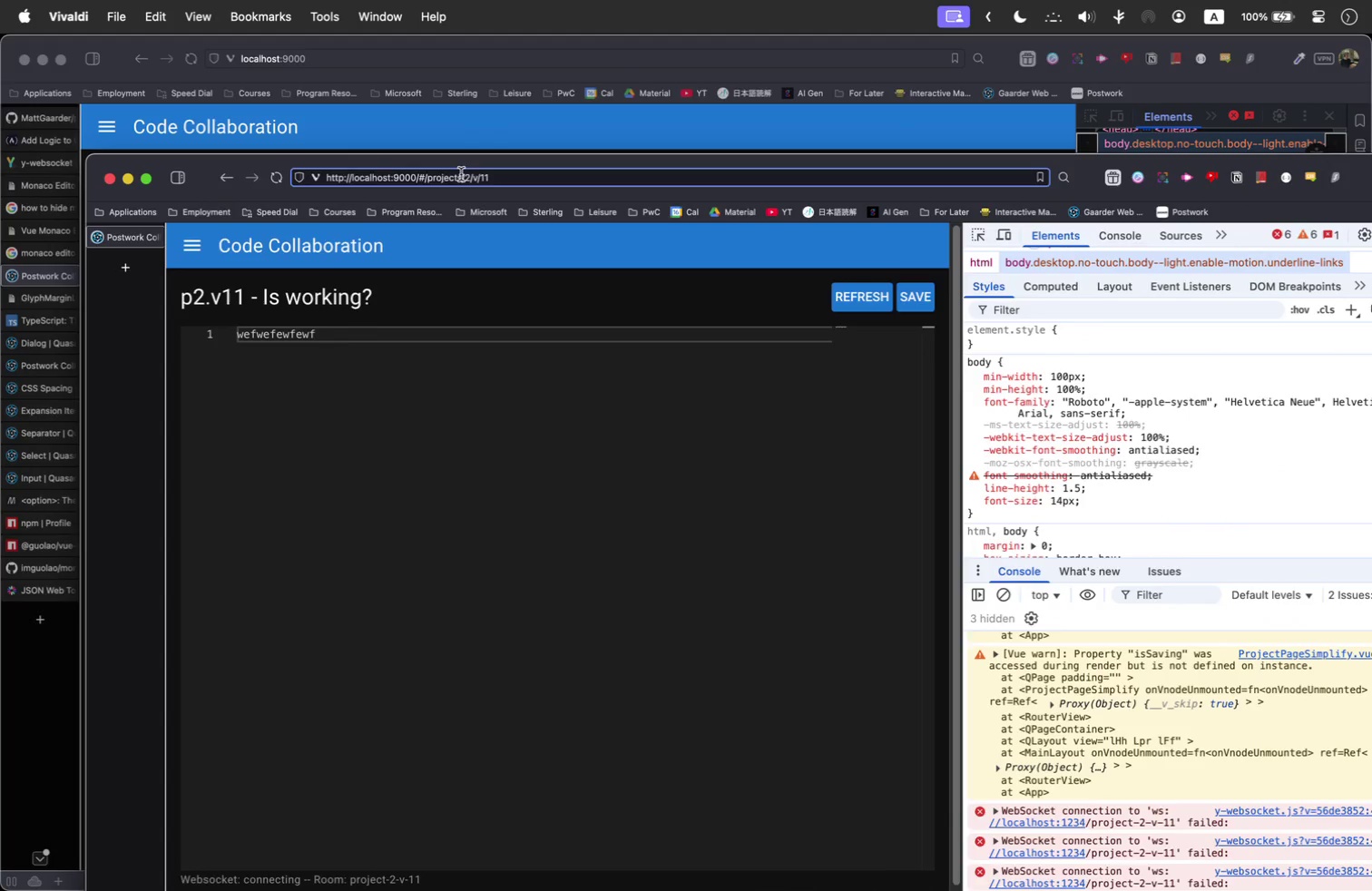 
left_click([461, 174])
 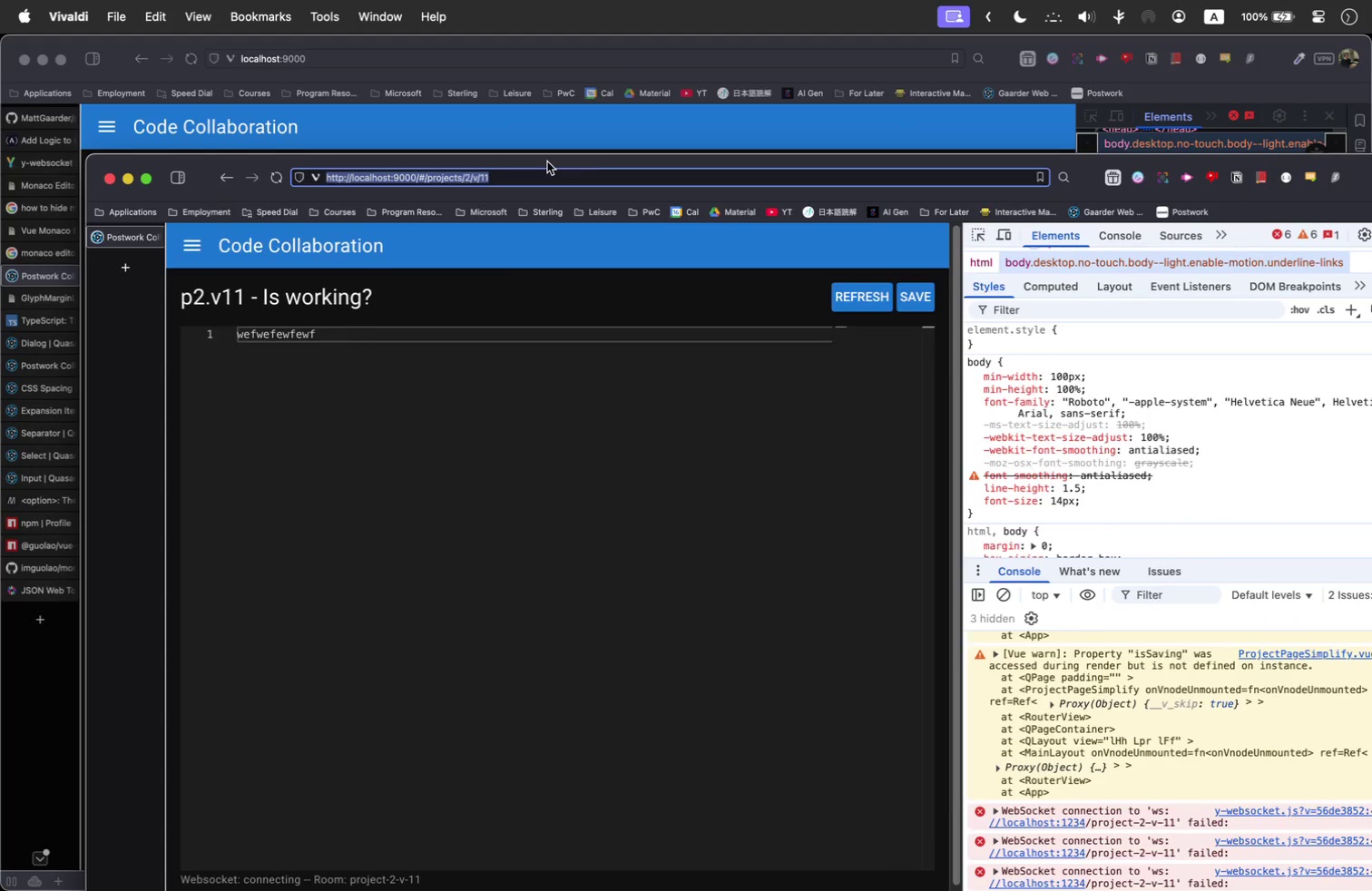 
left_click_drag(start_coordinate=[545, 161], to_coordinate=[569, 65])
 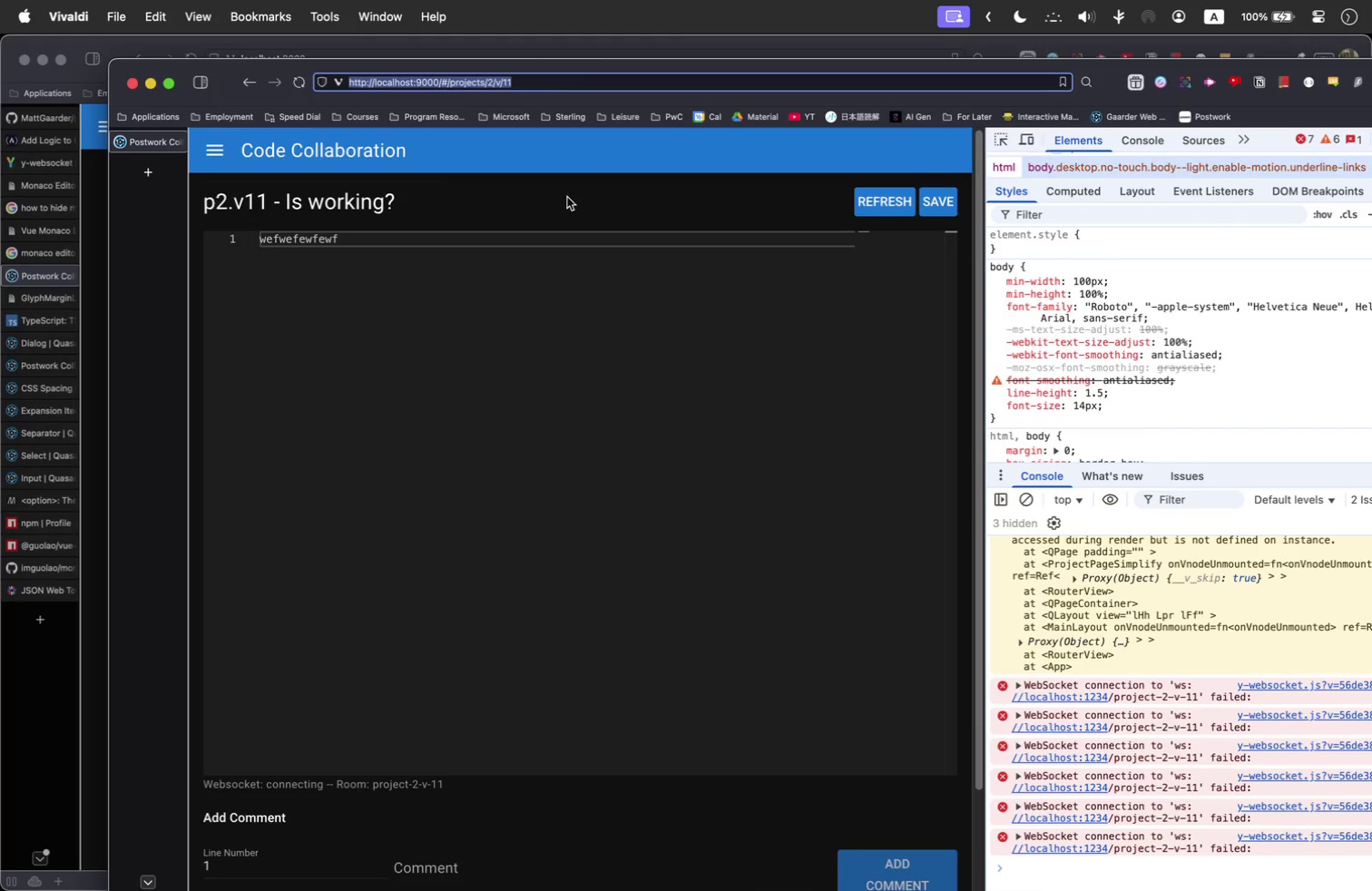 
key(Meta+Tab)
 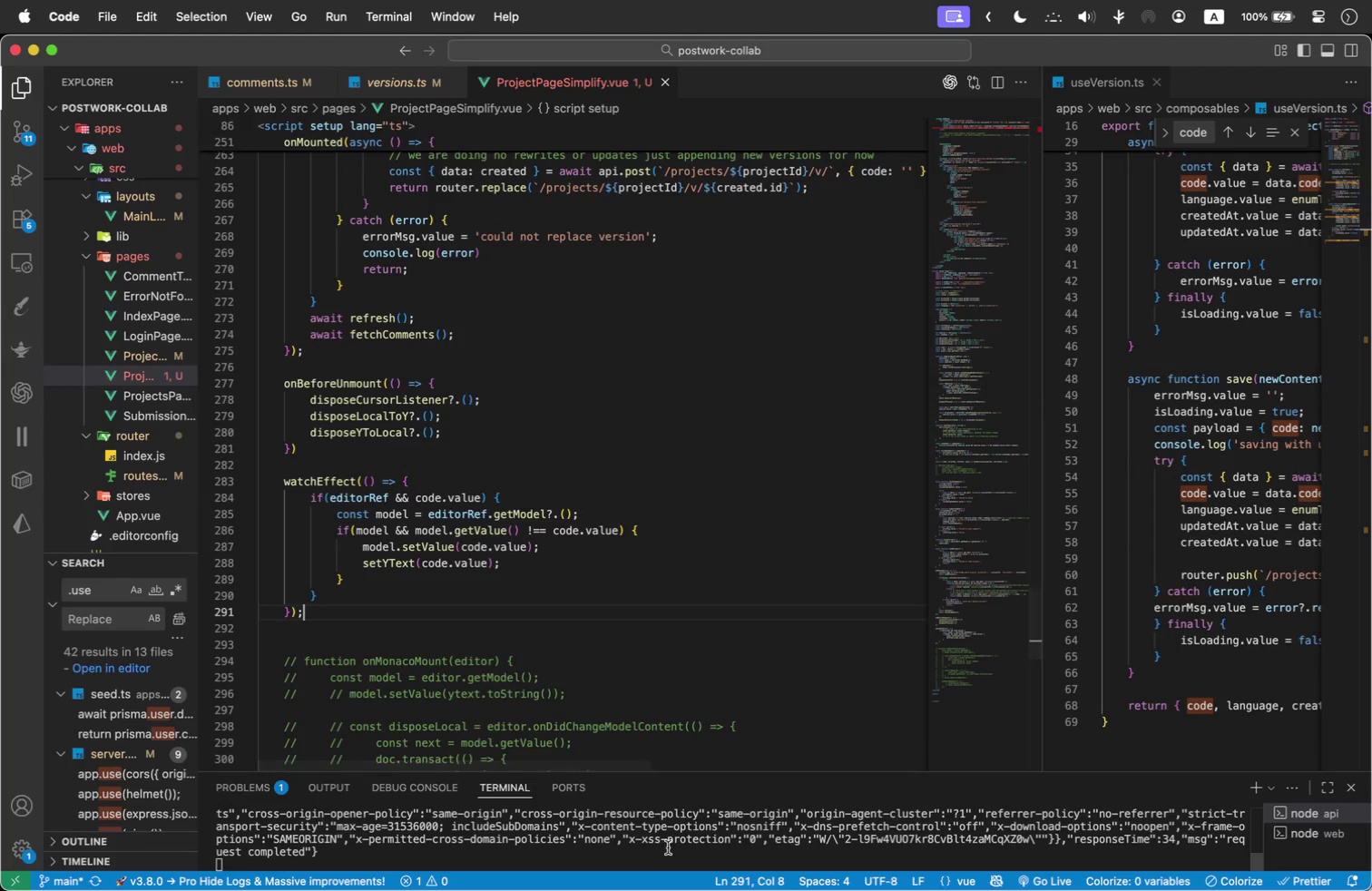 
left_click([660, 858])
 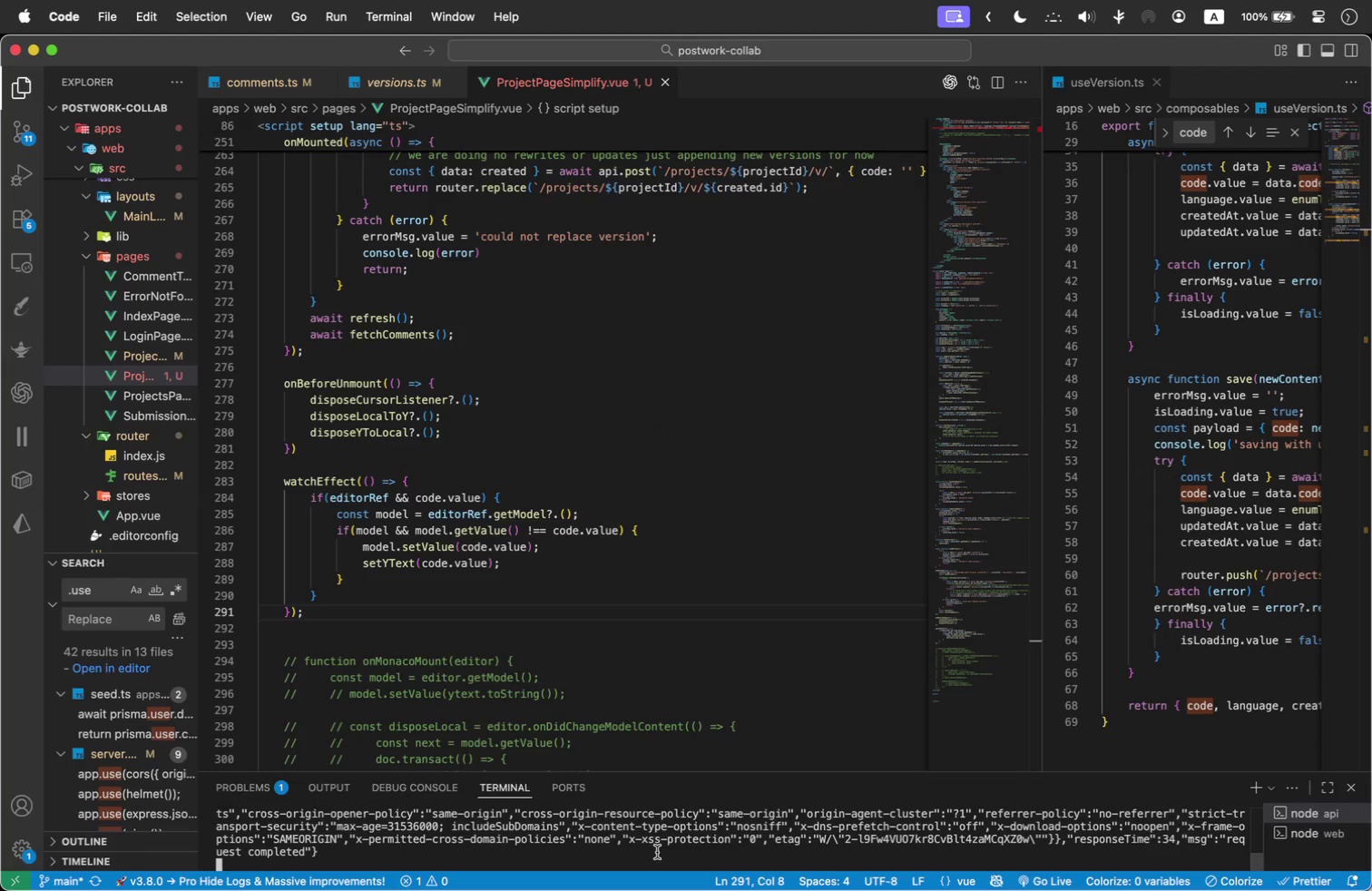 
key(Control+C)
 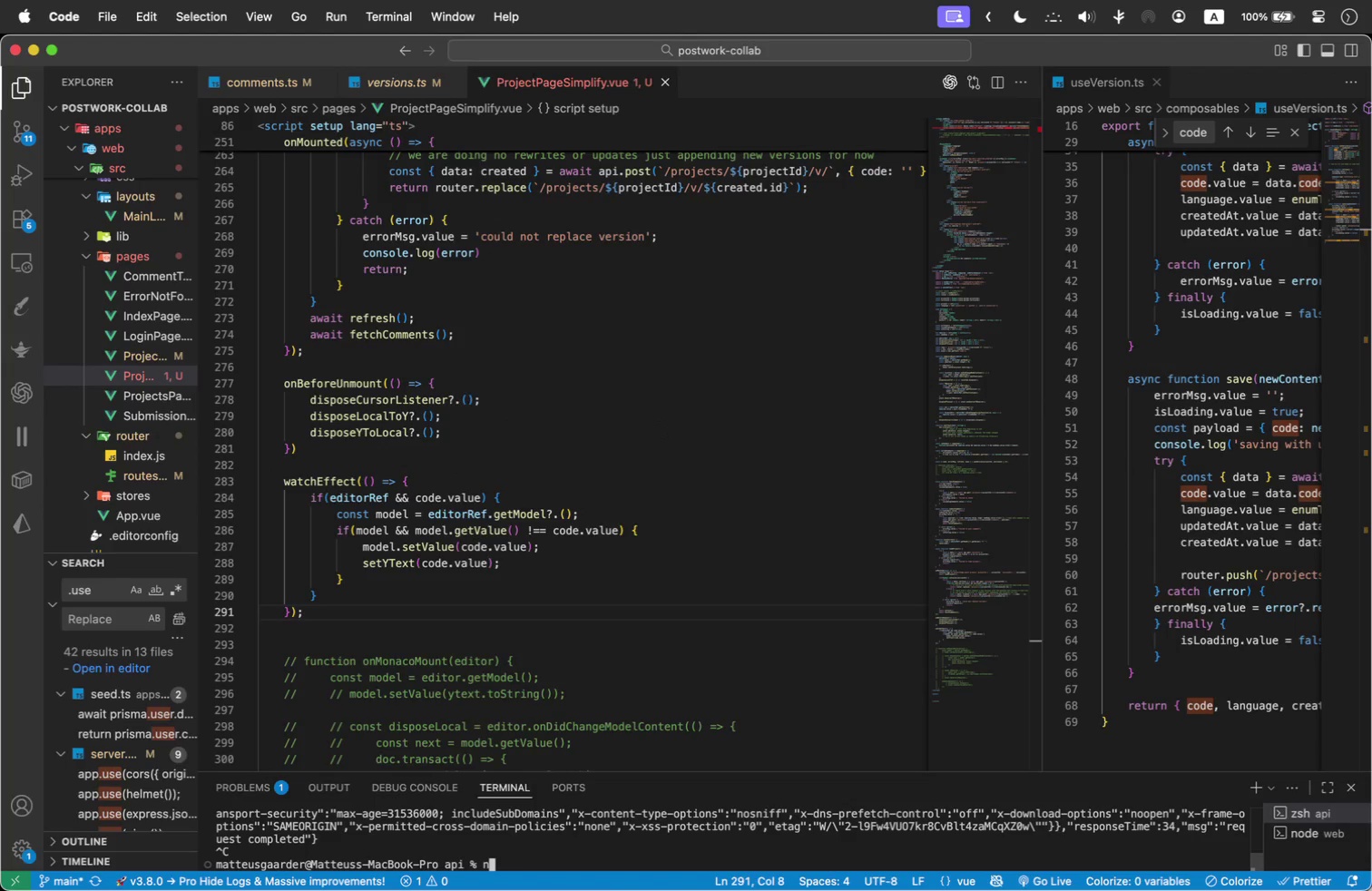 
key(N)
 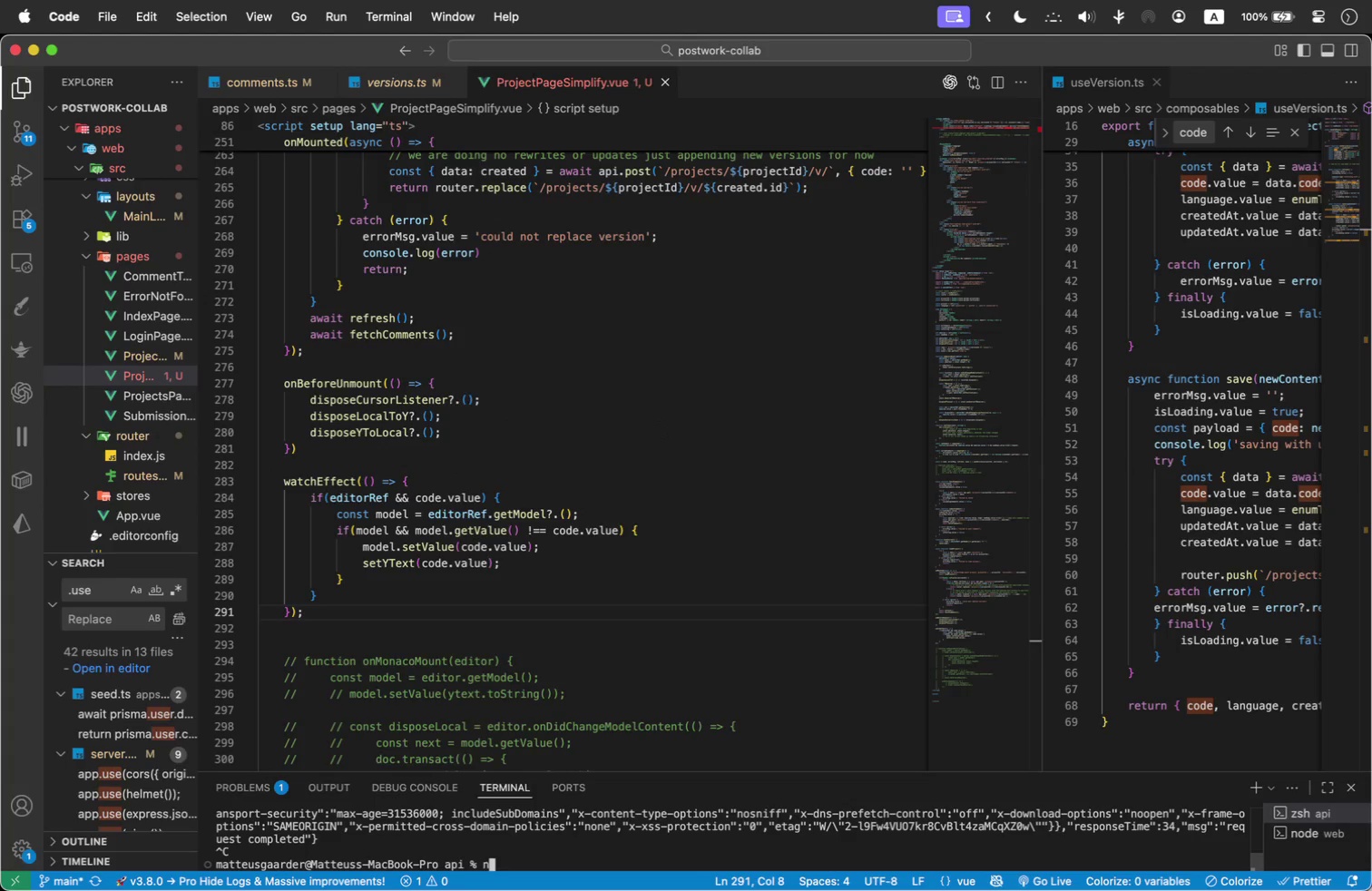 
key(Backspace)
 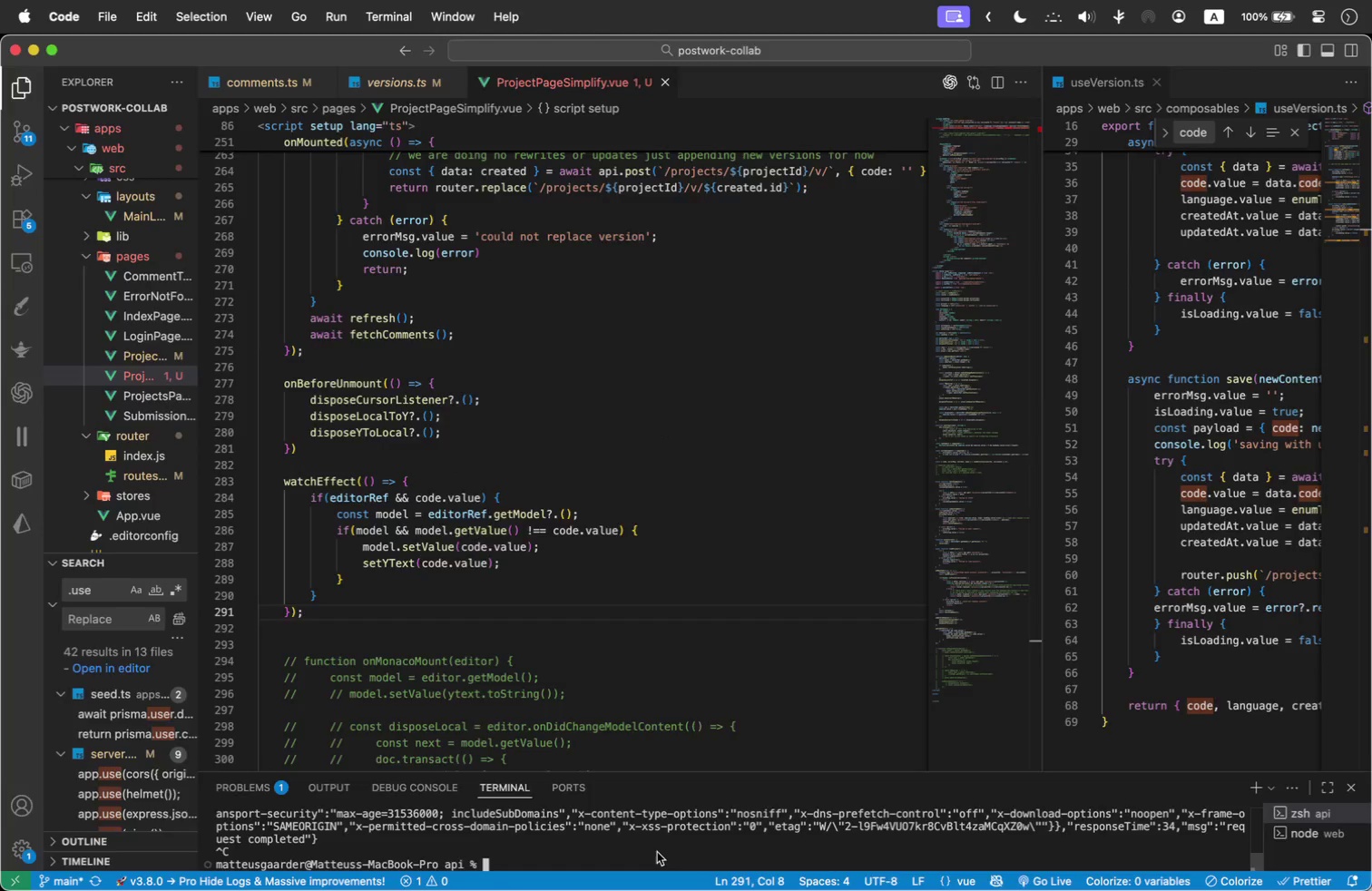 
key(Meta+CommandLeft)
 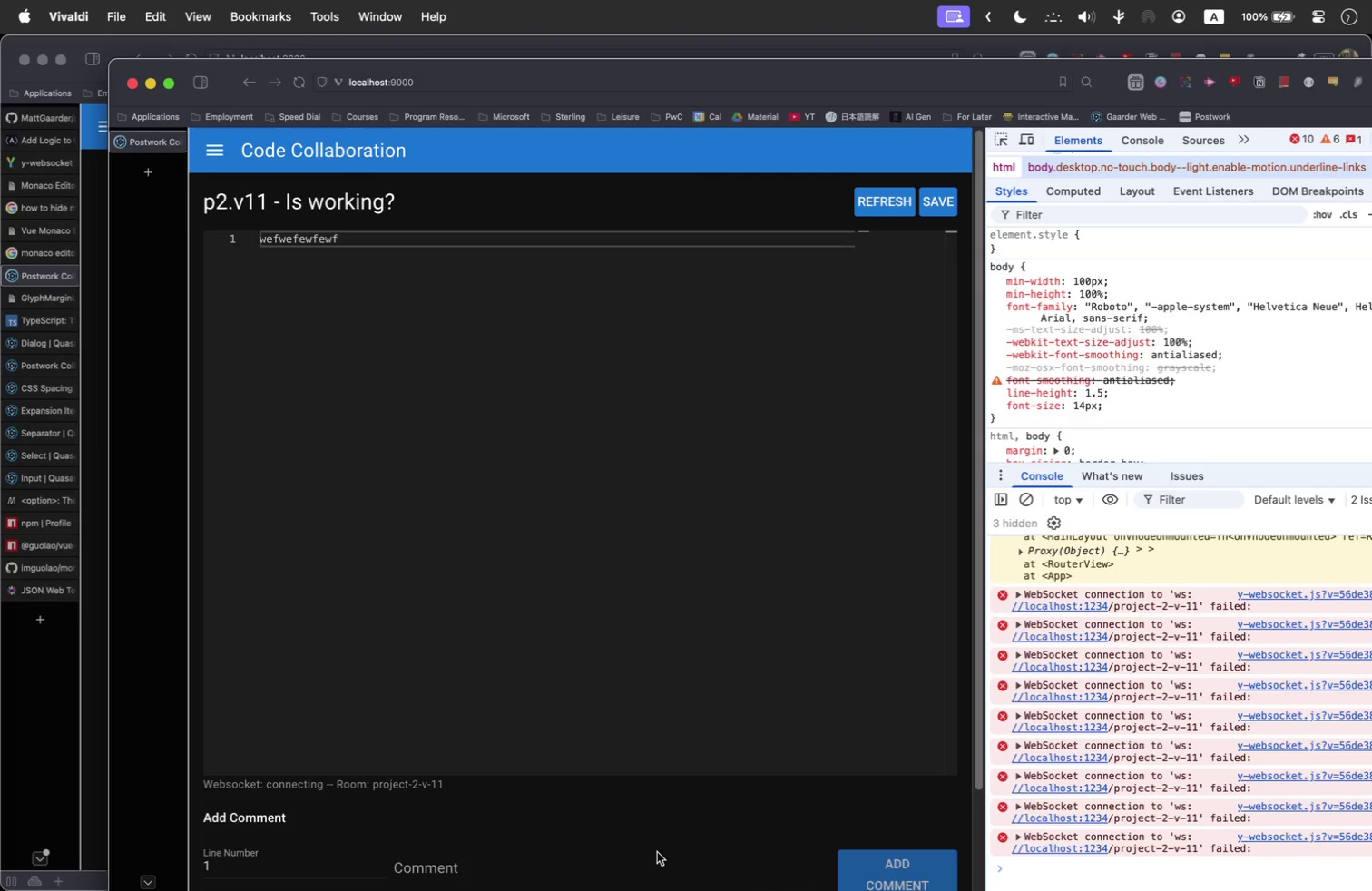 
key(Meta+Tab)
 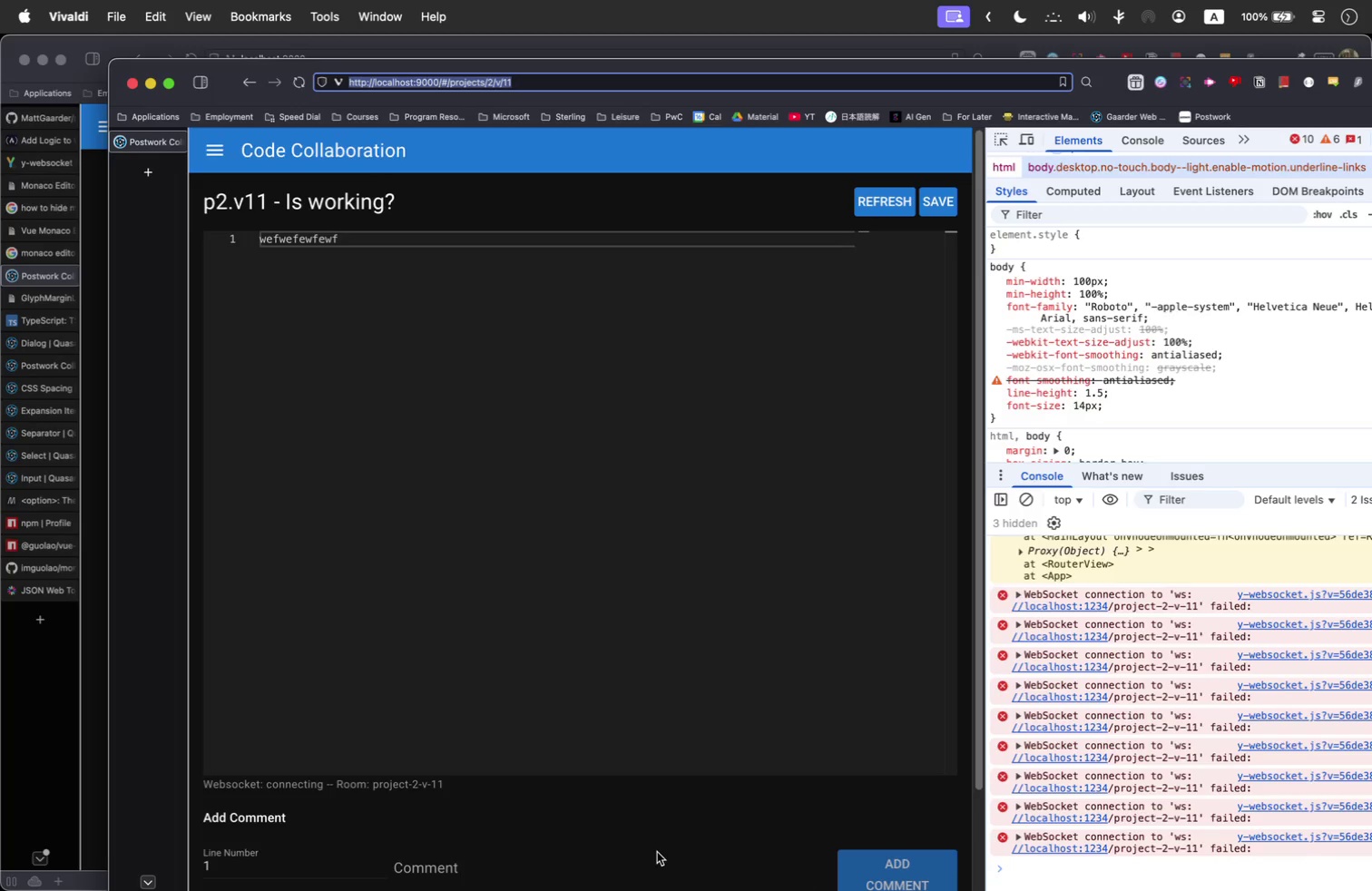 
key(Meta+R)
 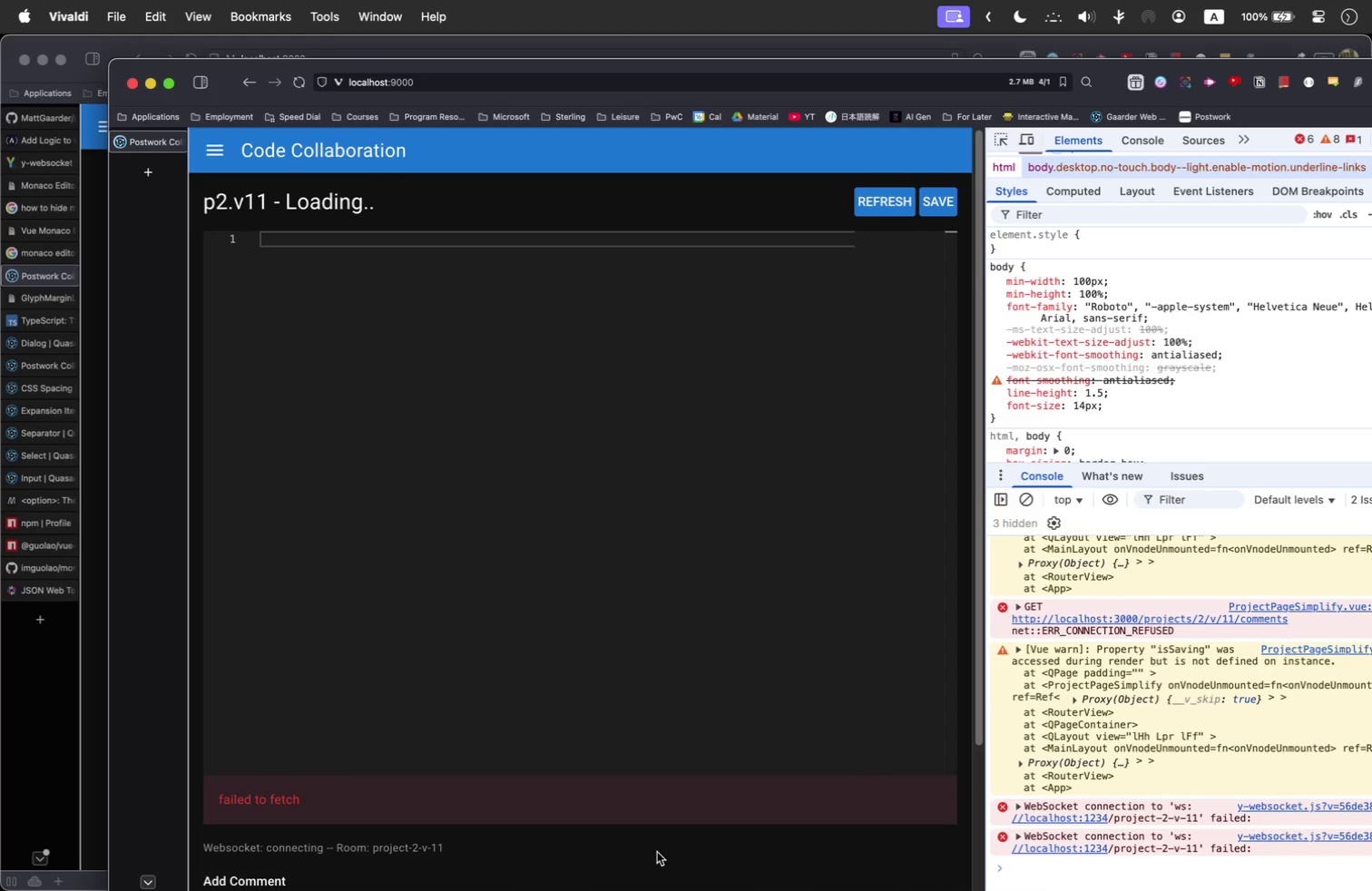 
key(Meta+Tab)
 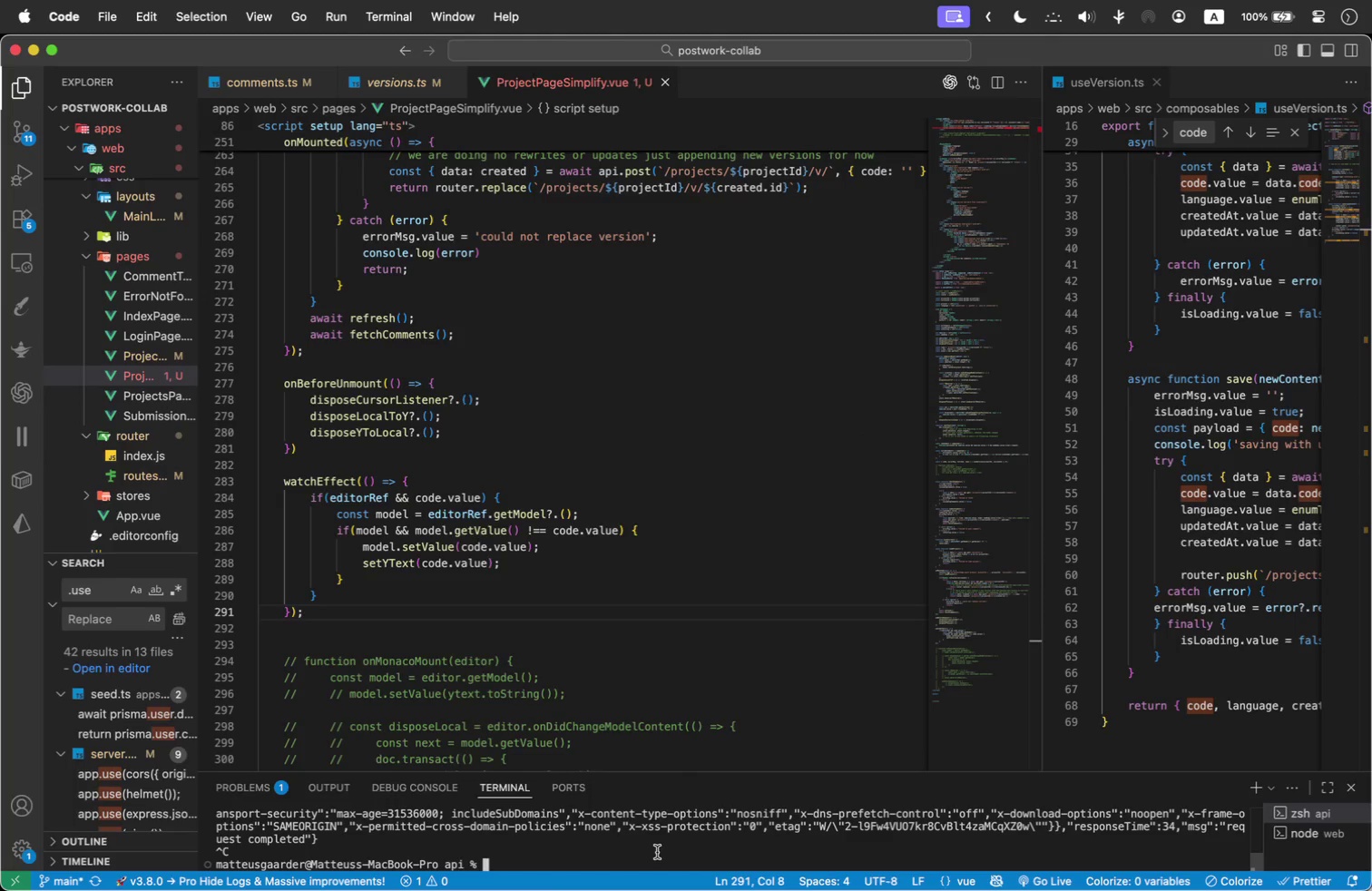 
type(npm run dev)
 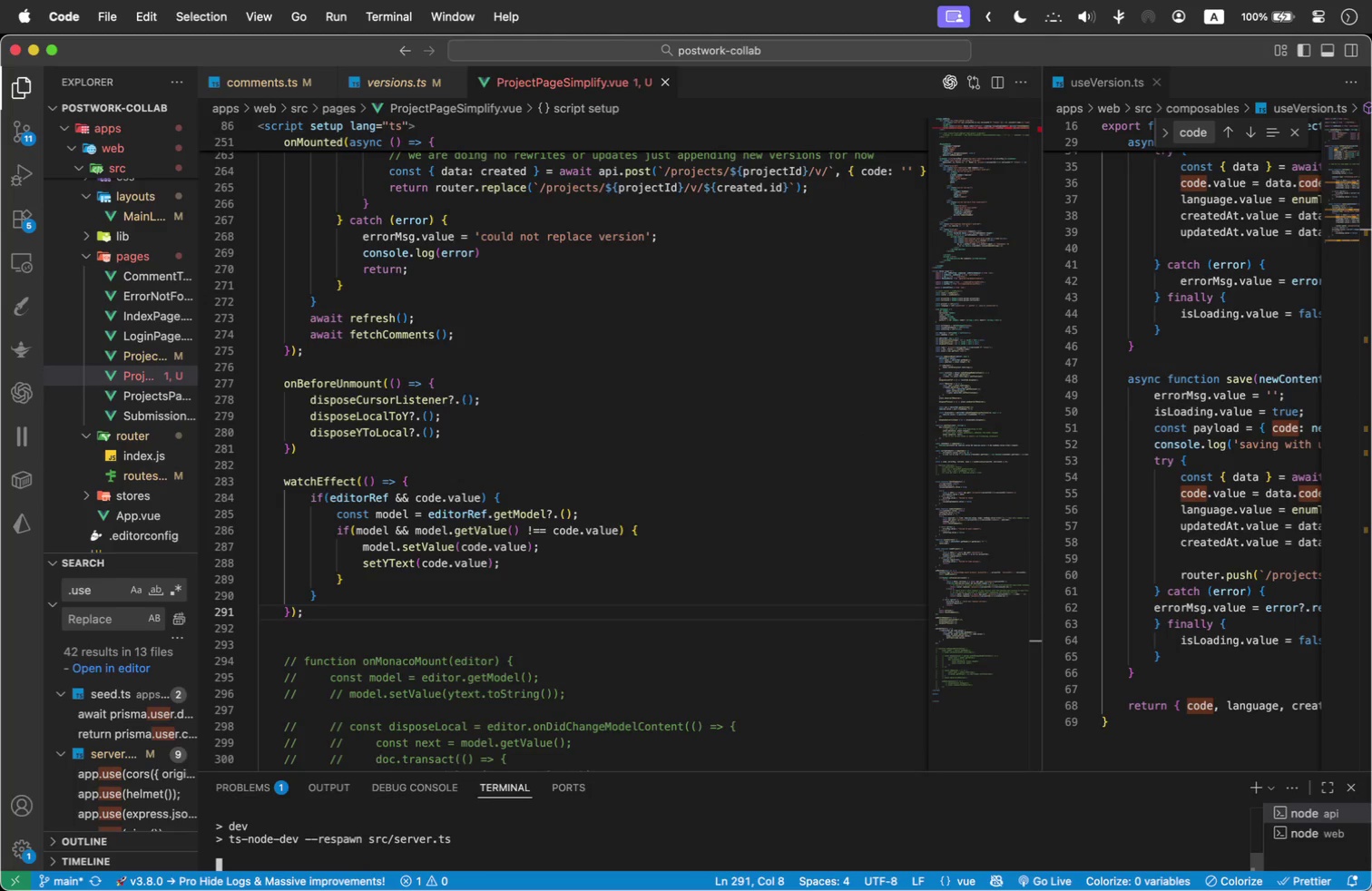 
key(Enter)
 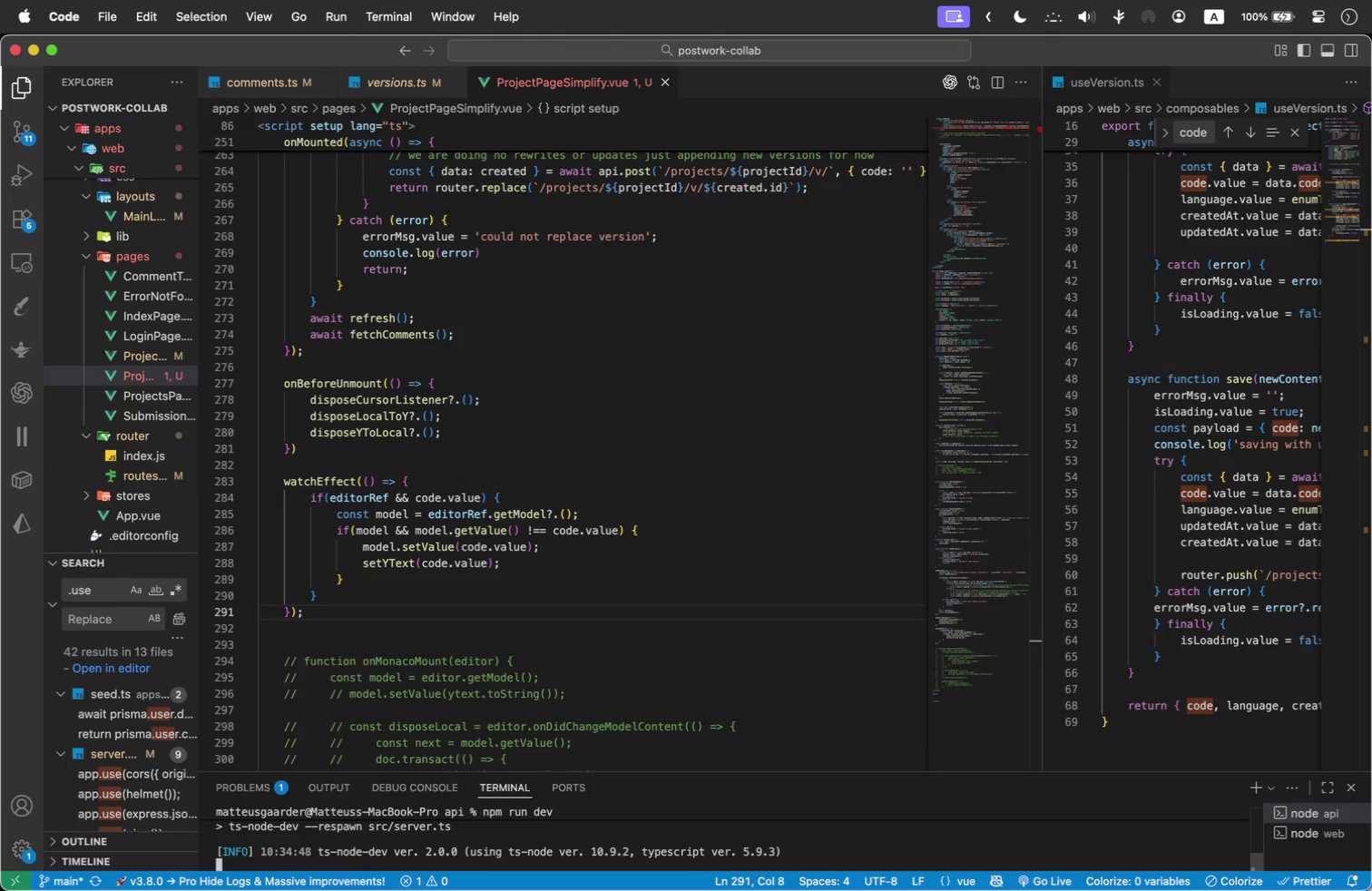 
key(Meta+Tab)
 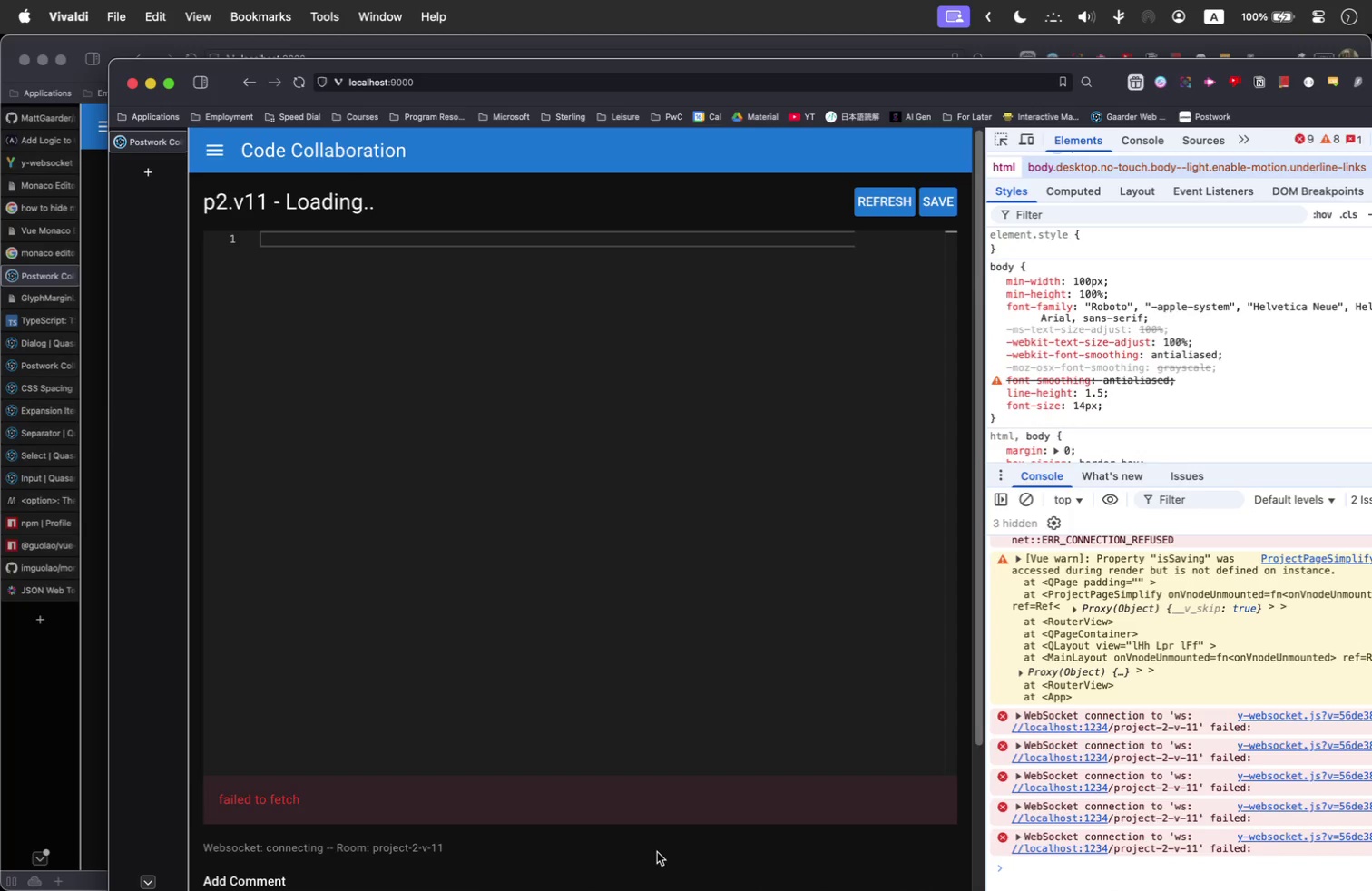 
key(Meta+R)
 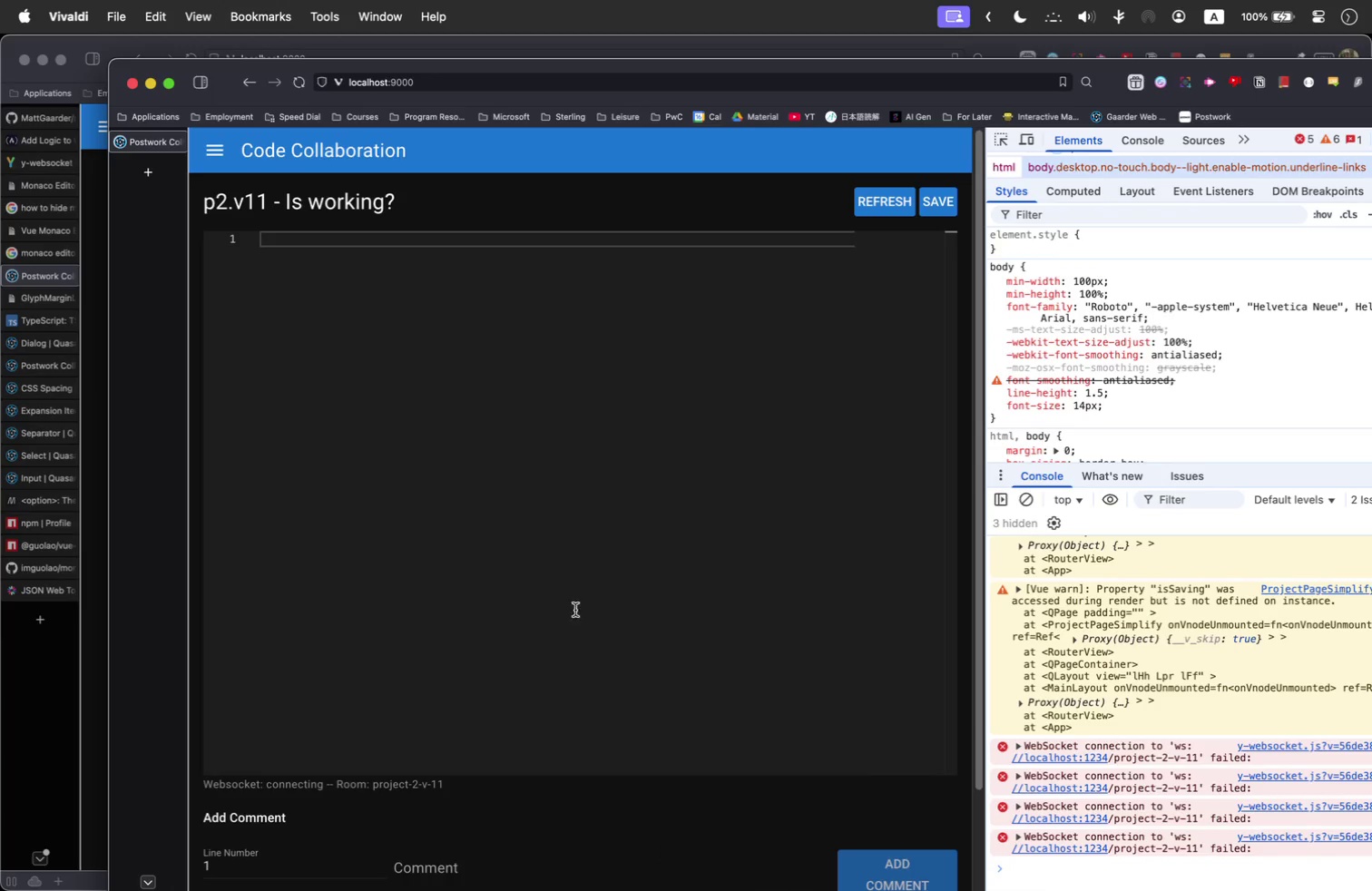 
wait(6.67)
 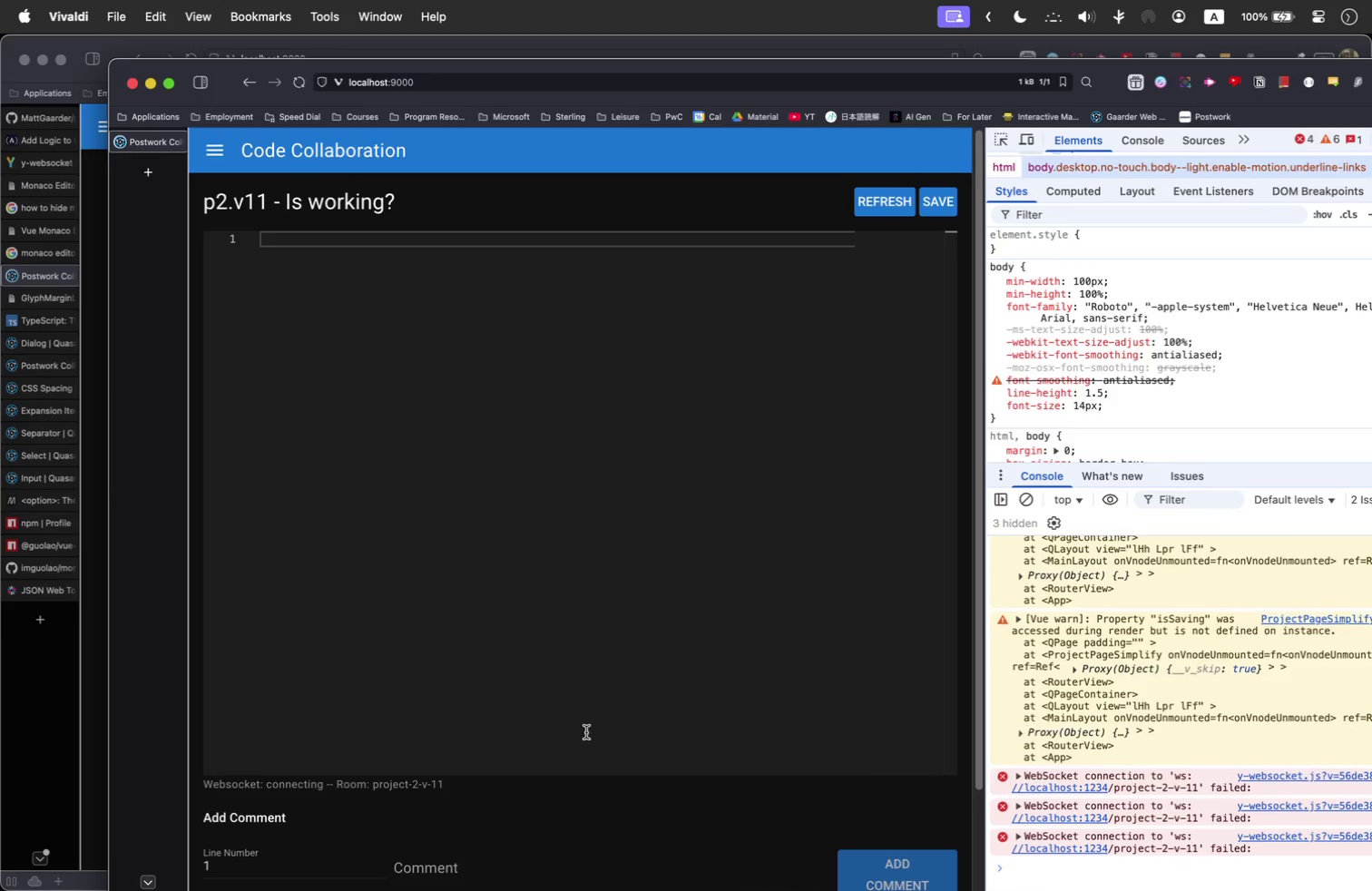 
left_click([514, 510])
 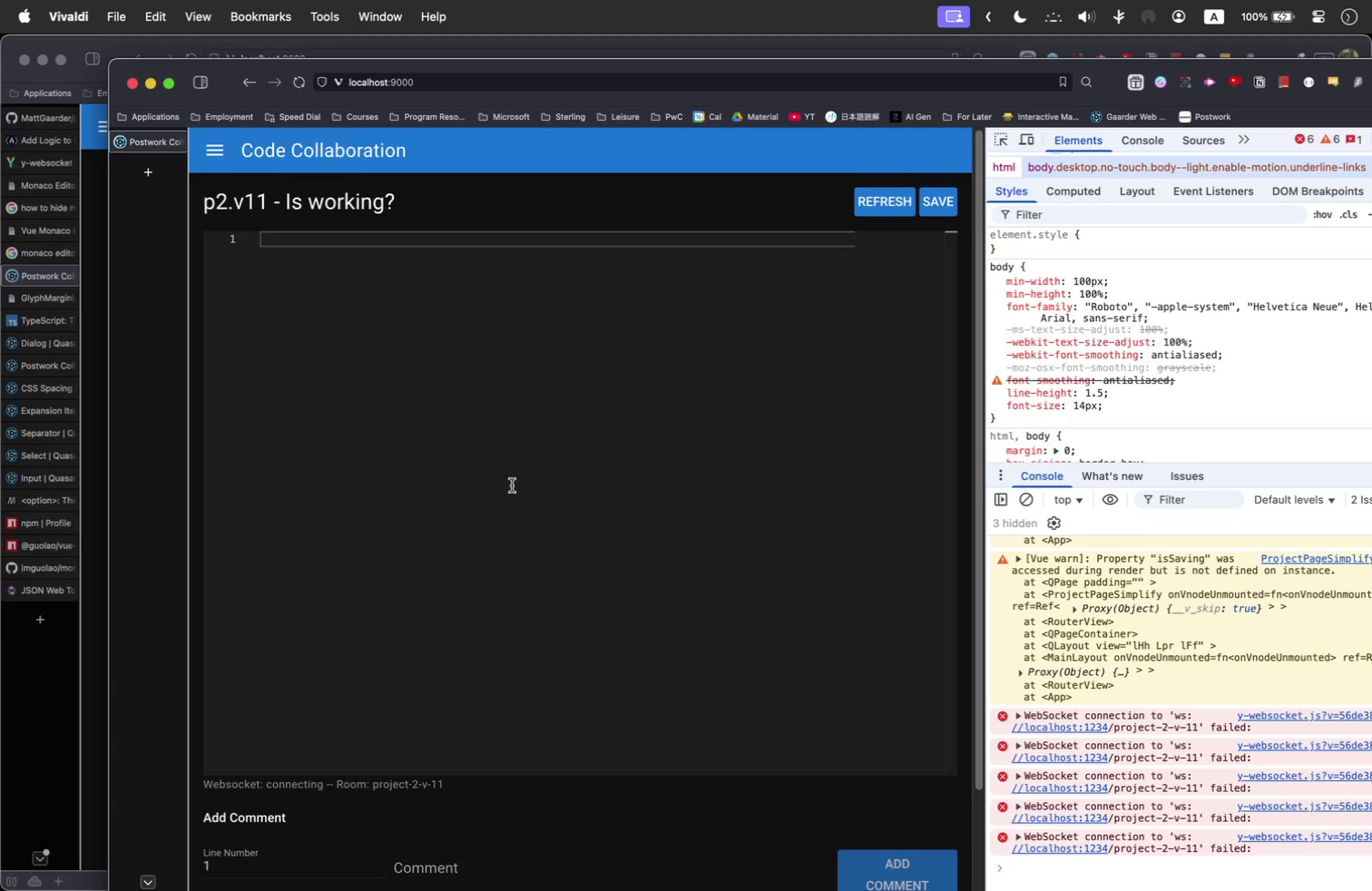 
type(wlejnfweokfnwof)
 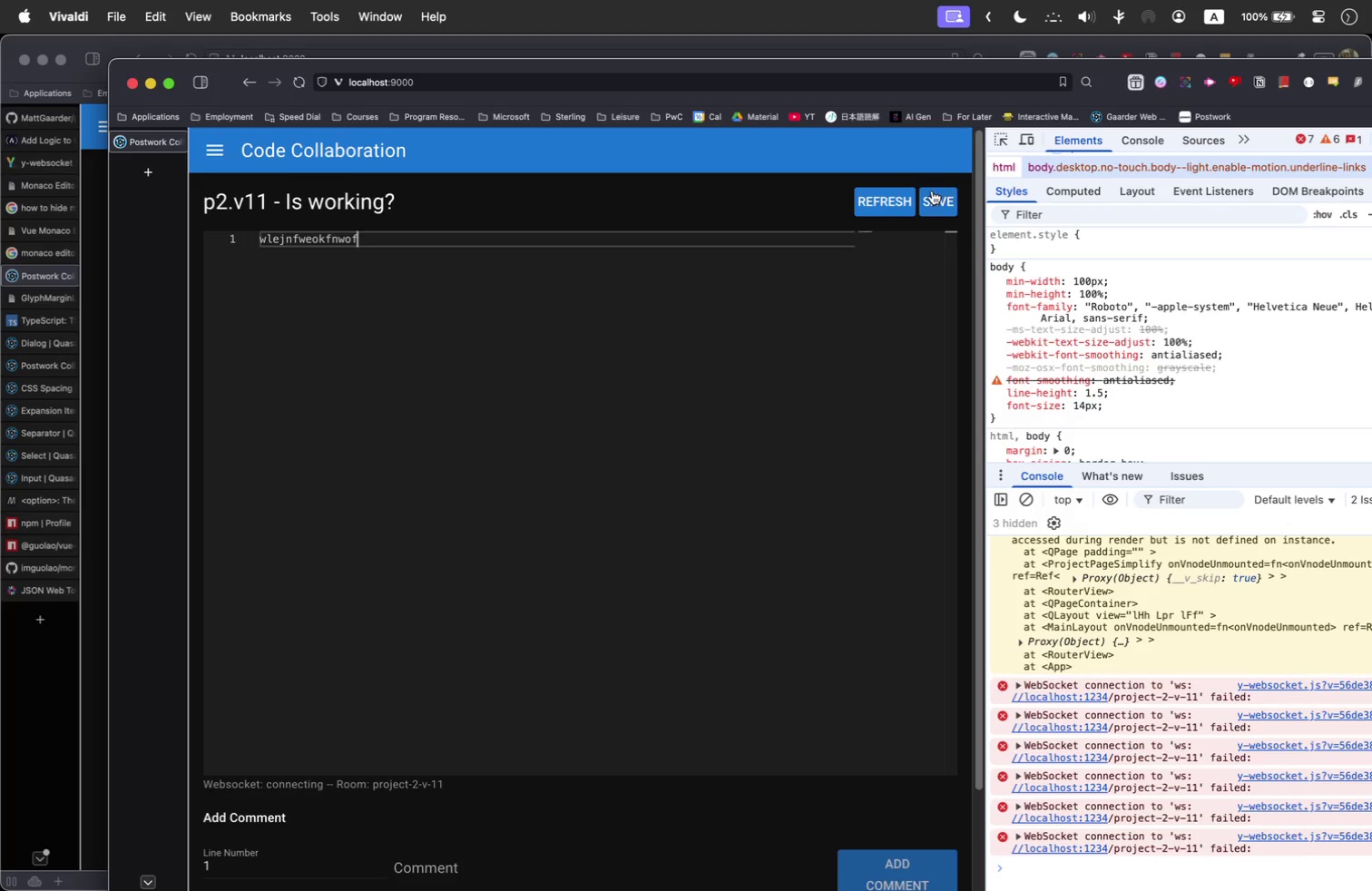 
left_click([932, 191])
 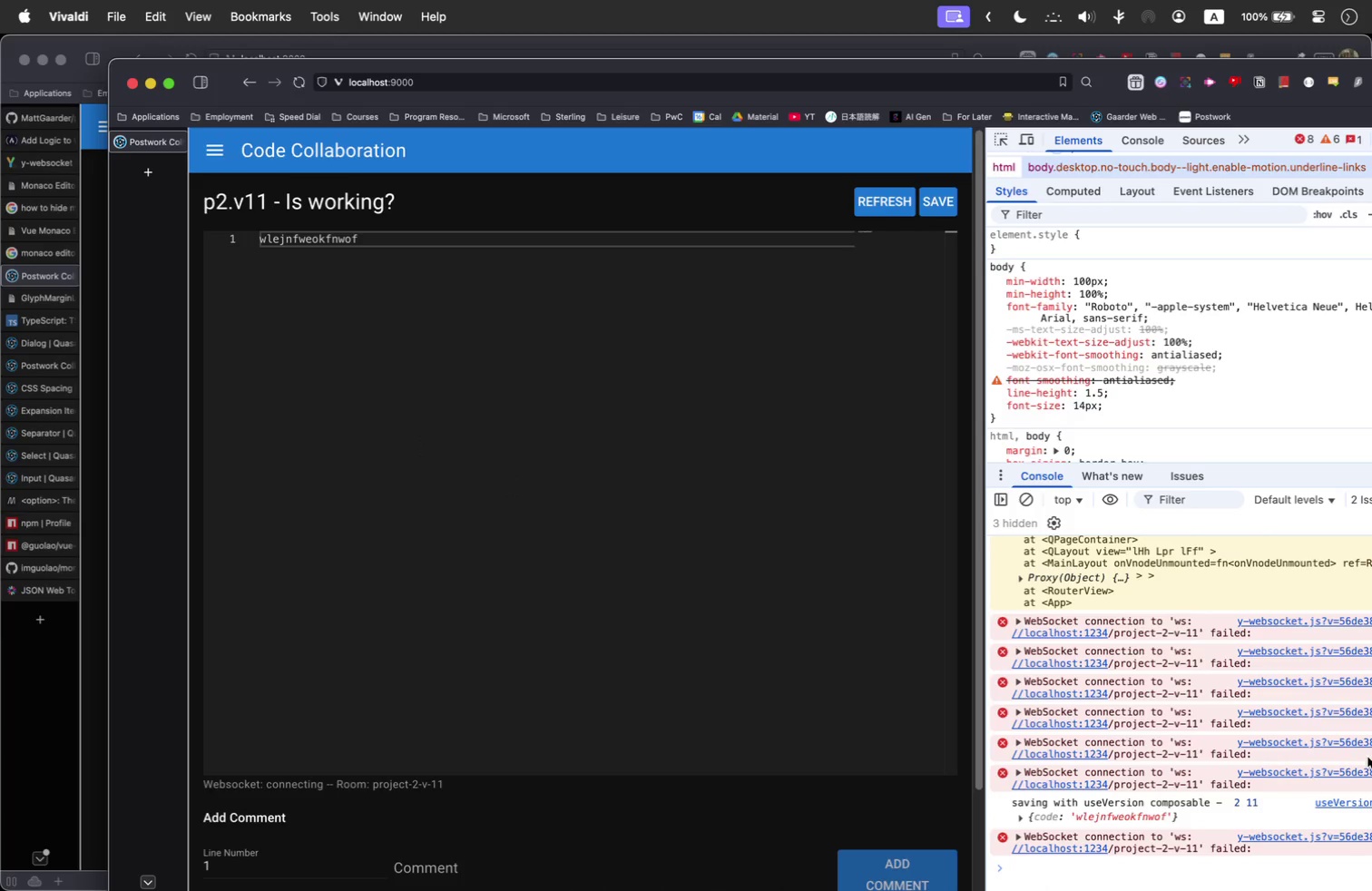 
scroll: coordinate [380, 523], scroll_direction: down, amount: 24.0
 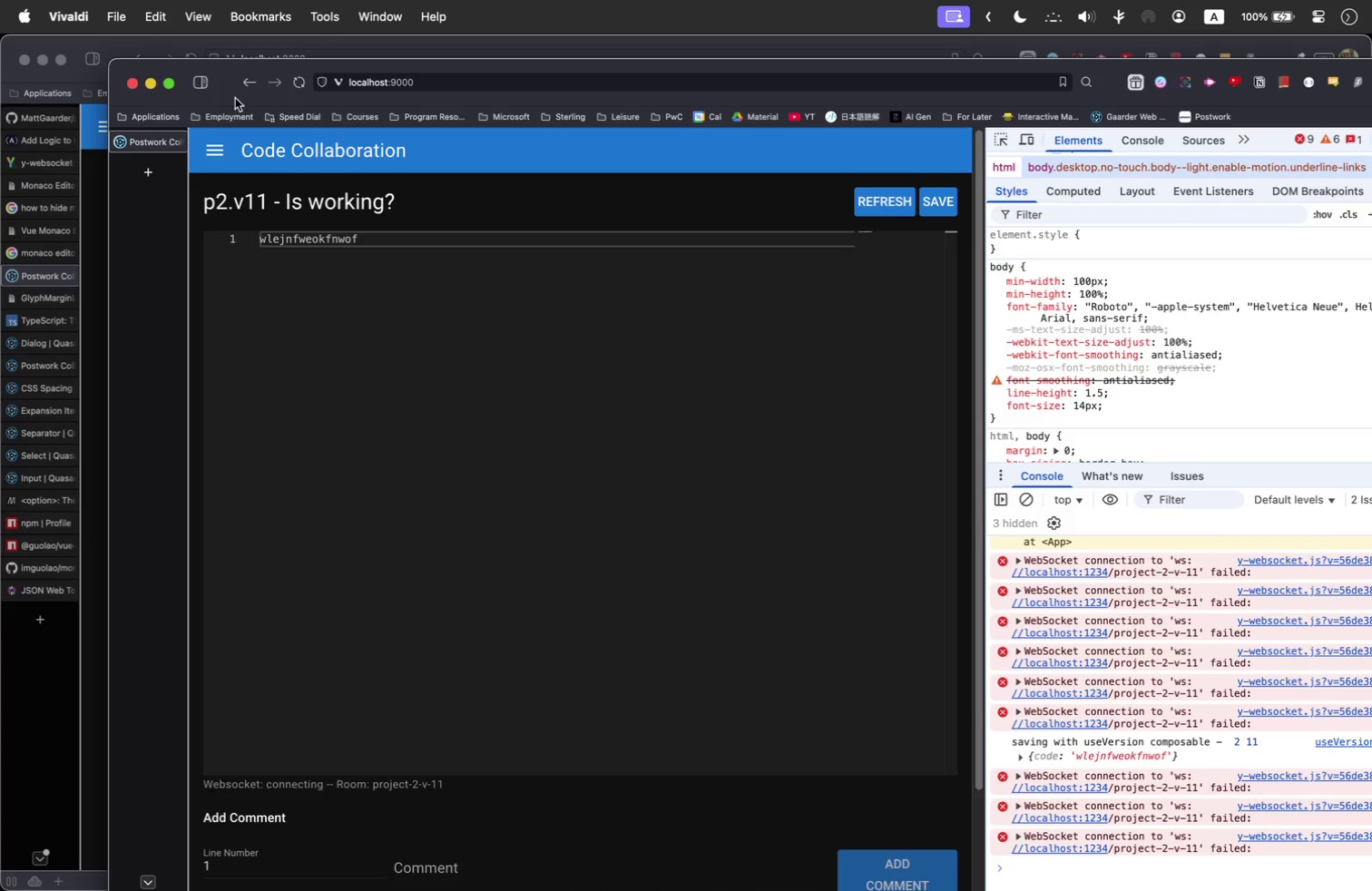 
left_click_drag(start_coordinate=[214, 71], to_coordinate=[315, 212])
 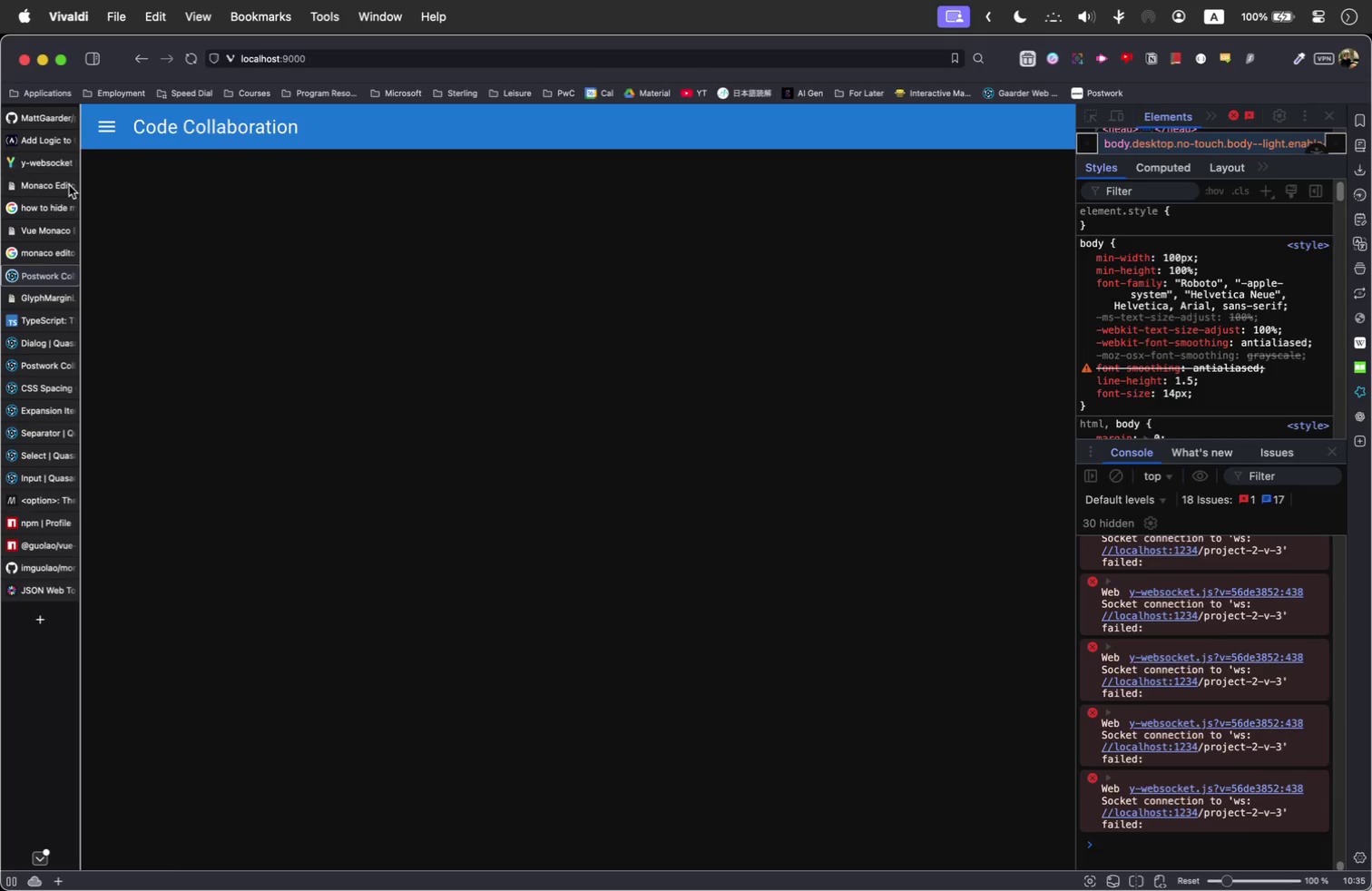 
left_click([69, 185])
 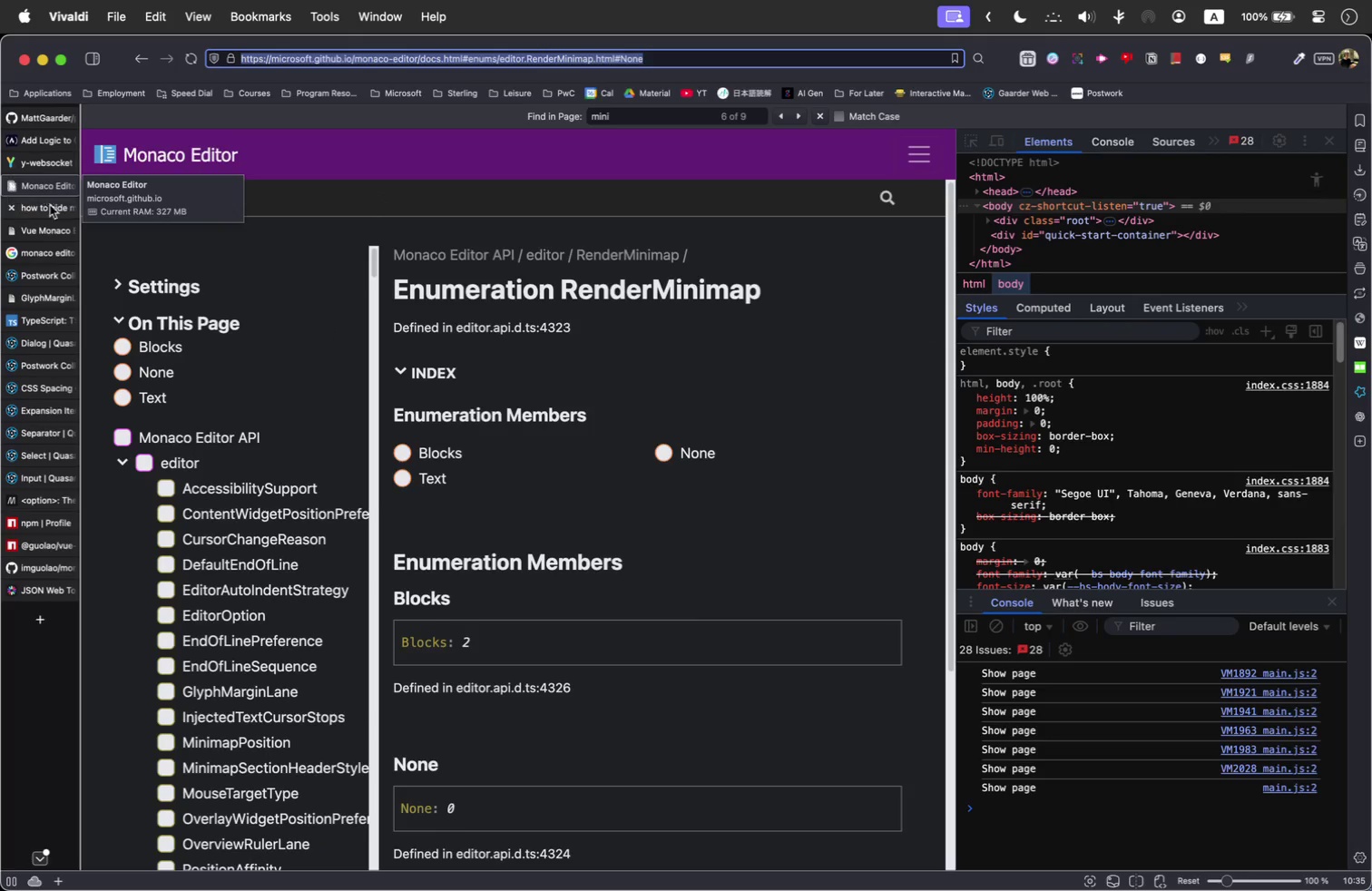 
left_click([58, 268])
 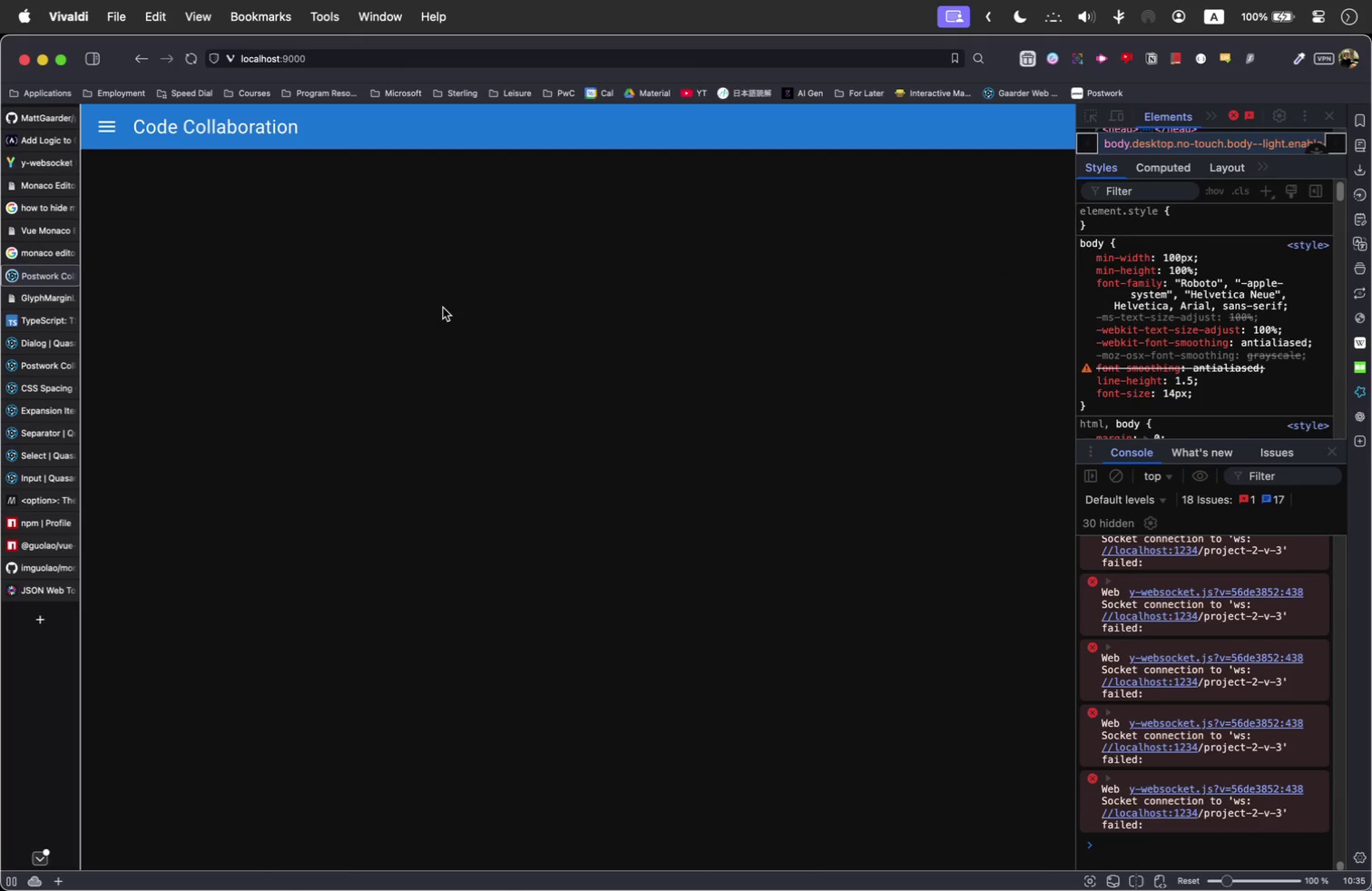 
double_click([443, 308])
 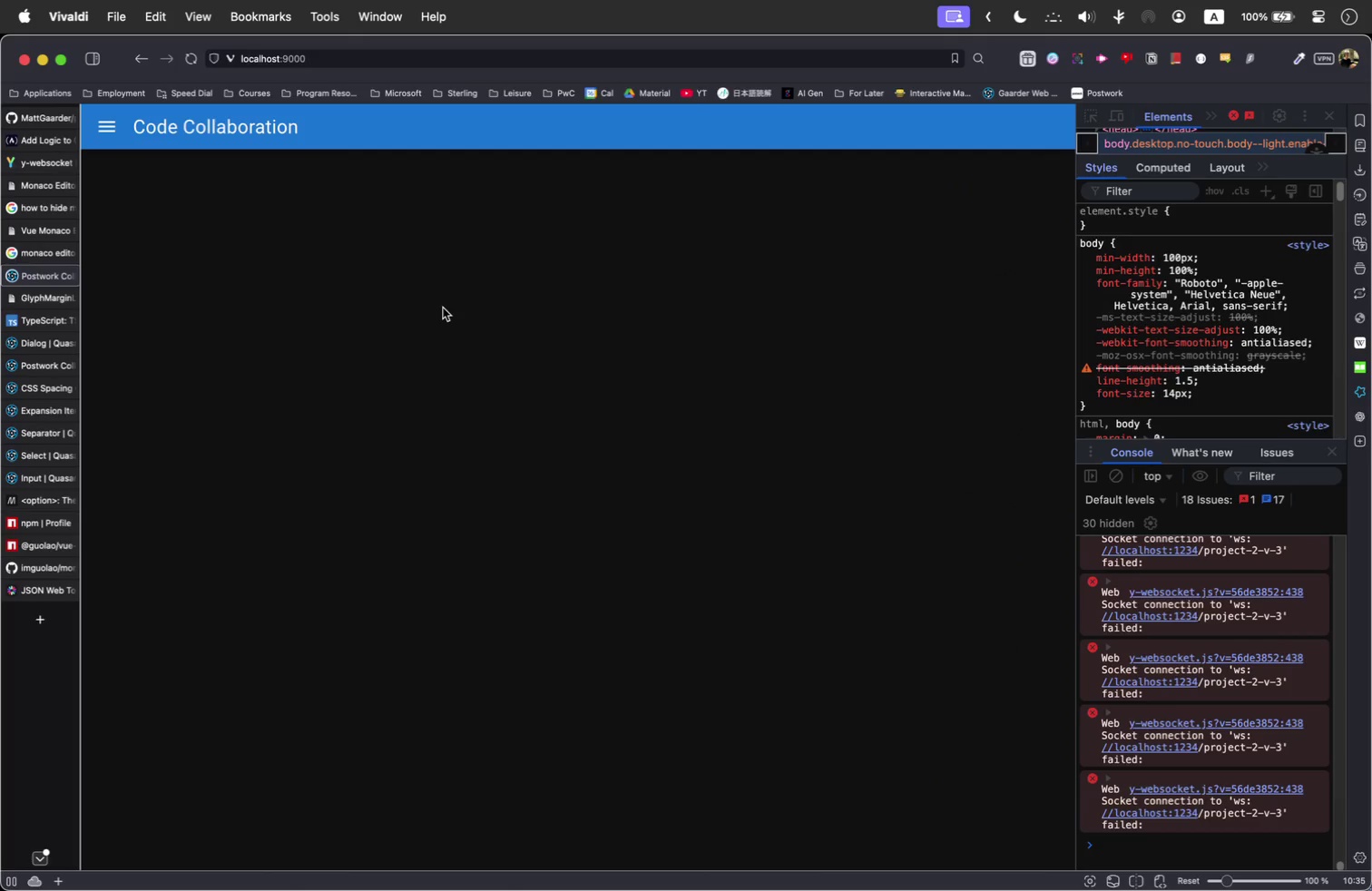 
key(Meta+R)
 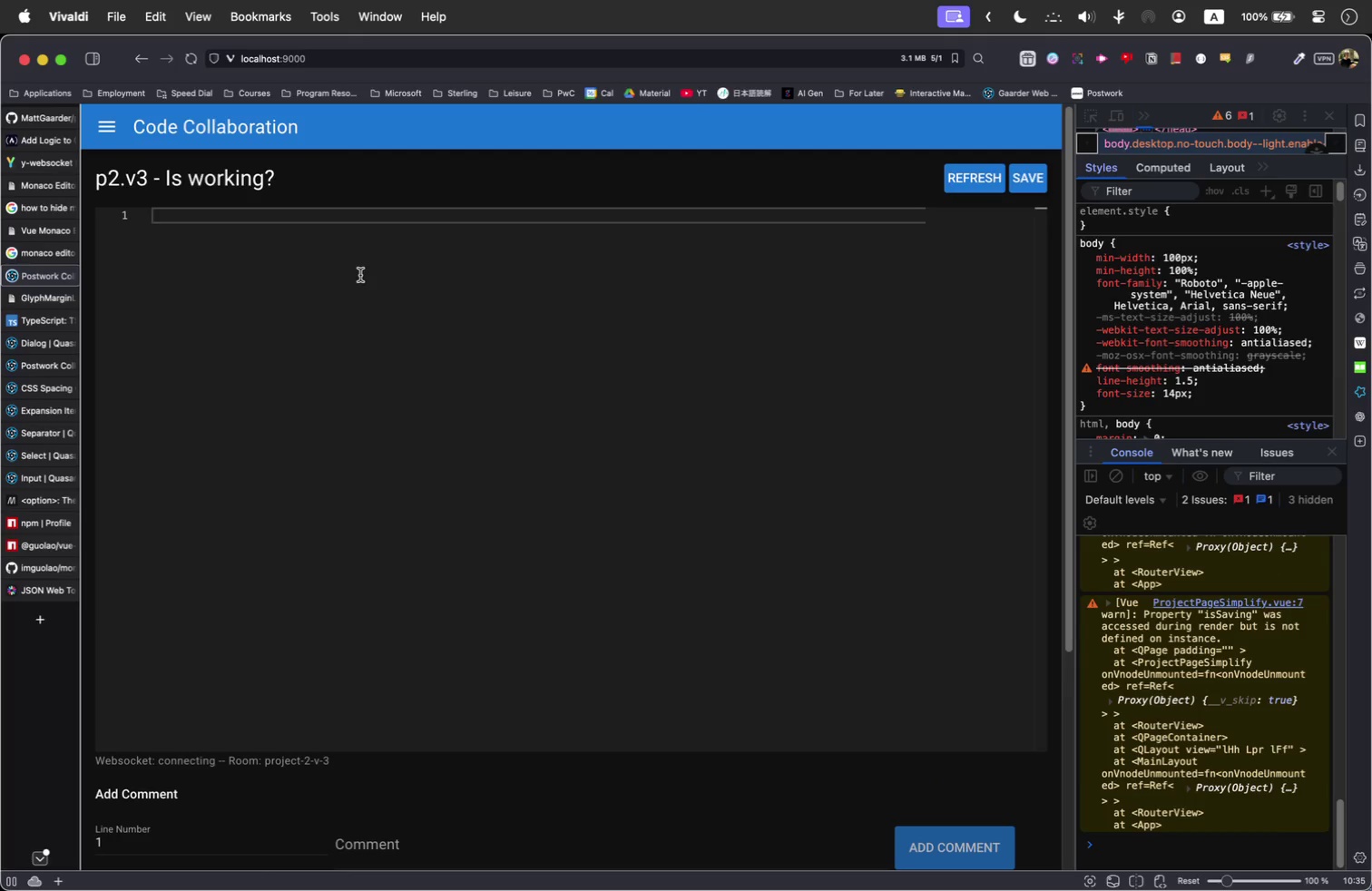 
left_click([360, 275])
 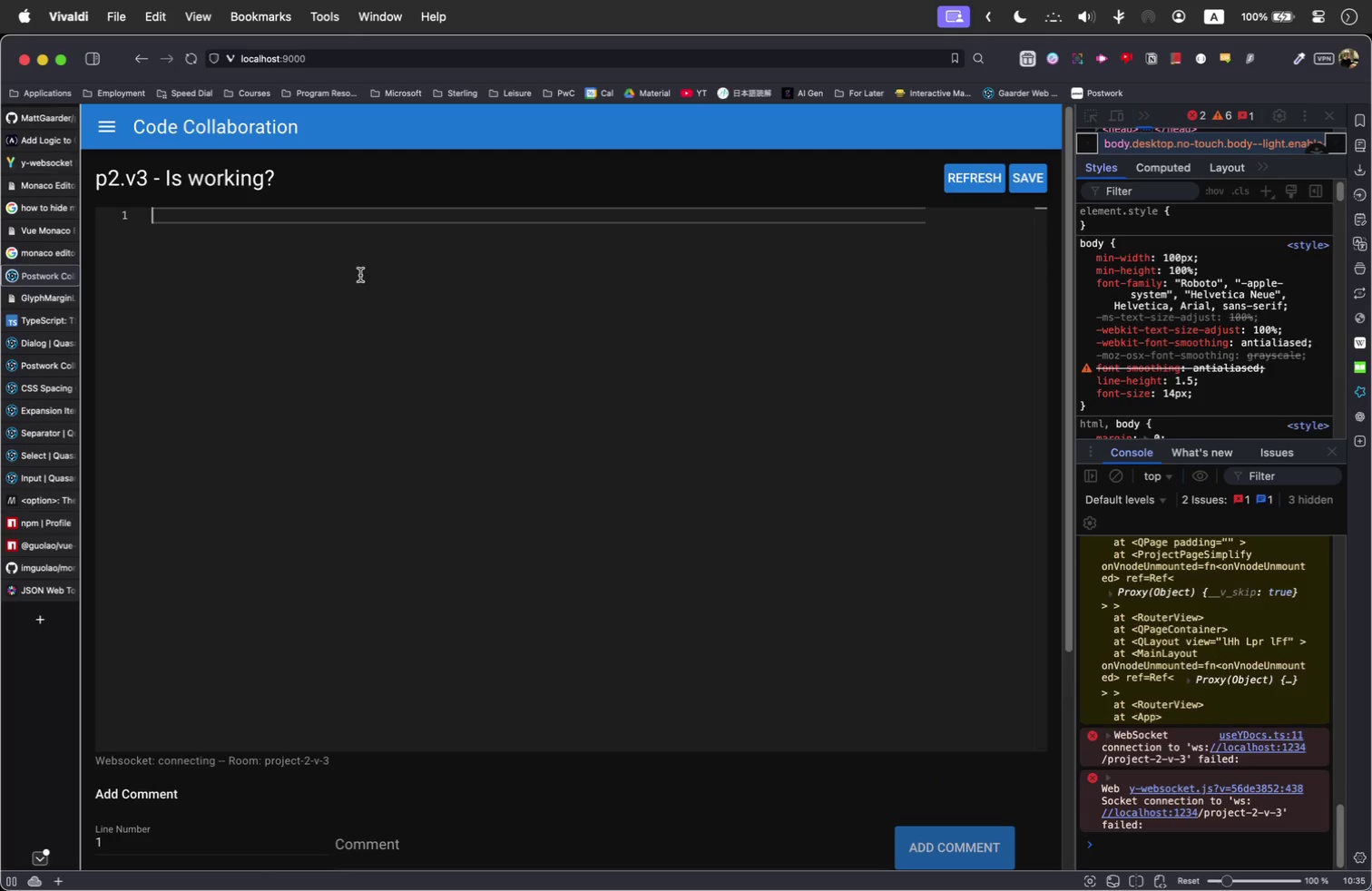 
key(Meta+Tab)
 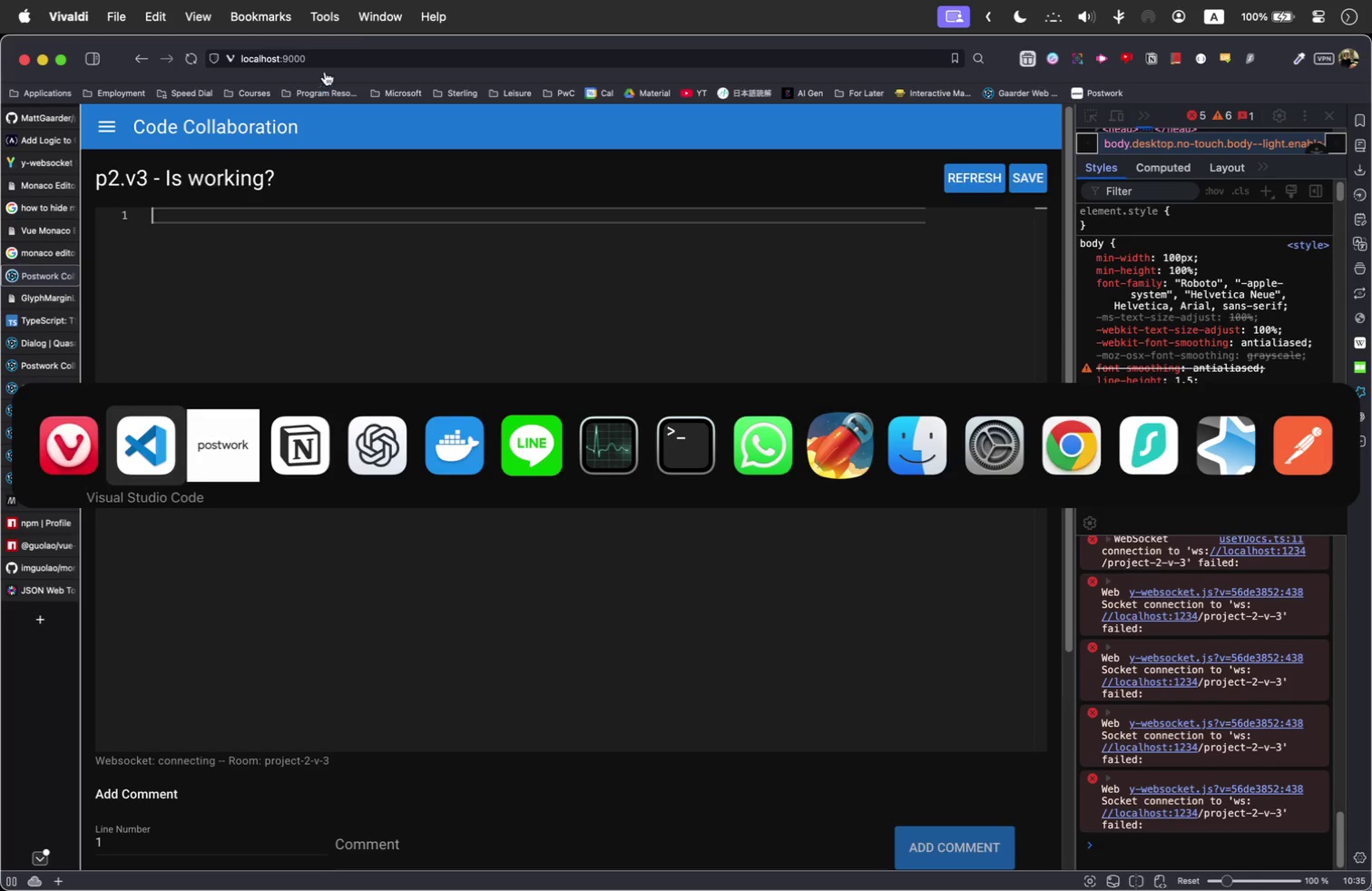 
left_click([368, 57])
 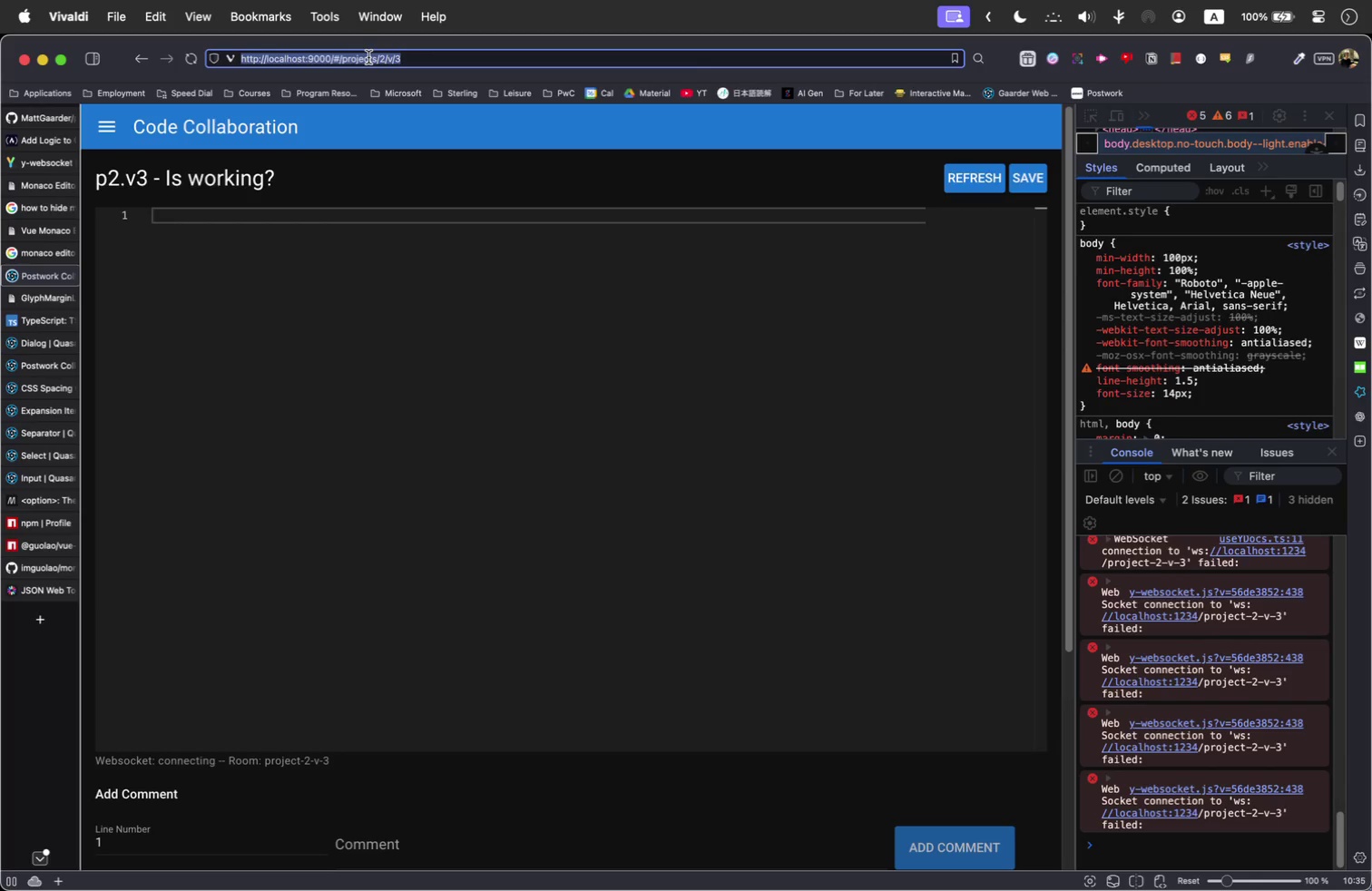 
double_click([368, 57])
 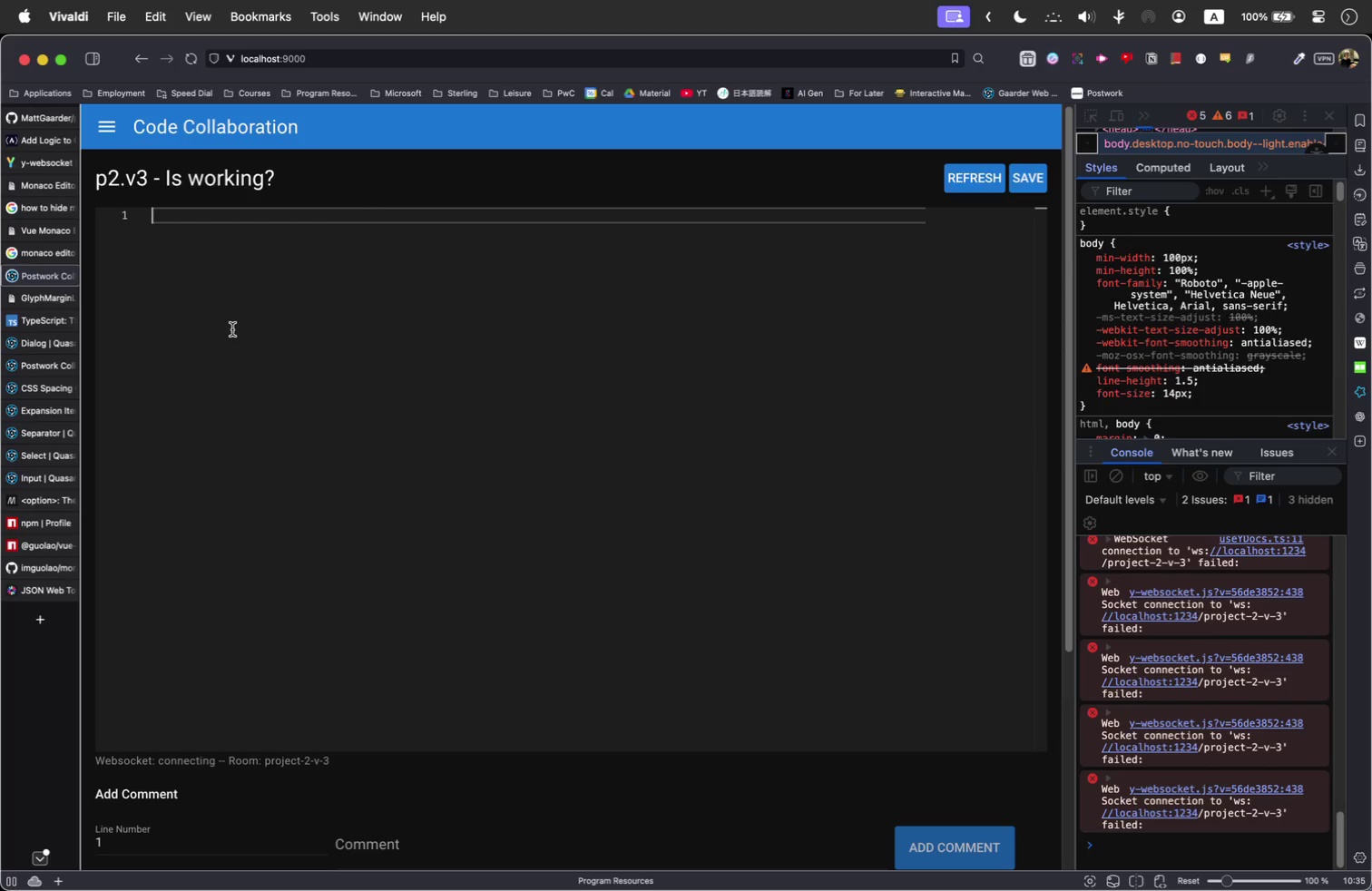 
triple_click([232, 329])
 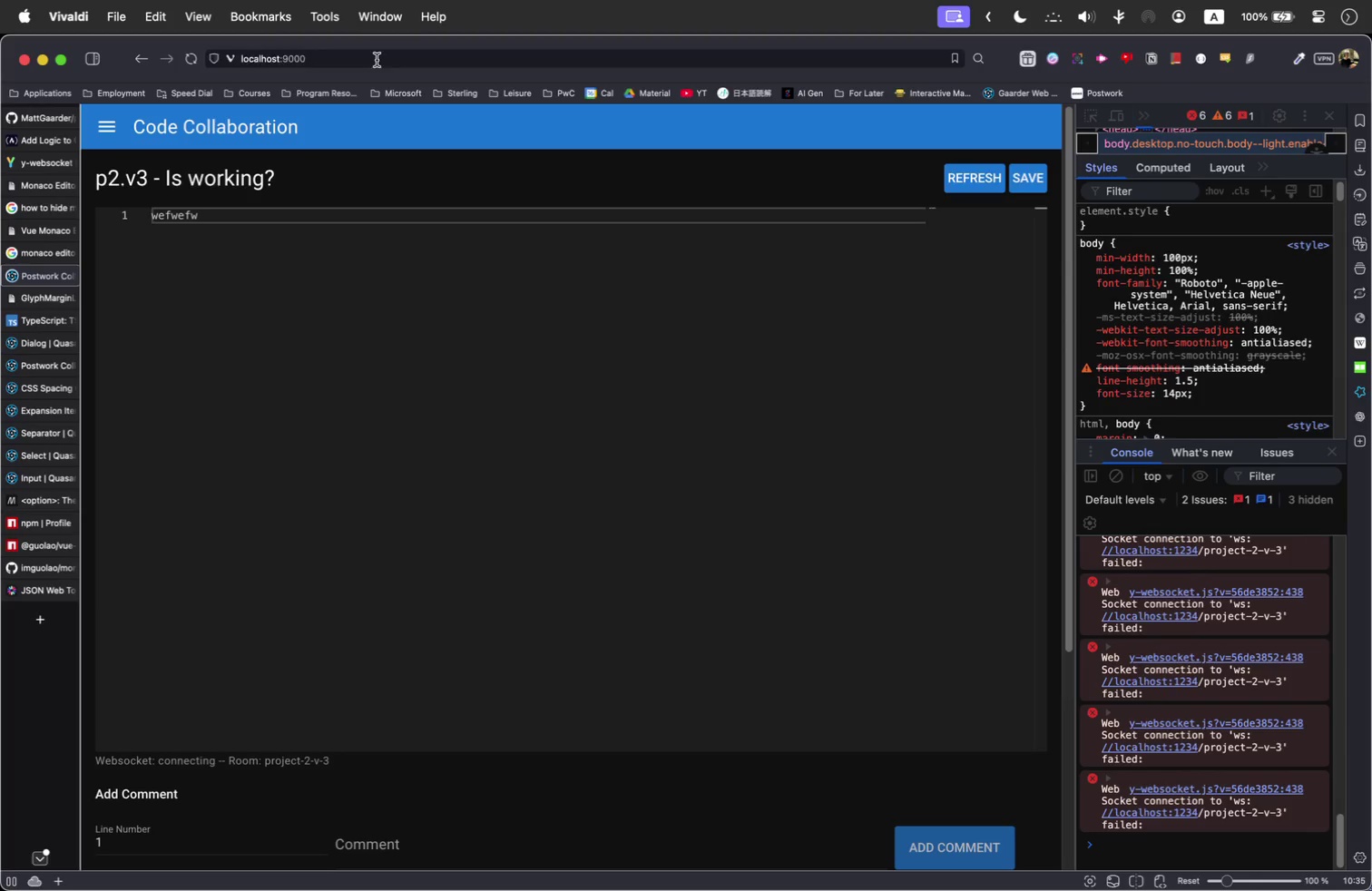 
type(wefwefw)
 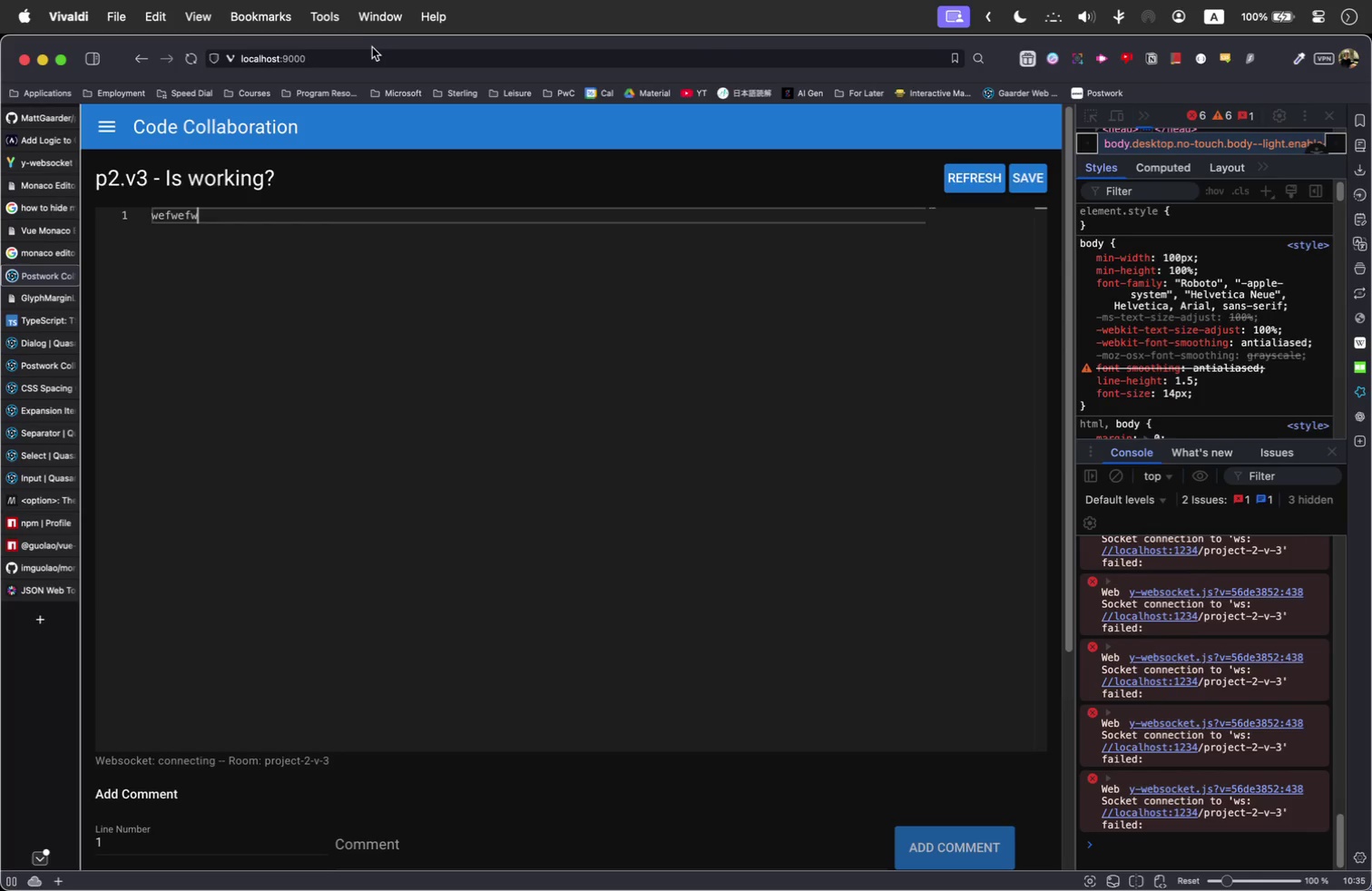 
key(Meta+C)
 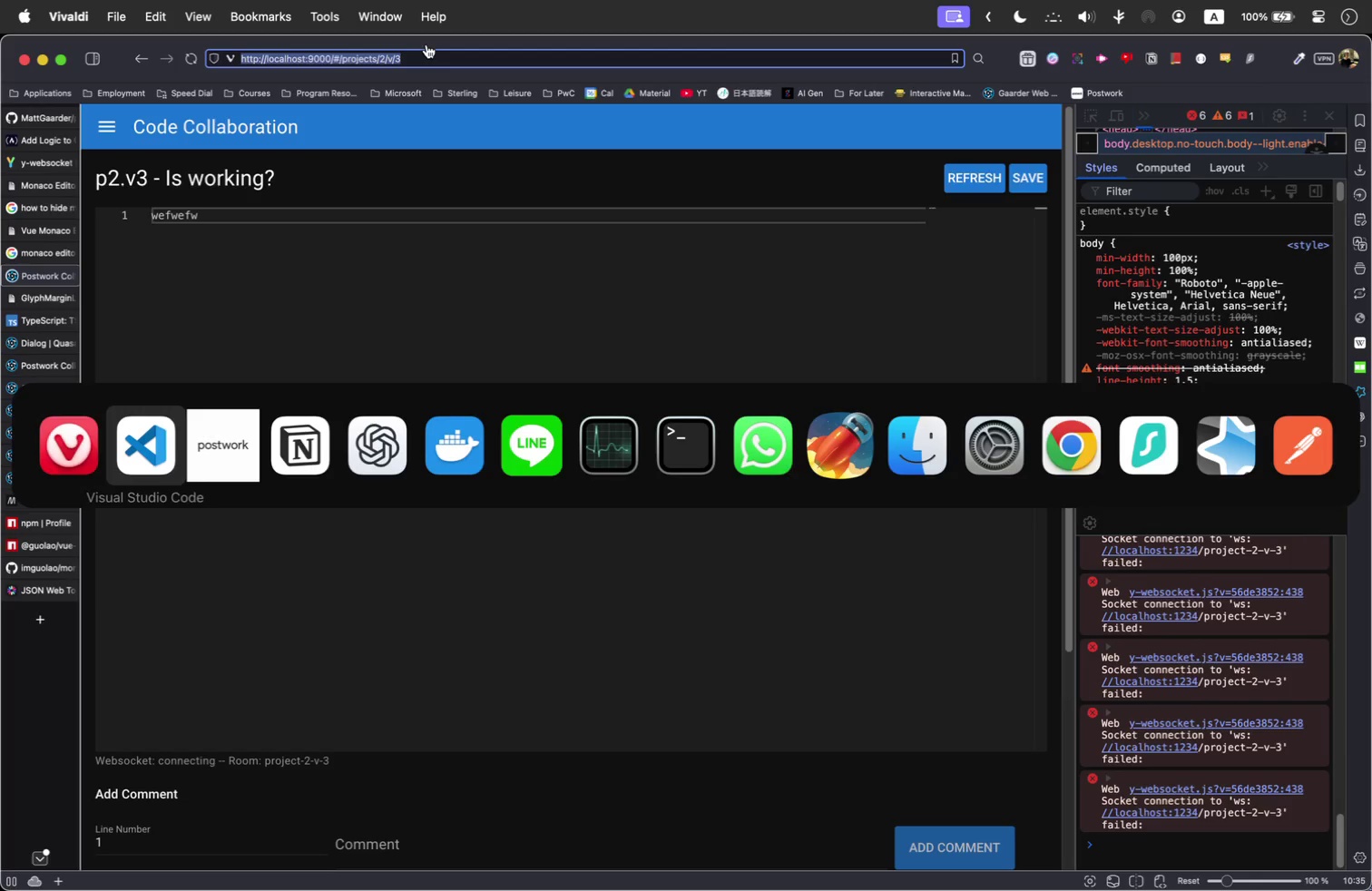 
key(Meta+Tab)
 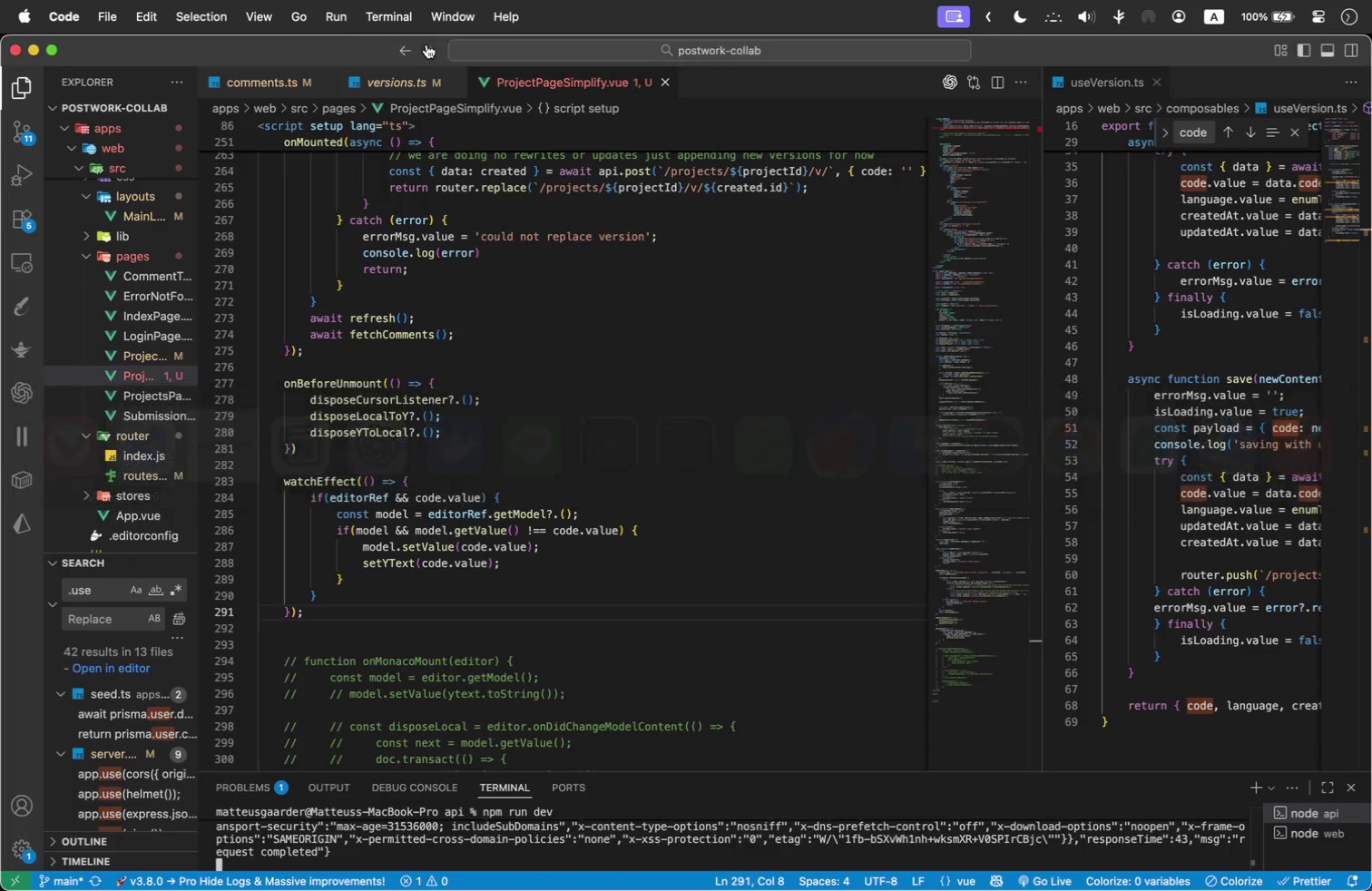 
key(Meta+Tab)
 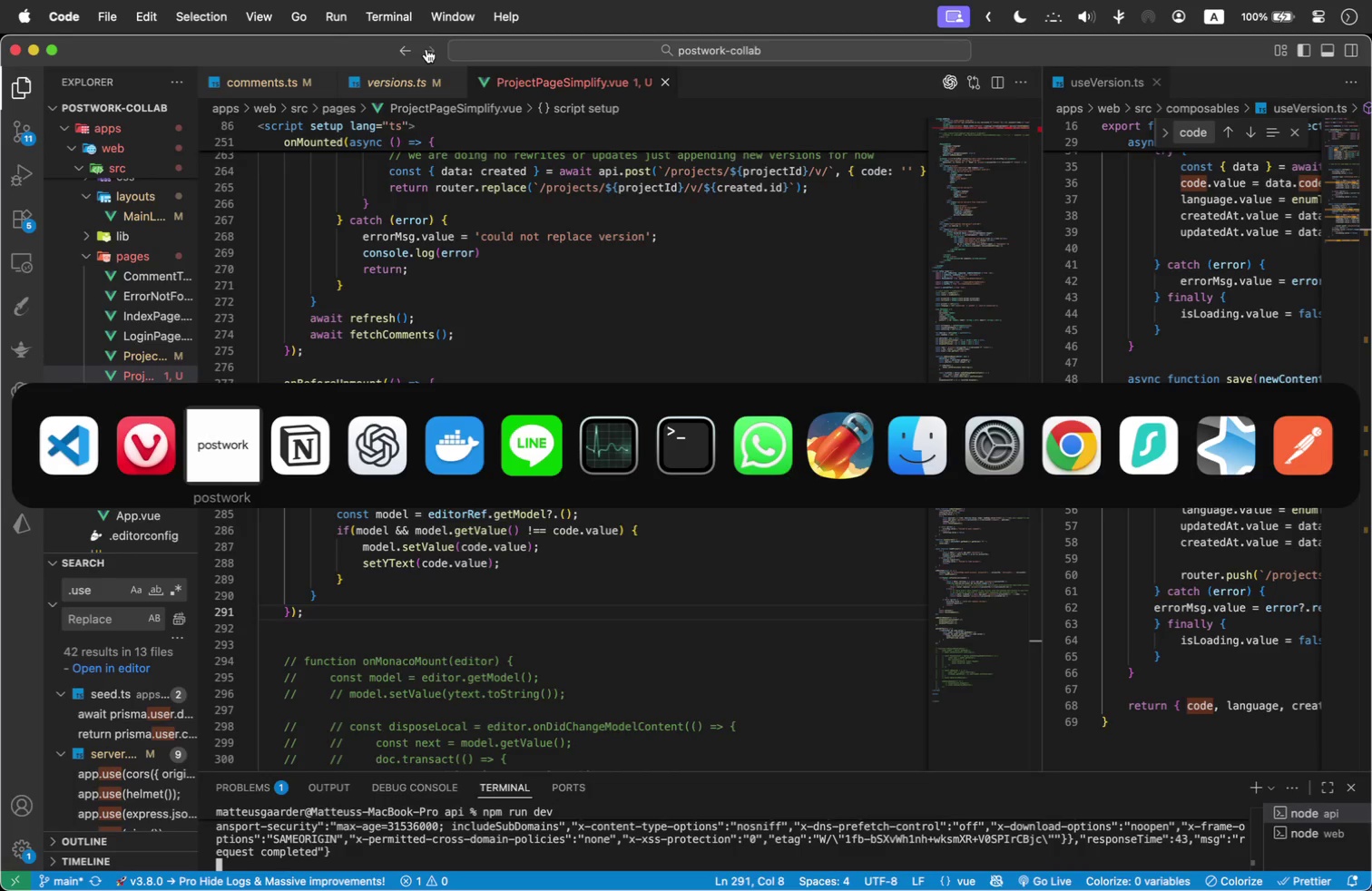 
key(Meta+Tab)
 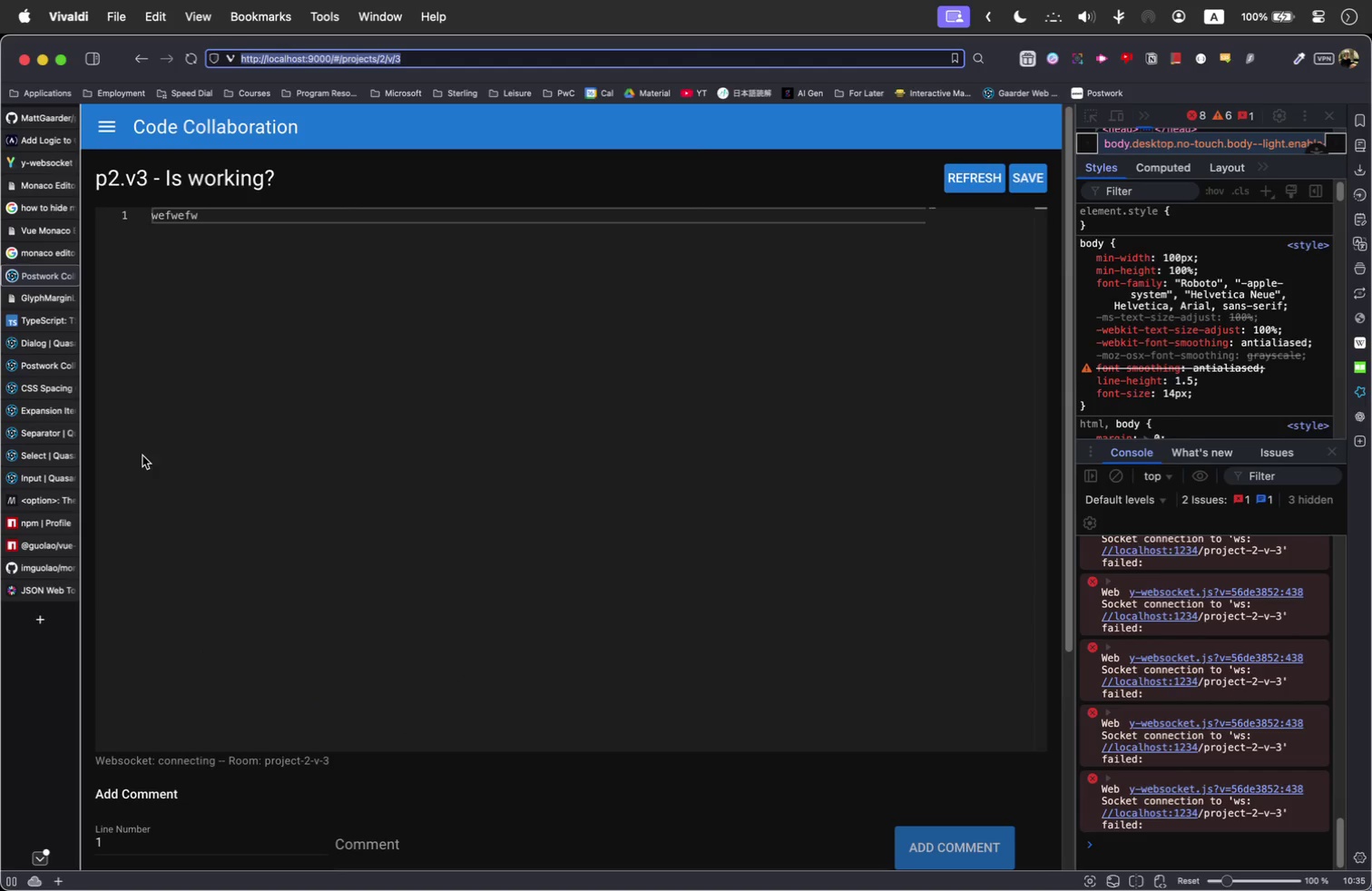 
key(Meta+Backquote)
 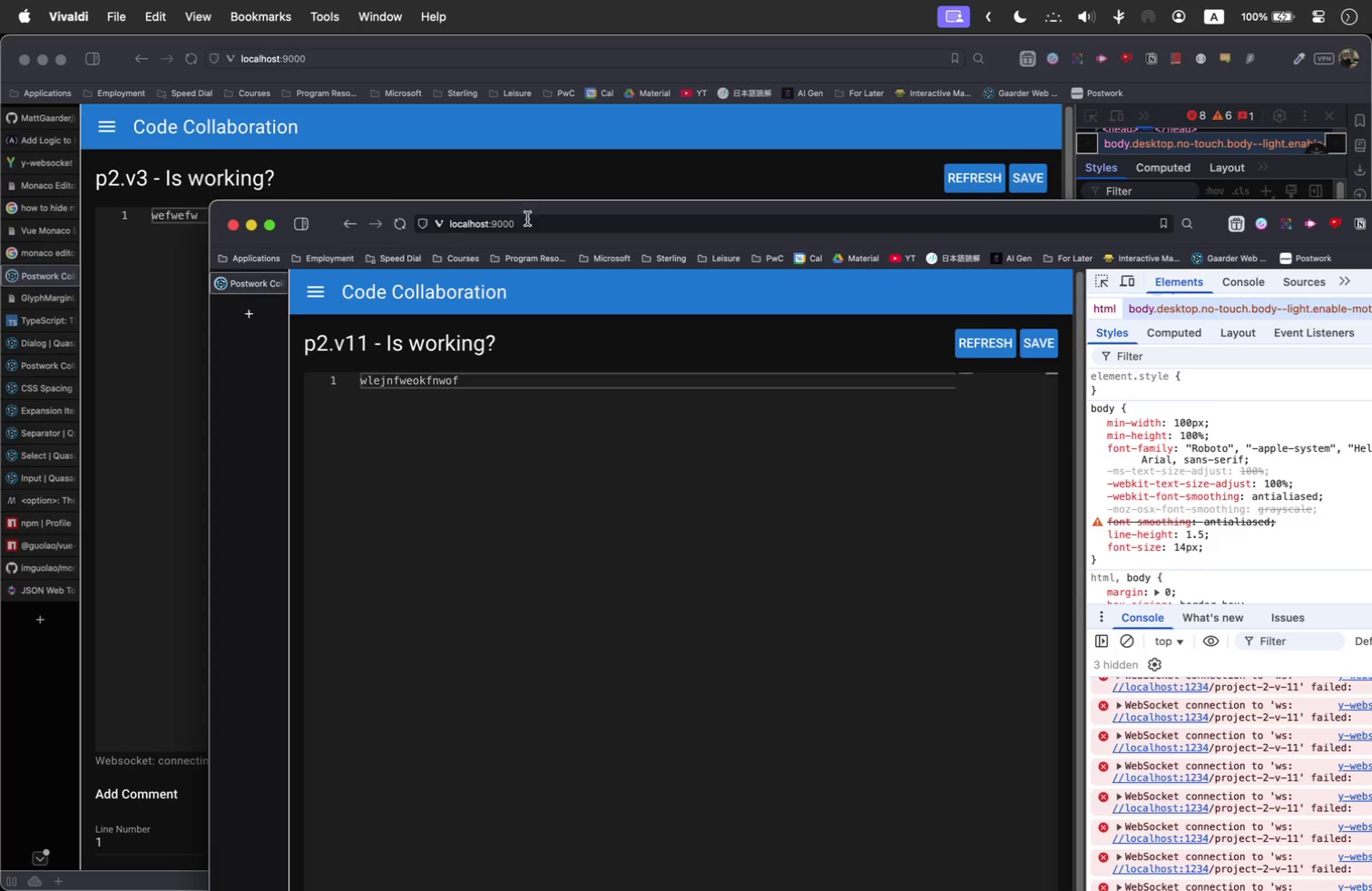 
left_click([529, 219])
 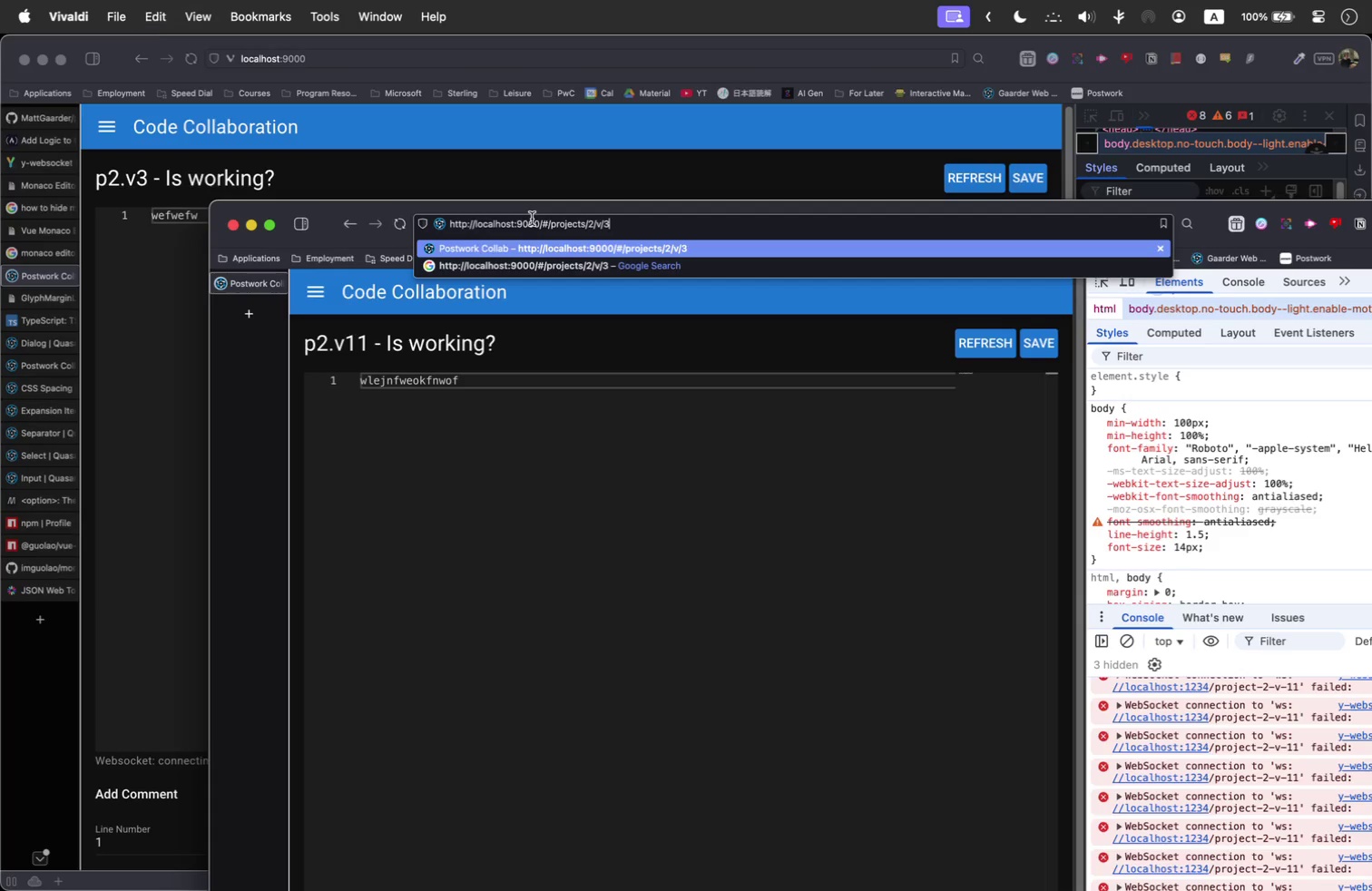 
key(Meta+V)
 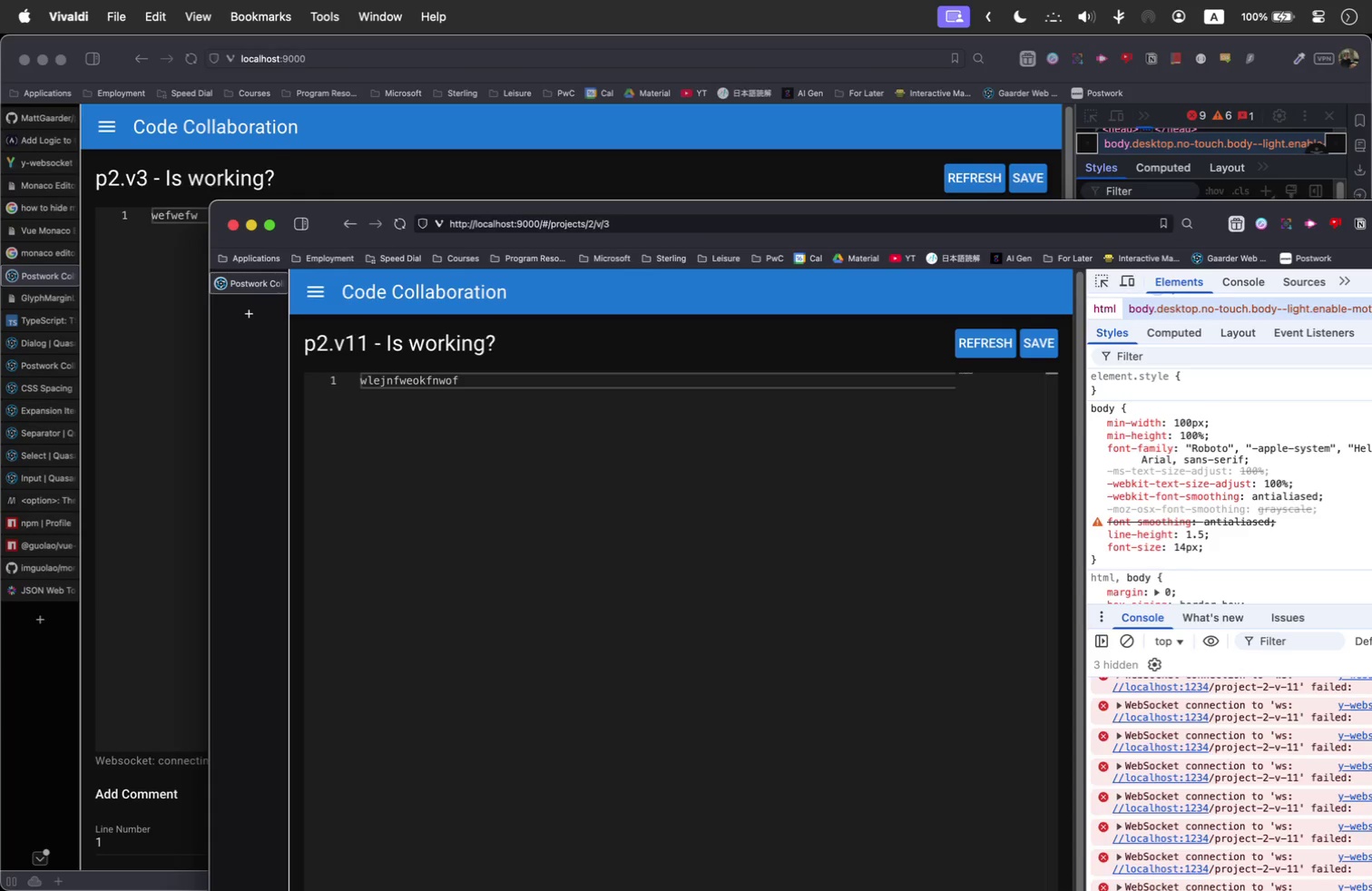 
key(Enter)
 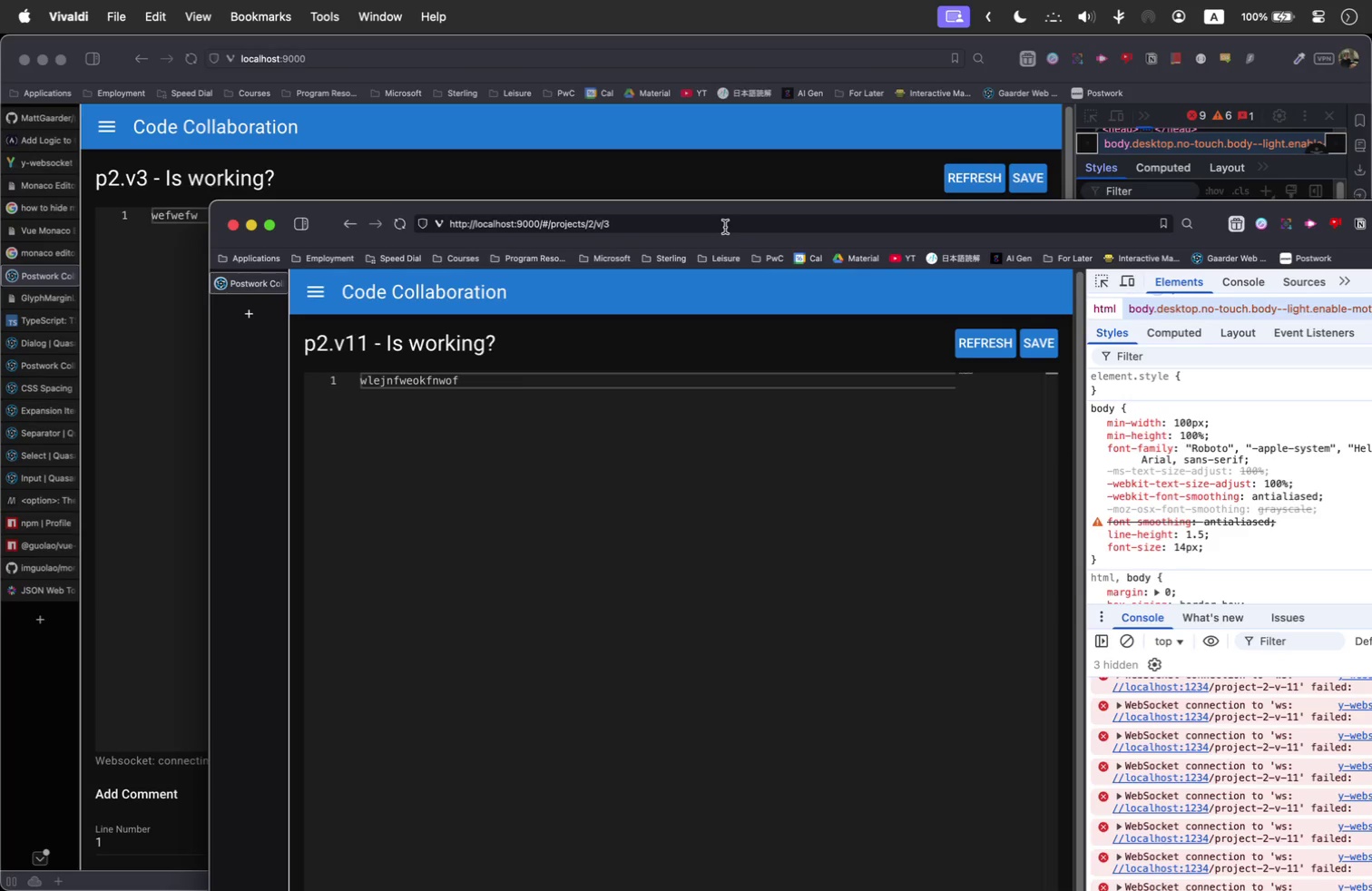 
left_click([725, 227])
 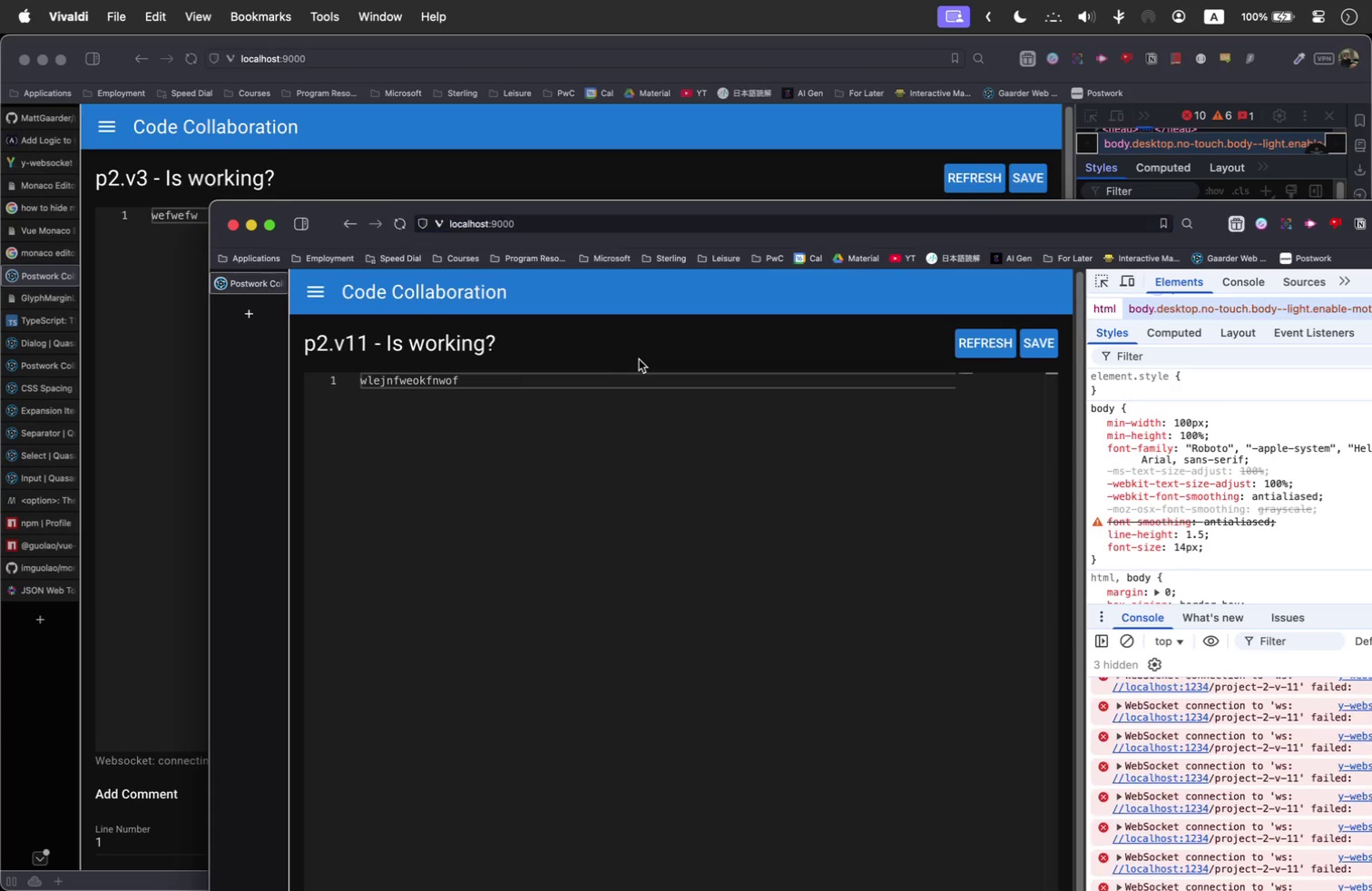 
key(Meta+R)
 